 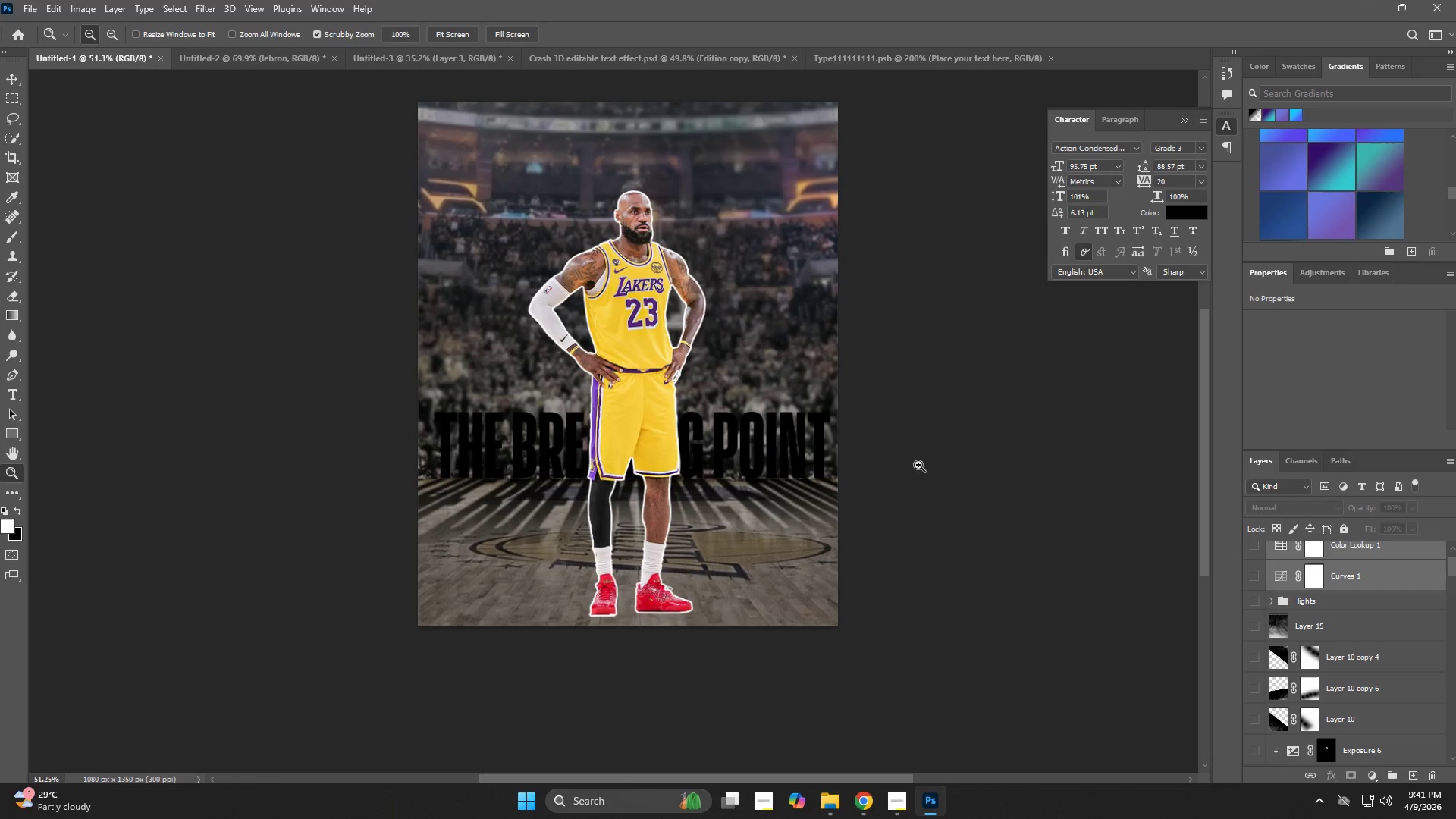 
left_click_drag(start_coordinate=[1350, 653], to_coordinate=[736, 333])
 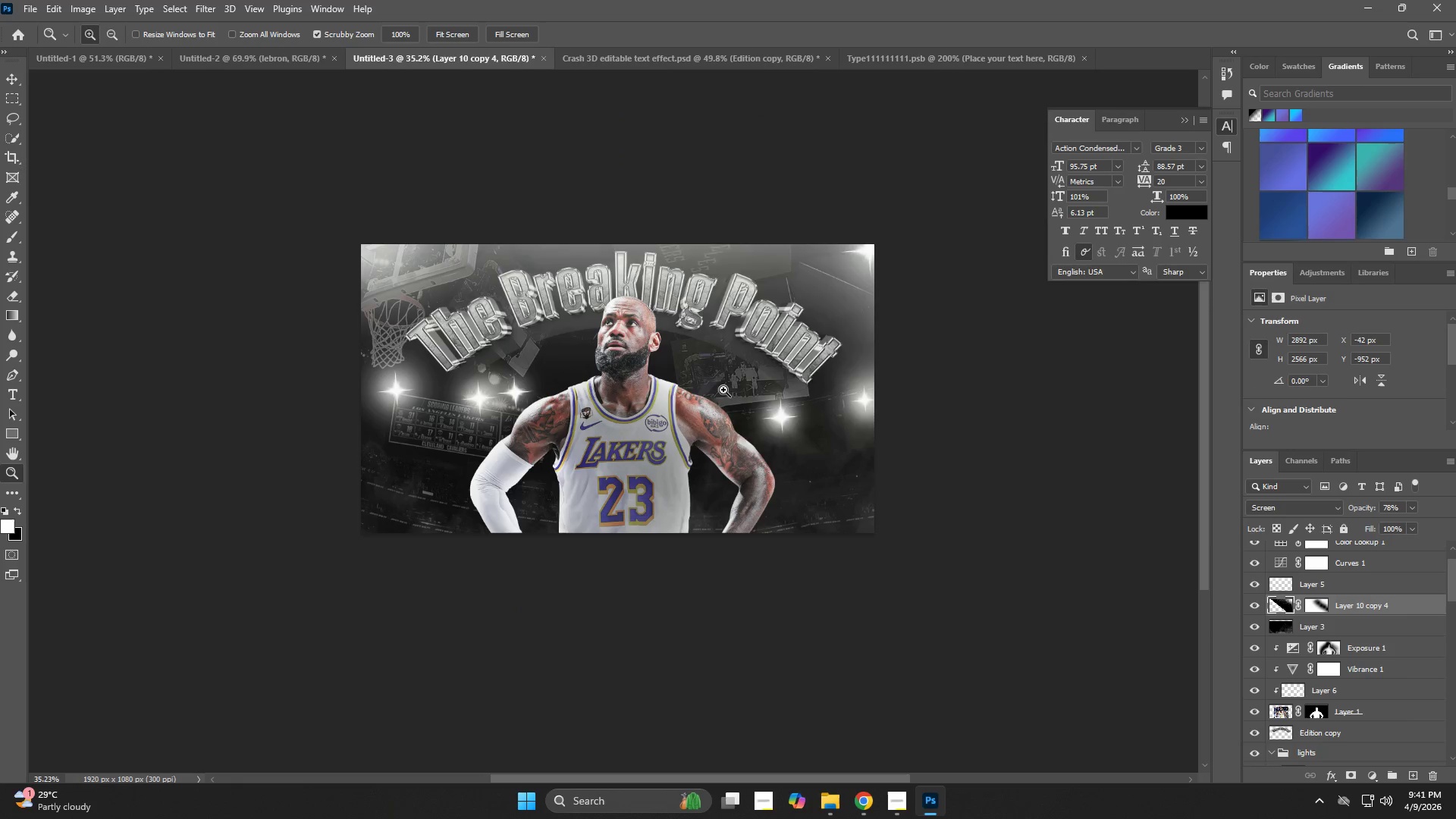 
key(Control+T)
 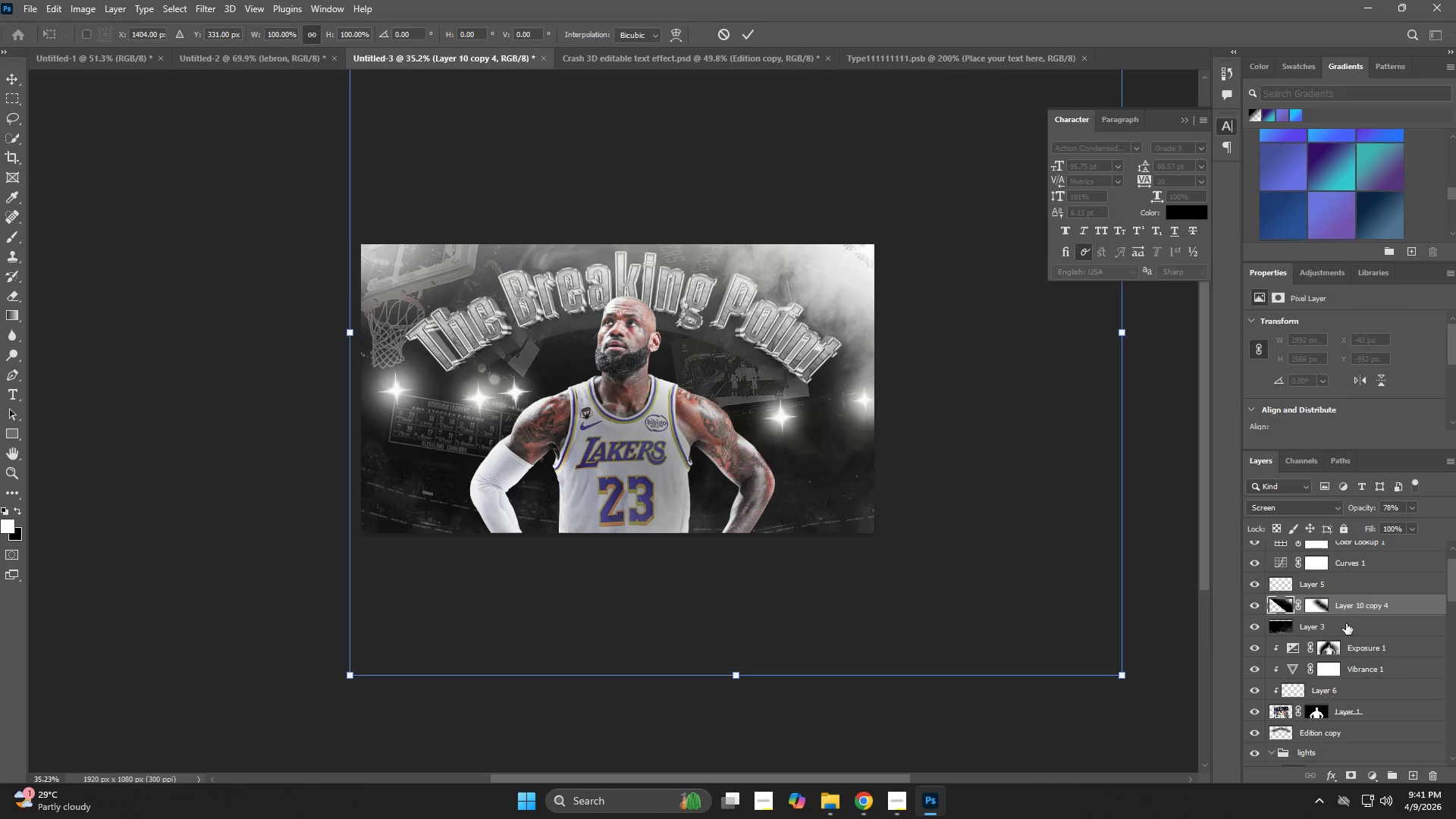 
key(Control+ControlLeft)
 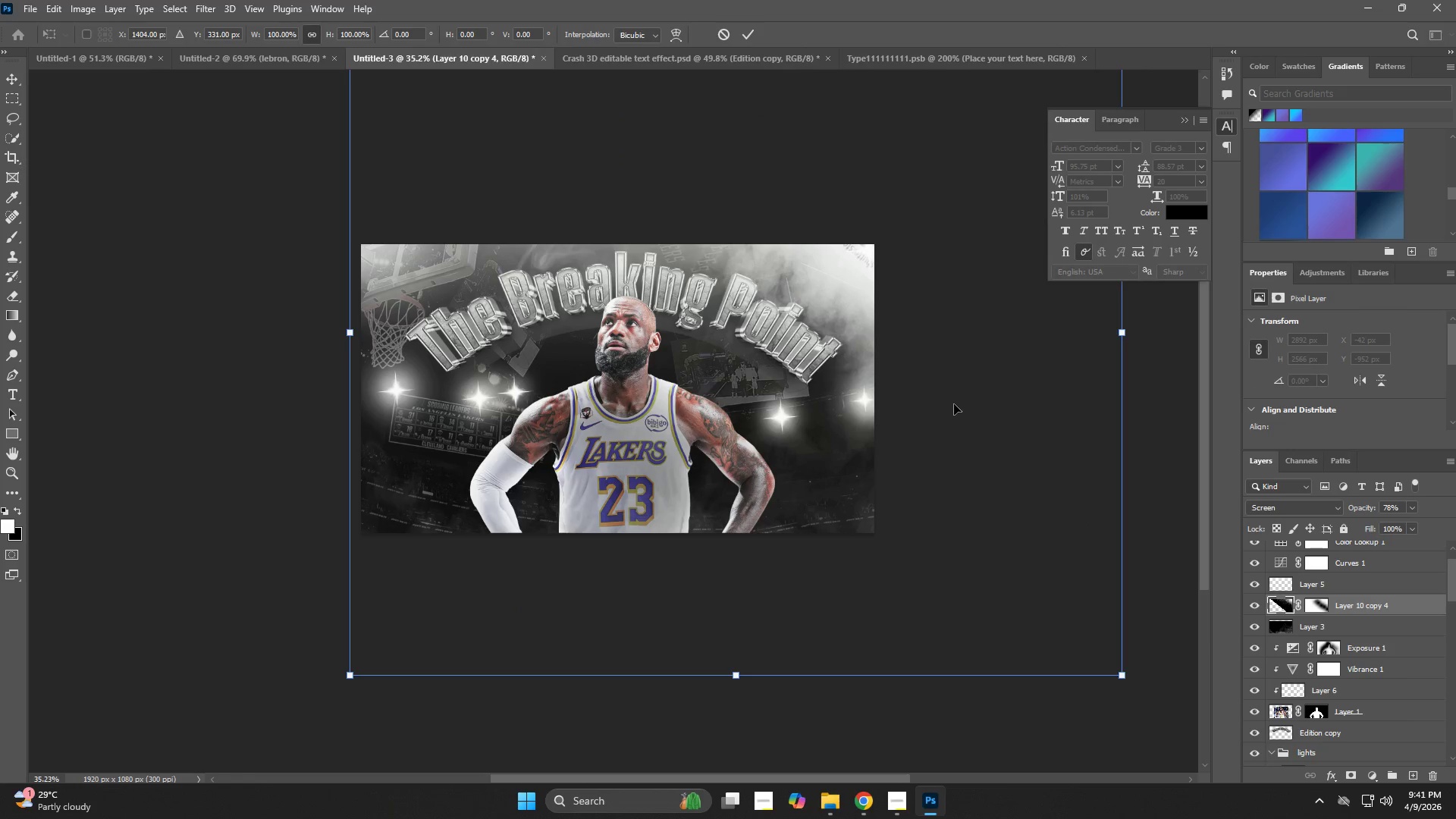 
key(Control+T)
 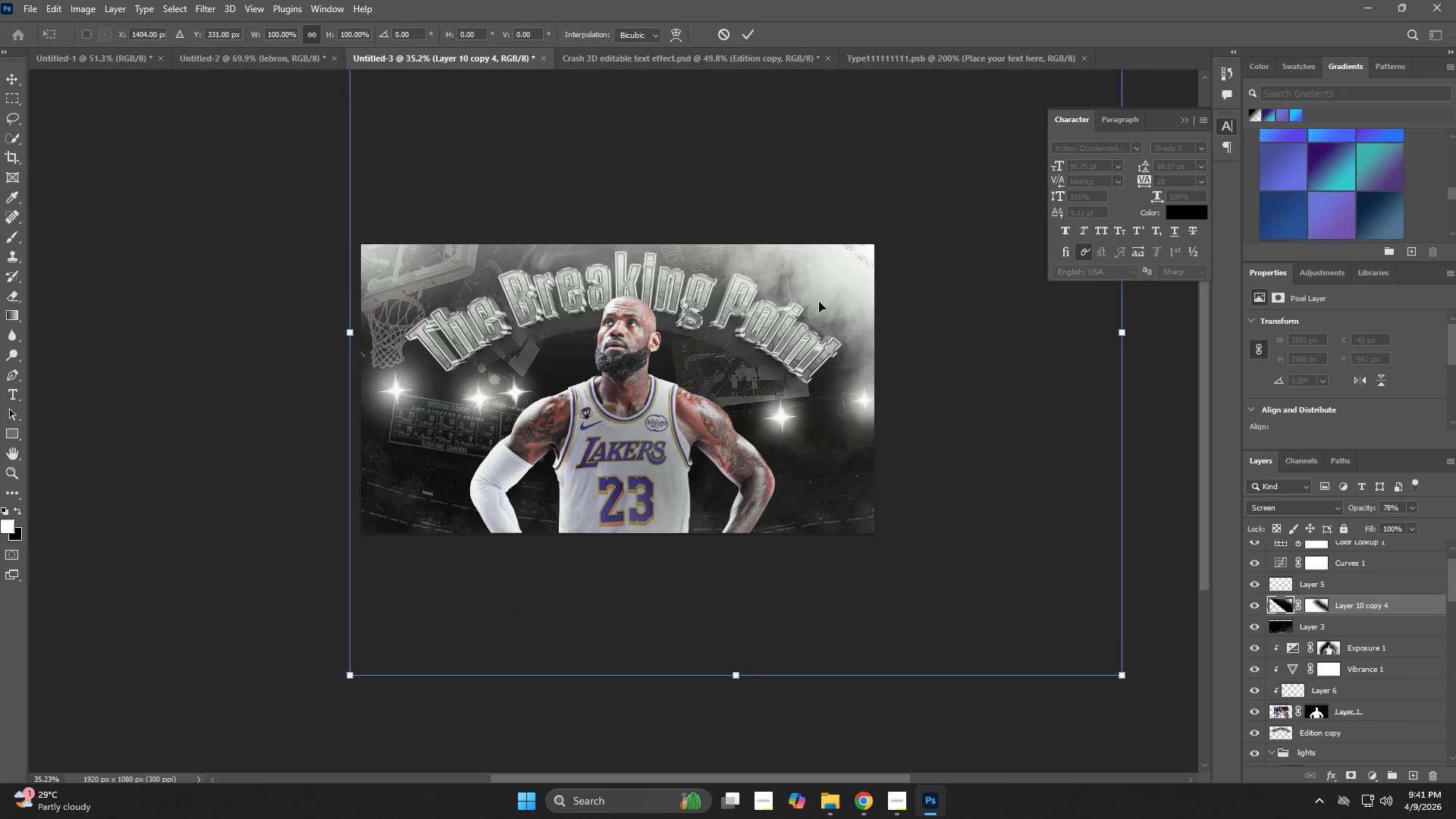 
left_click_drag(start_coordinate=[815, 300], to_coordinate=[646, 545])
 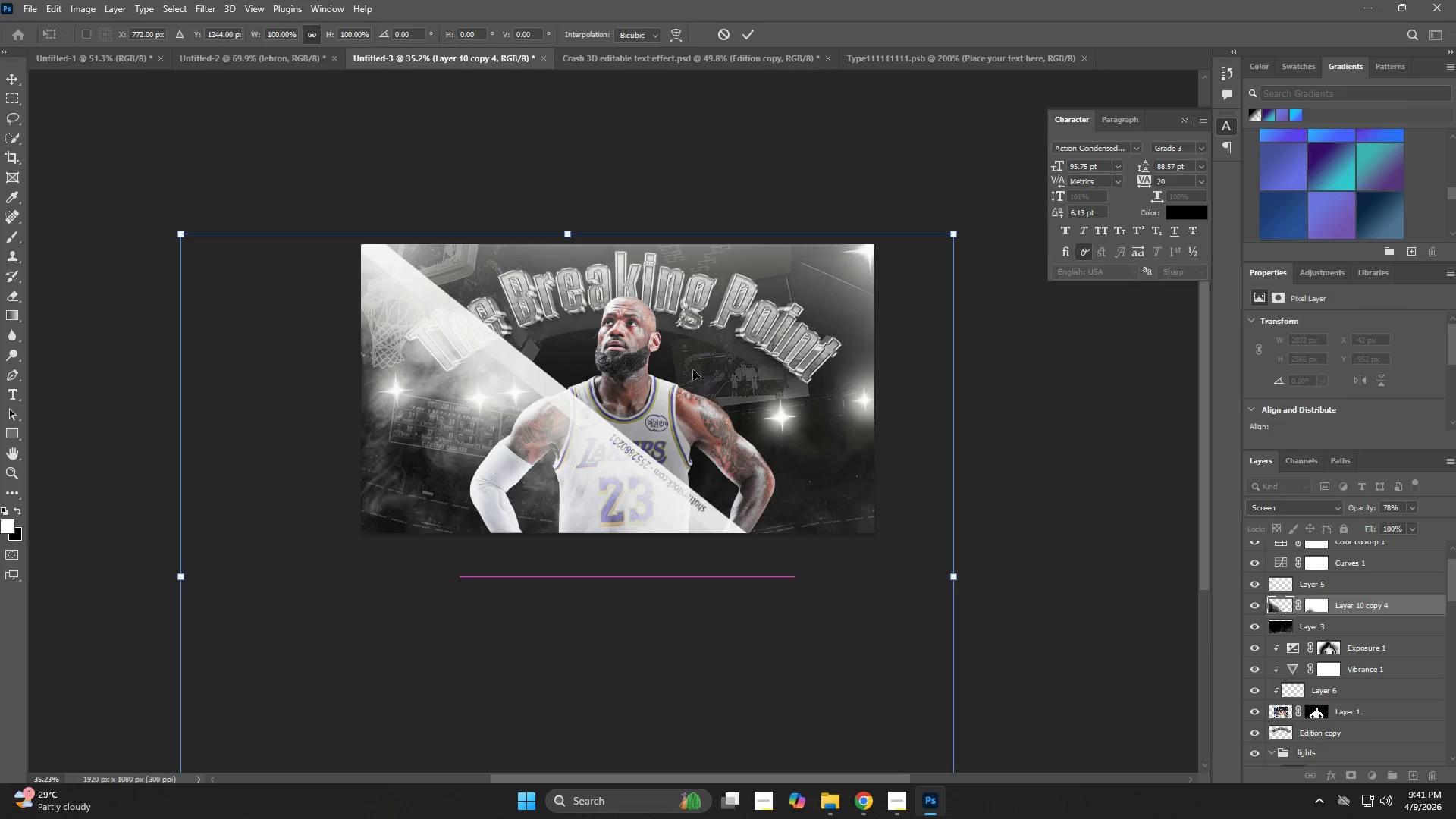 
right_click([652, 367])
 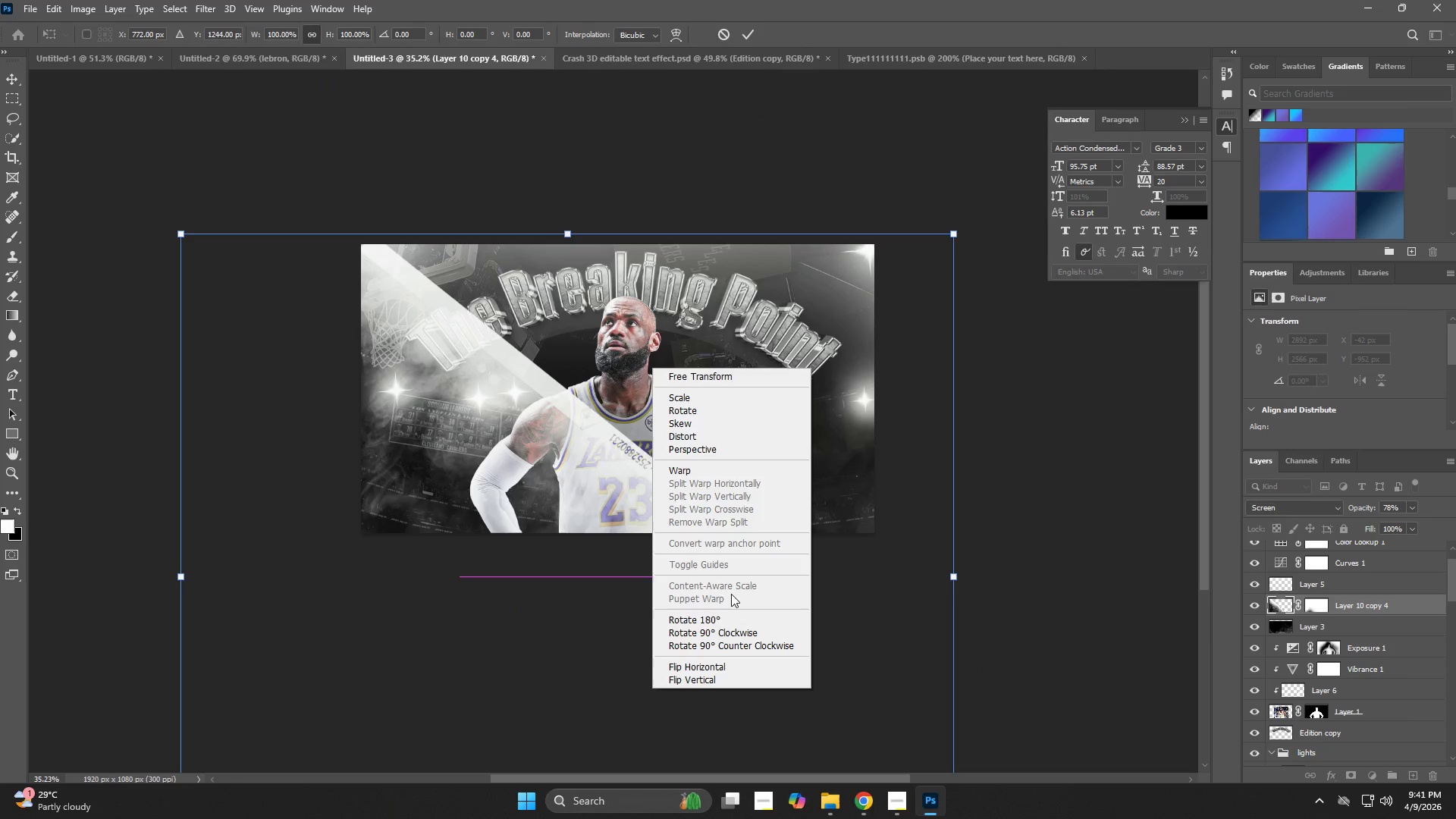 
left_click([734, 616])
 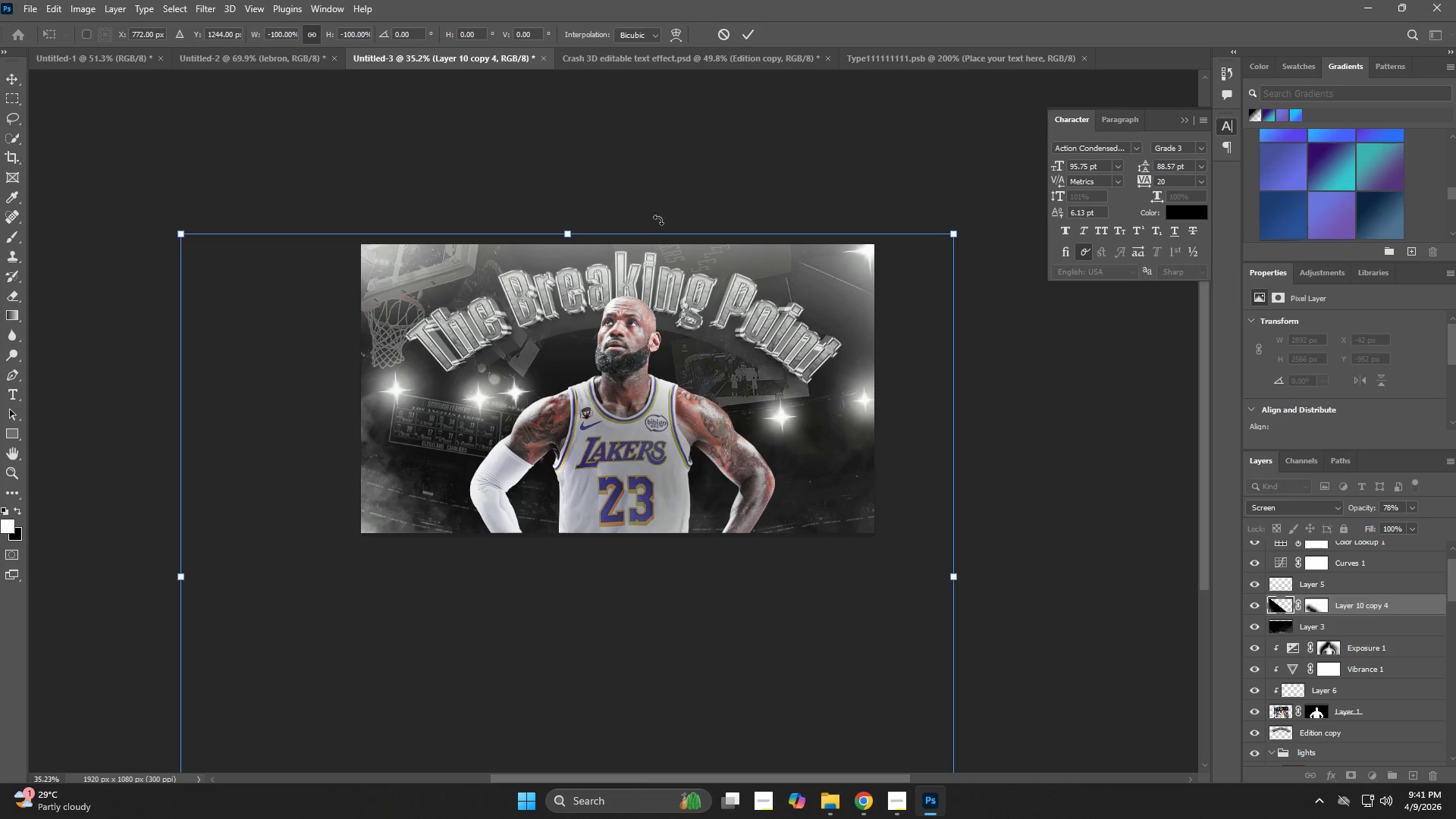 
left_click_drag(start_coordinate=[742, 172], to_coordinate=[489, 105])
 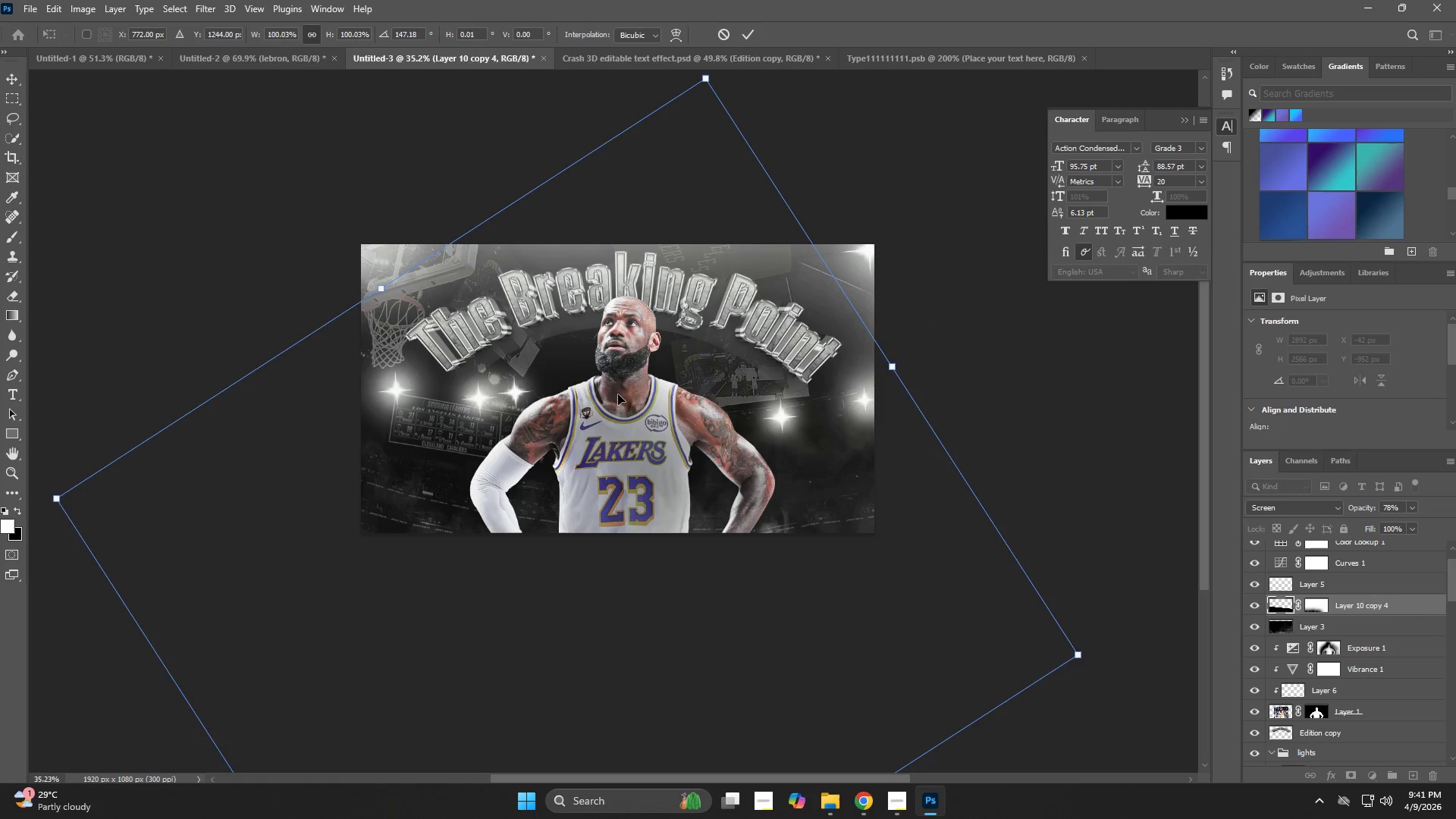 
left_click_drag(start_coordinate=[623, 400], to_coordinate=[719, 301])
 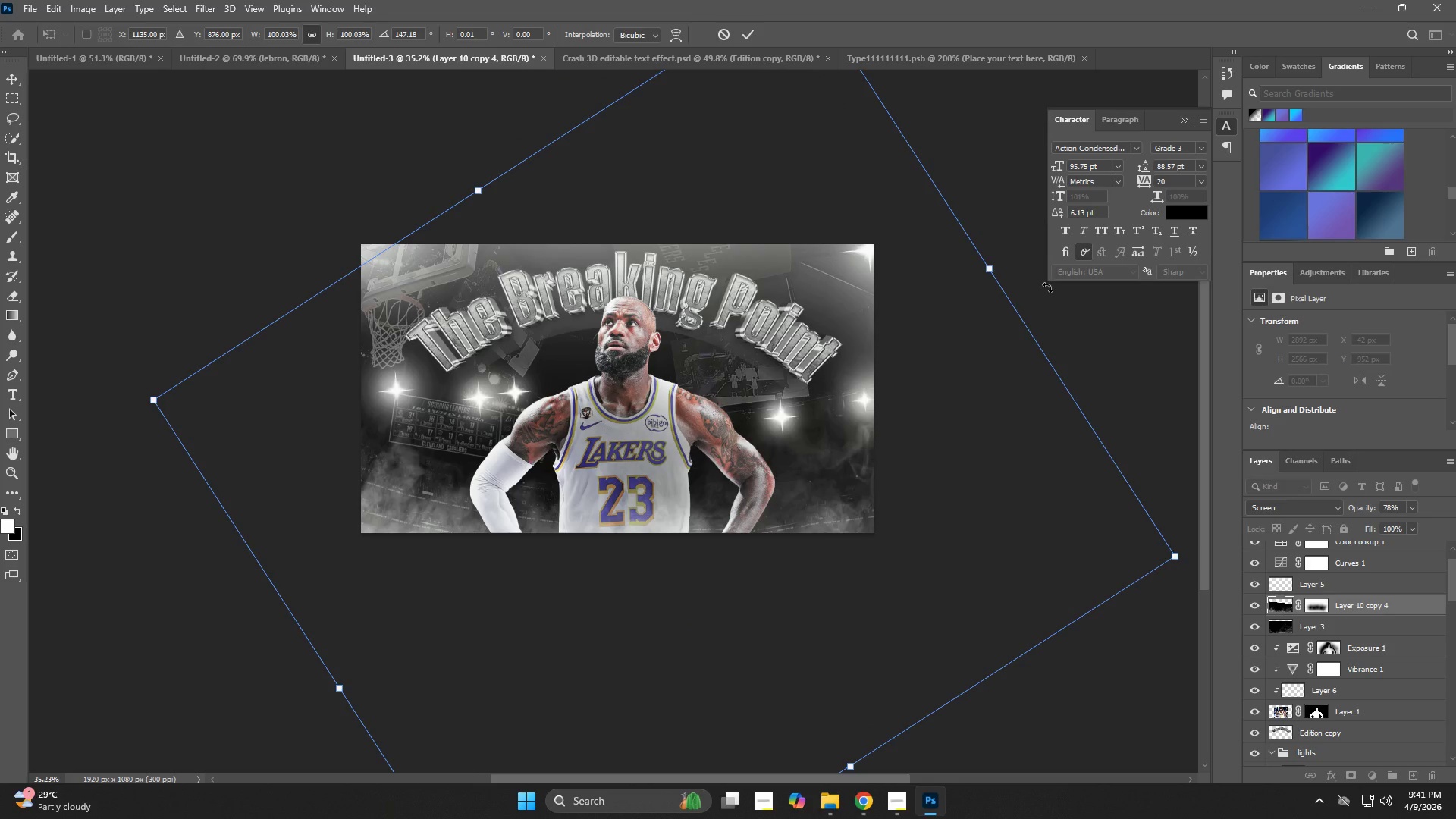 
left_click_drag(start_coordinate=[1047, 287], to_coordinate=[1051, 291])
 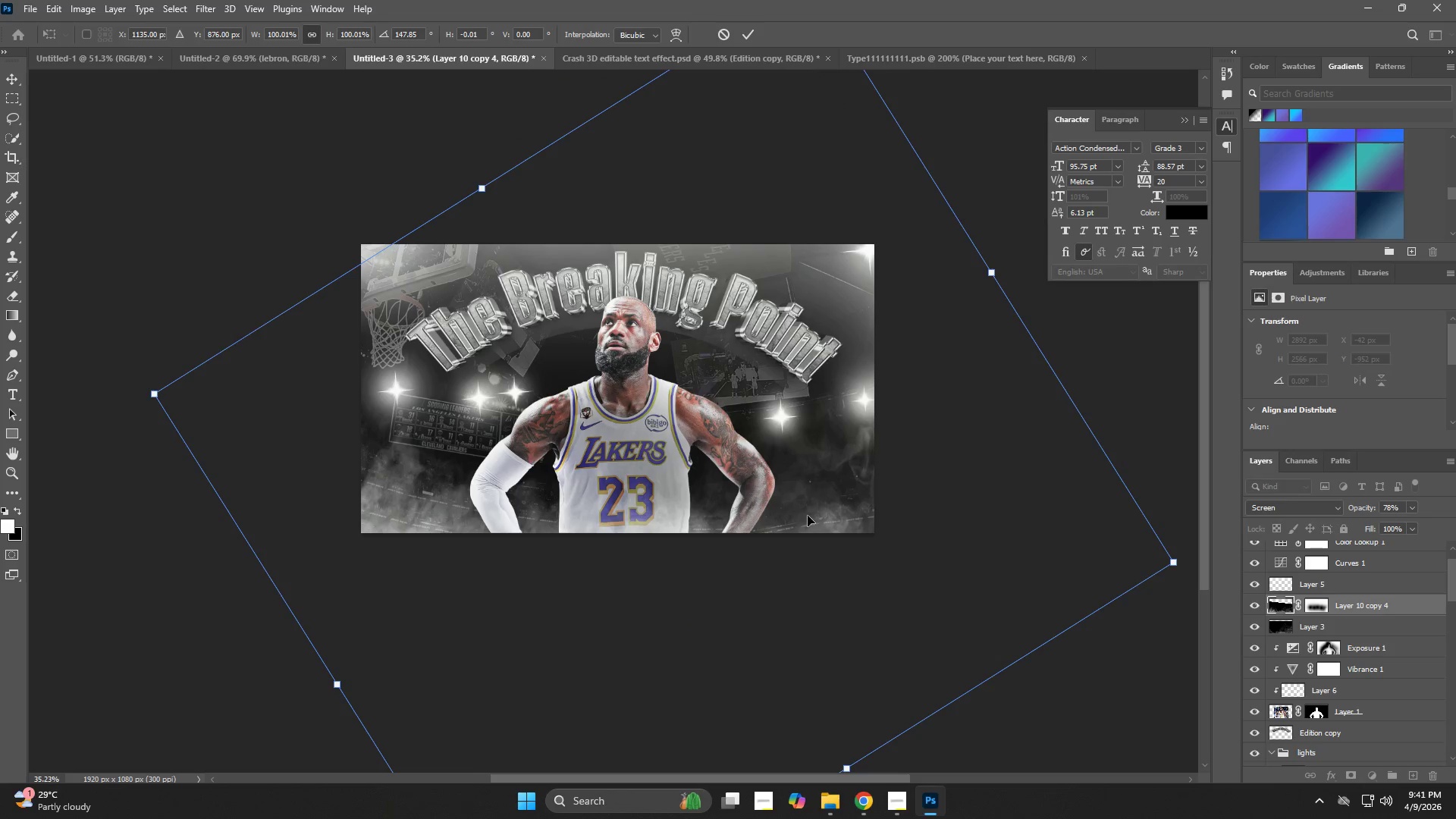 
left_click_drag(start_coordinate=[808, 516], to_coordinate=[814, 505])
 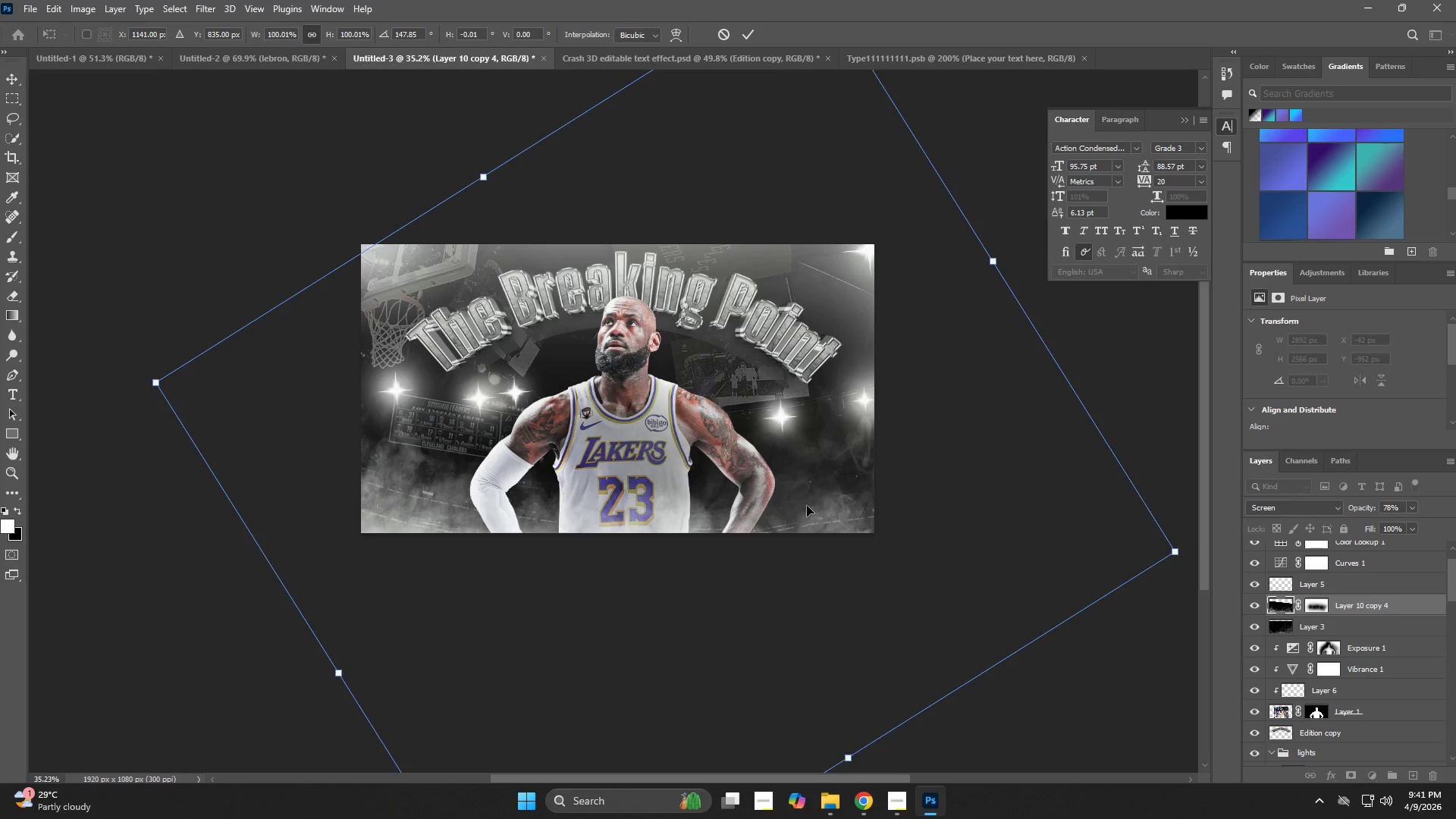 
key(Z)
 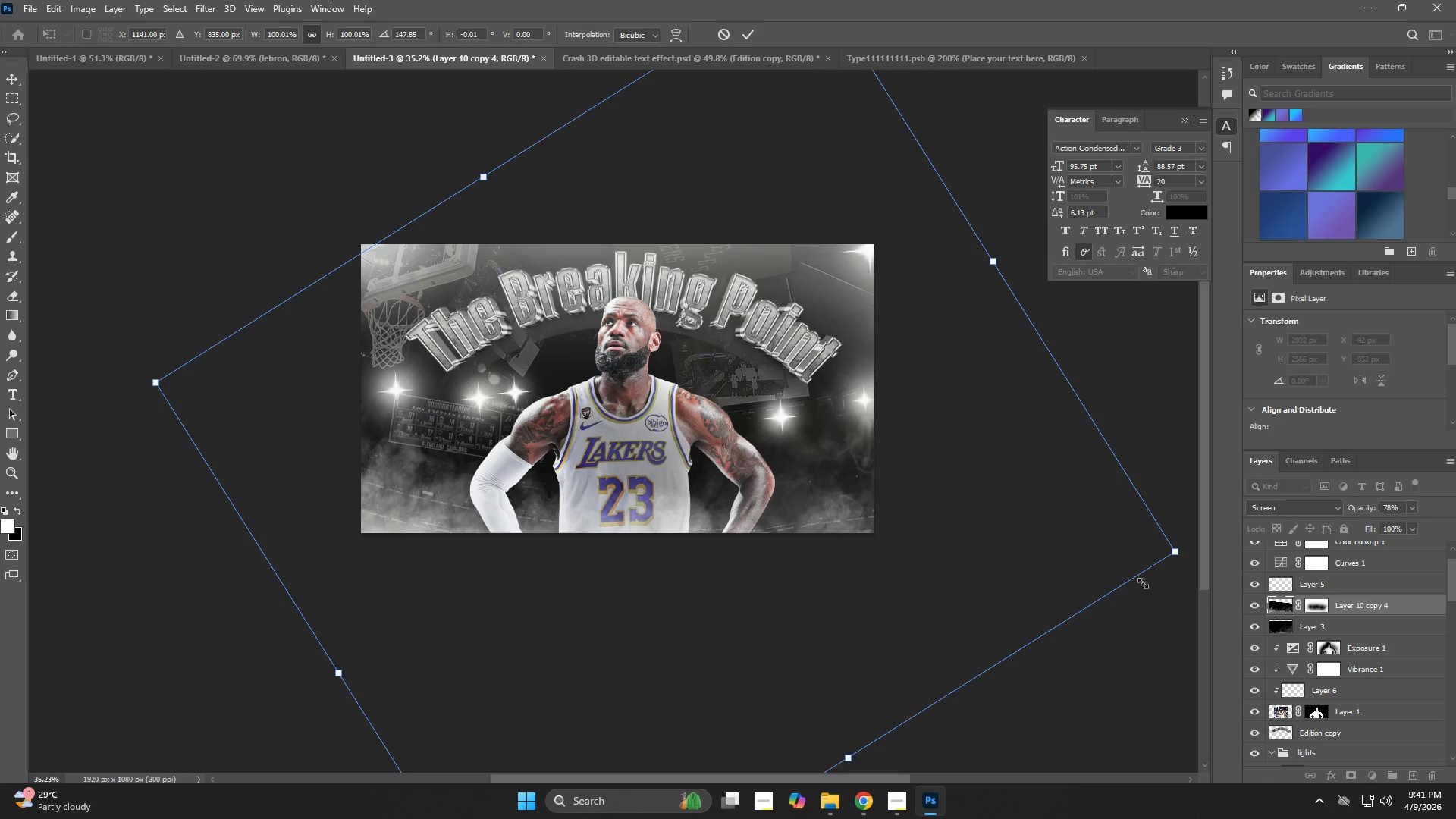 
scroll: coordinate [1347, 692], scroll_direction: down, amount: 2.0
 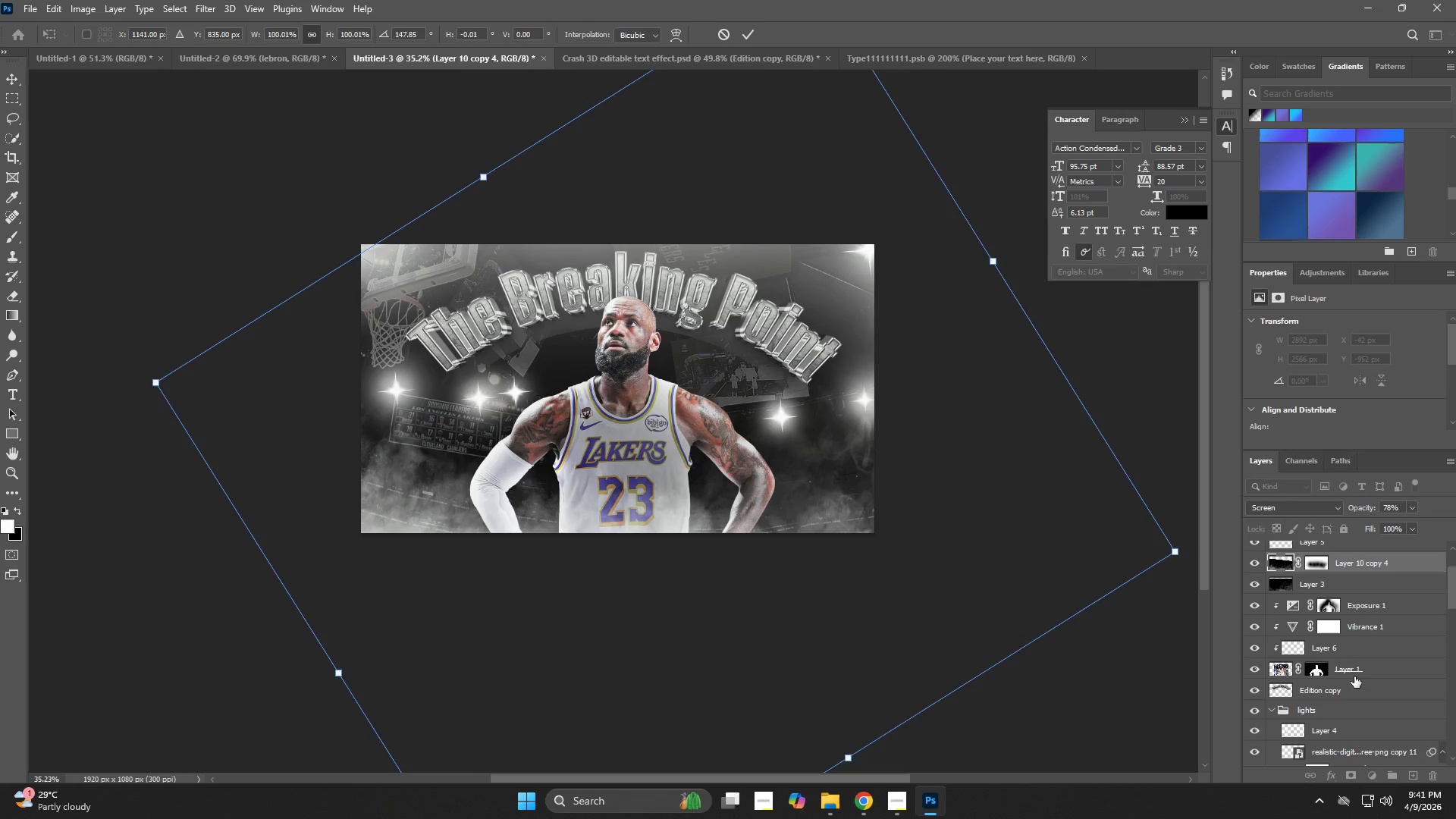 
left_click([1354, 676])
 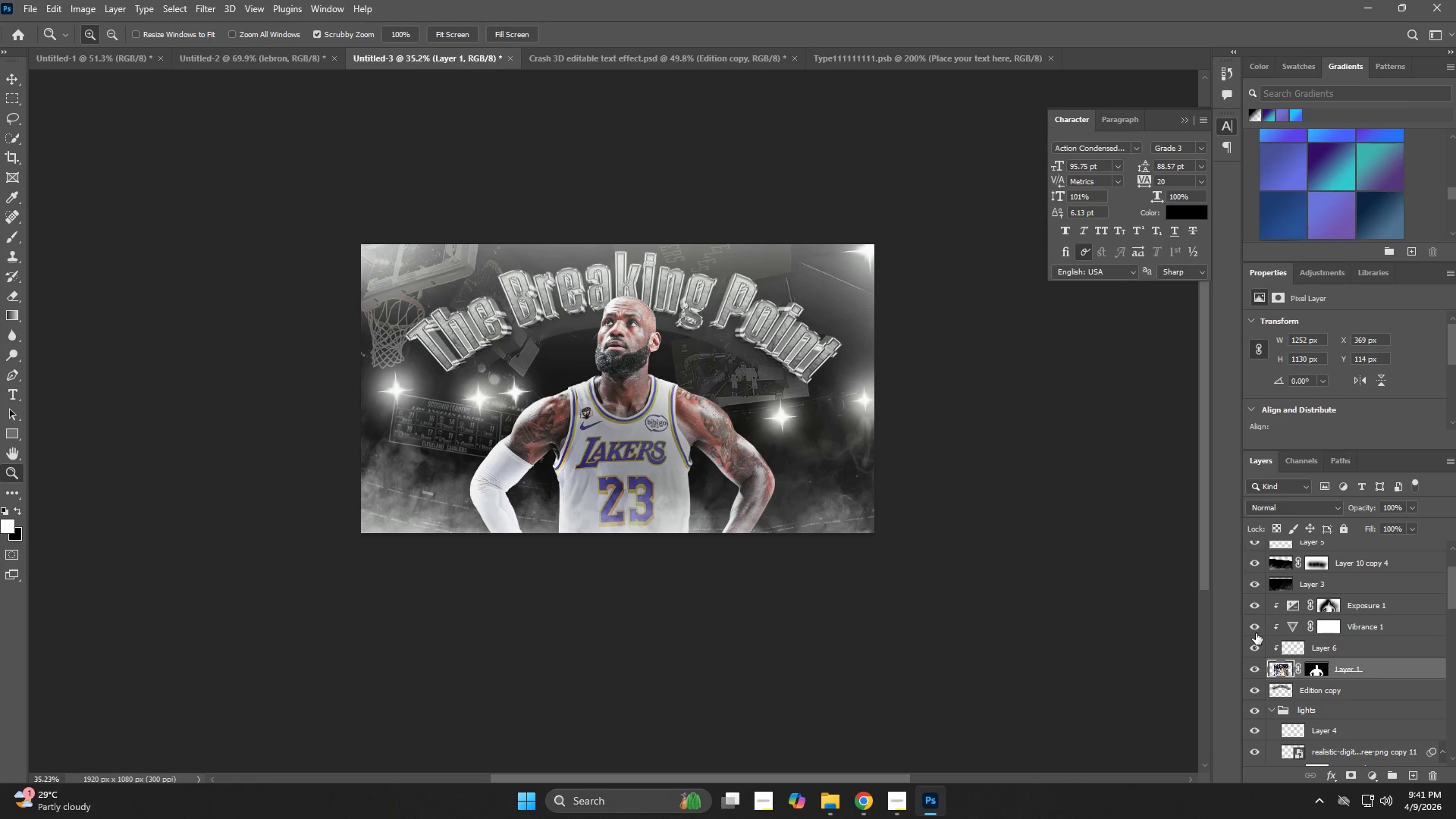 
left_click([1250, 629])
 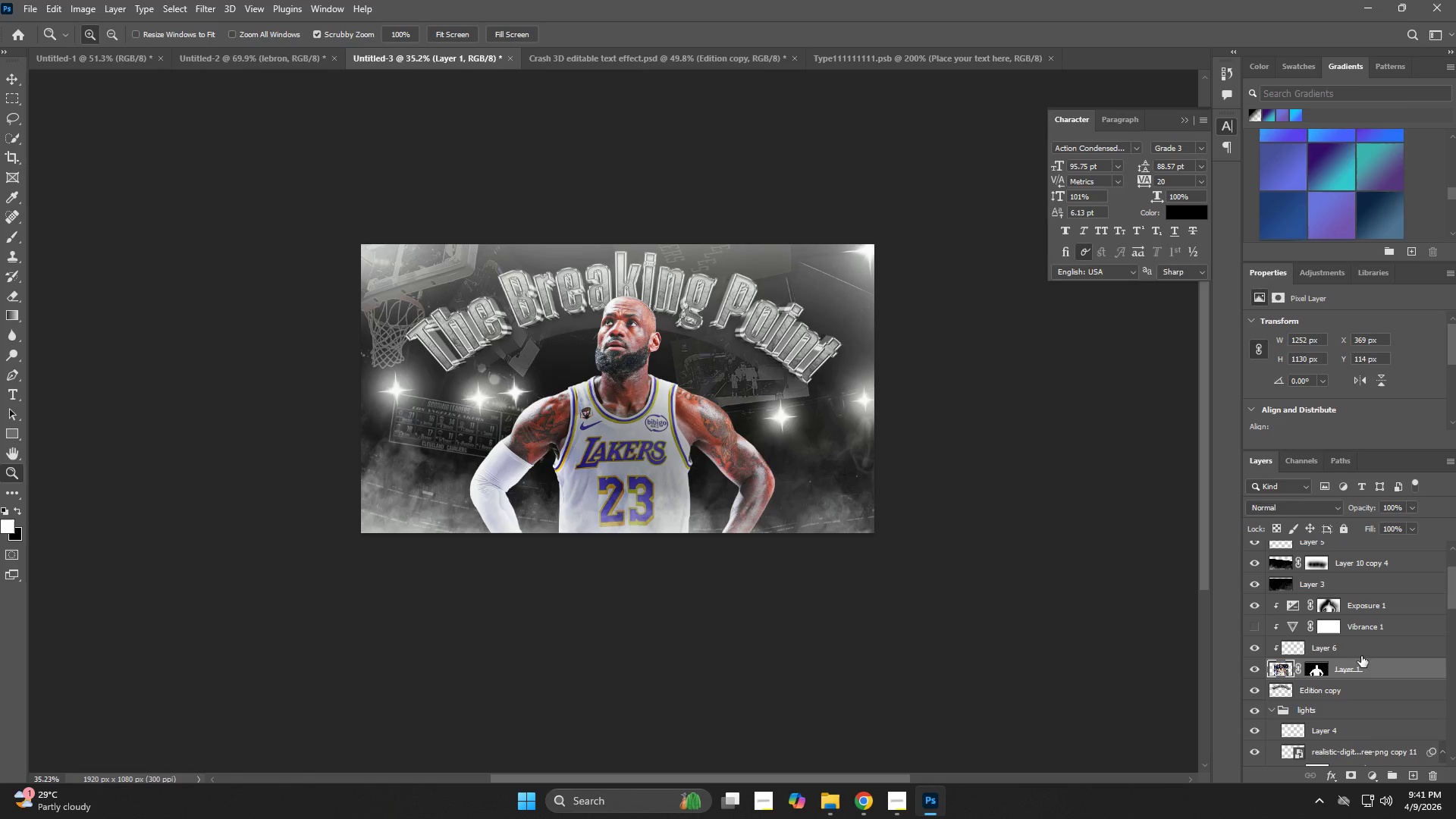 
left_click([1373, 774])
 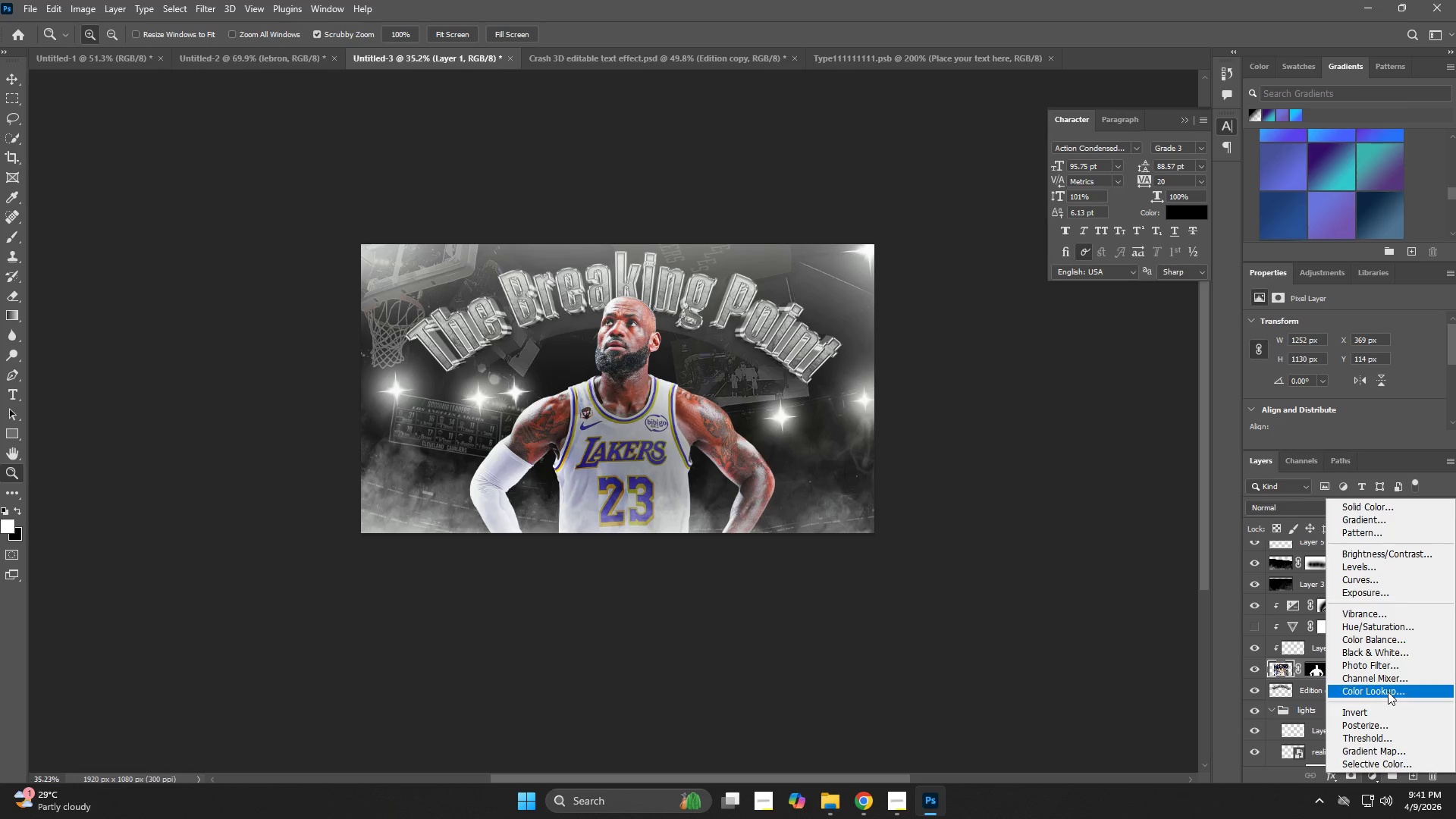 
left_click([1387, 691])
 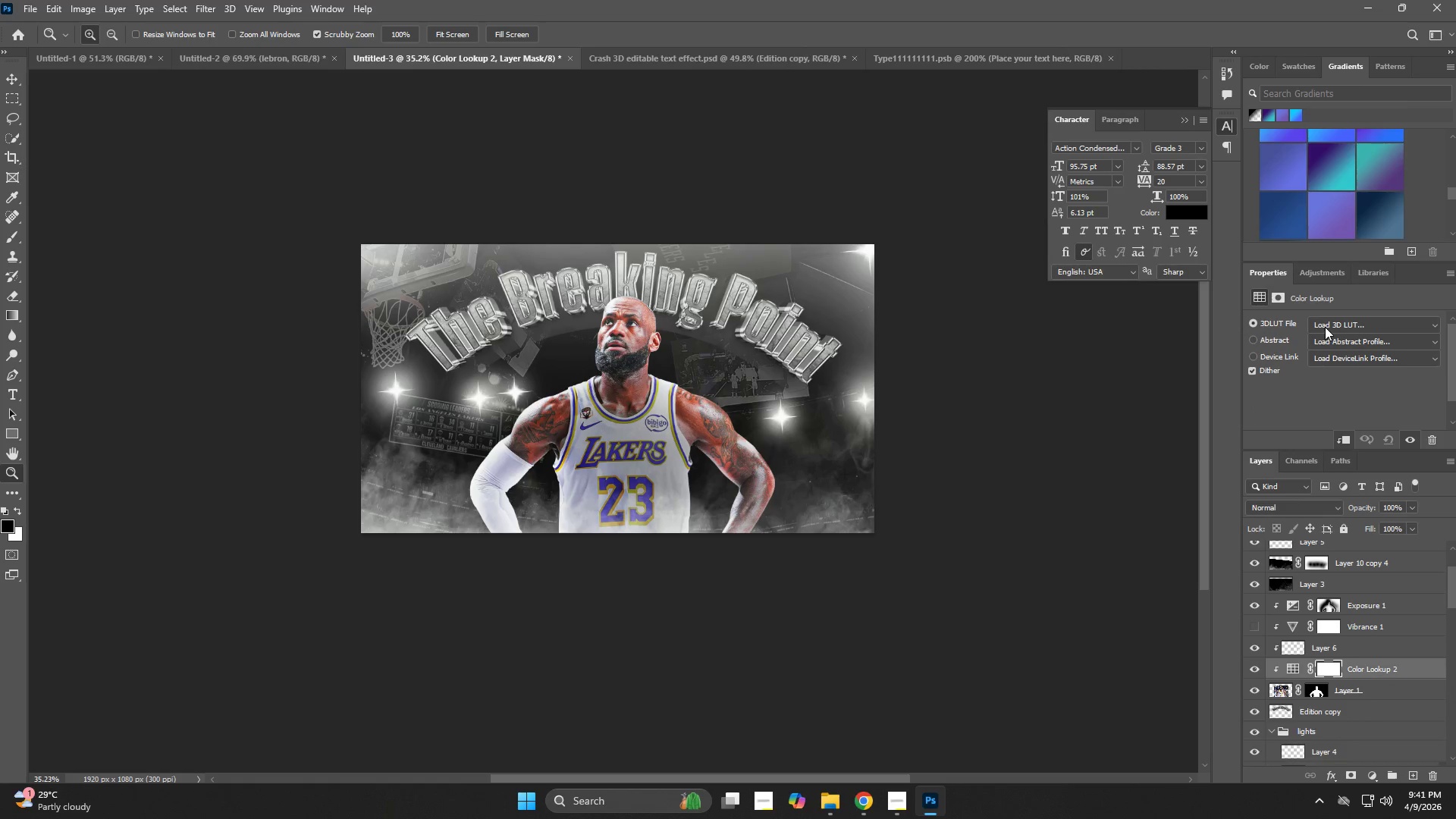 
left_click([1325, 327])
 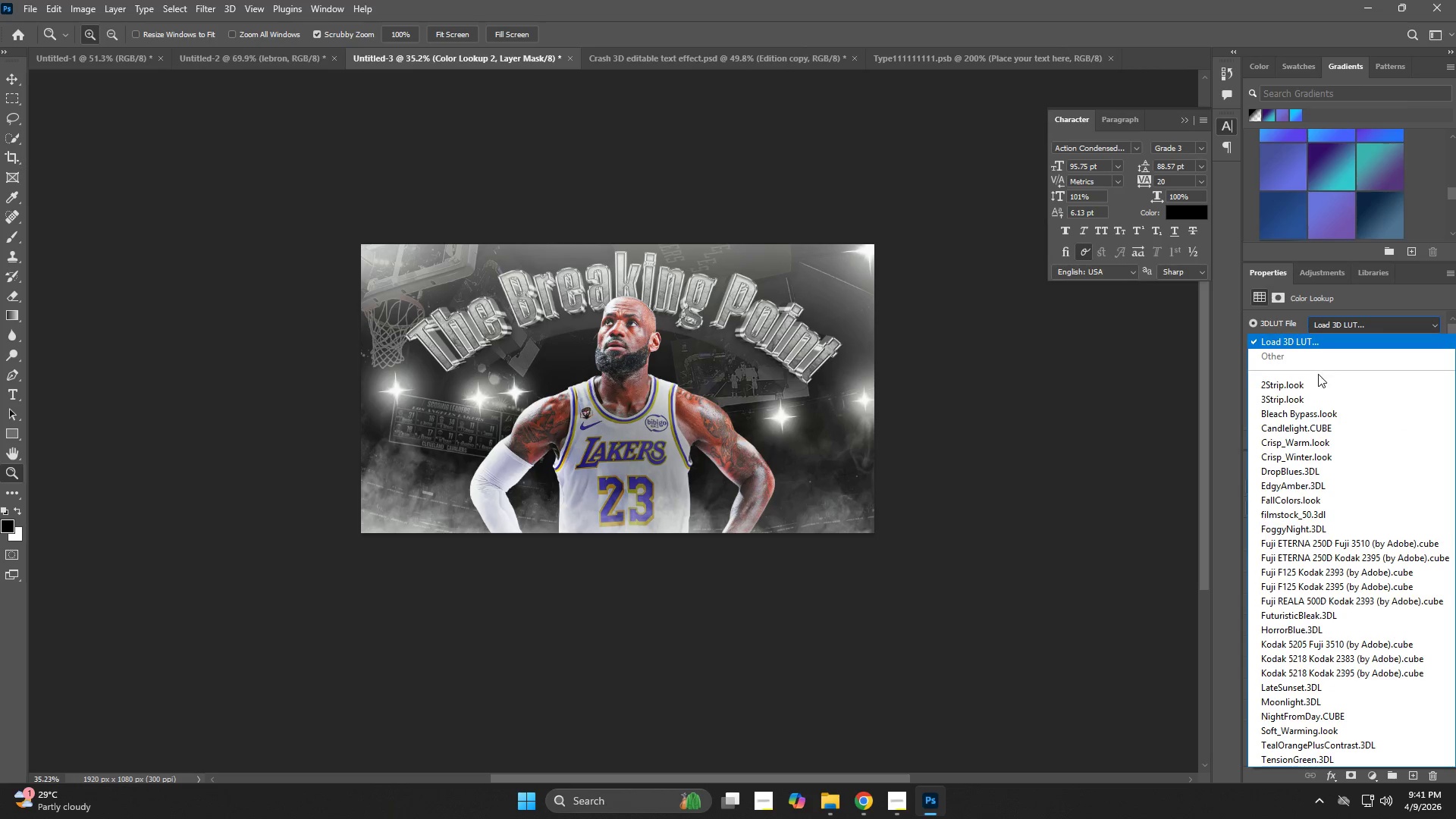 
left_click([1317, 389])
 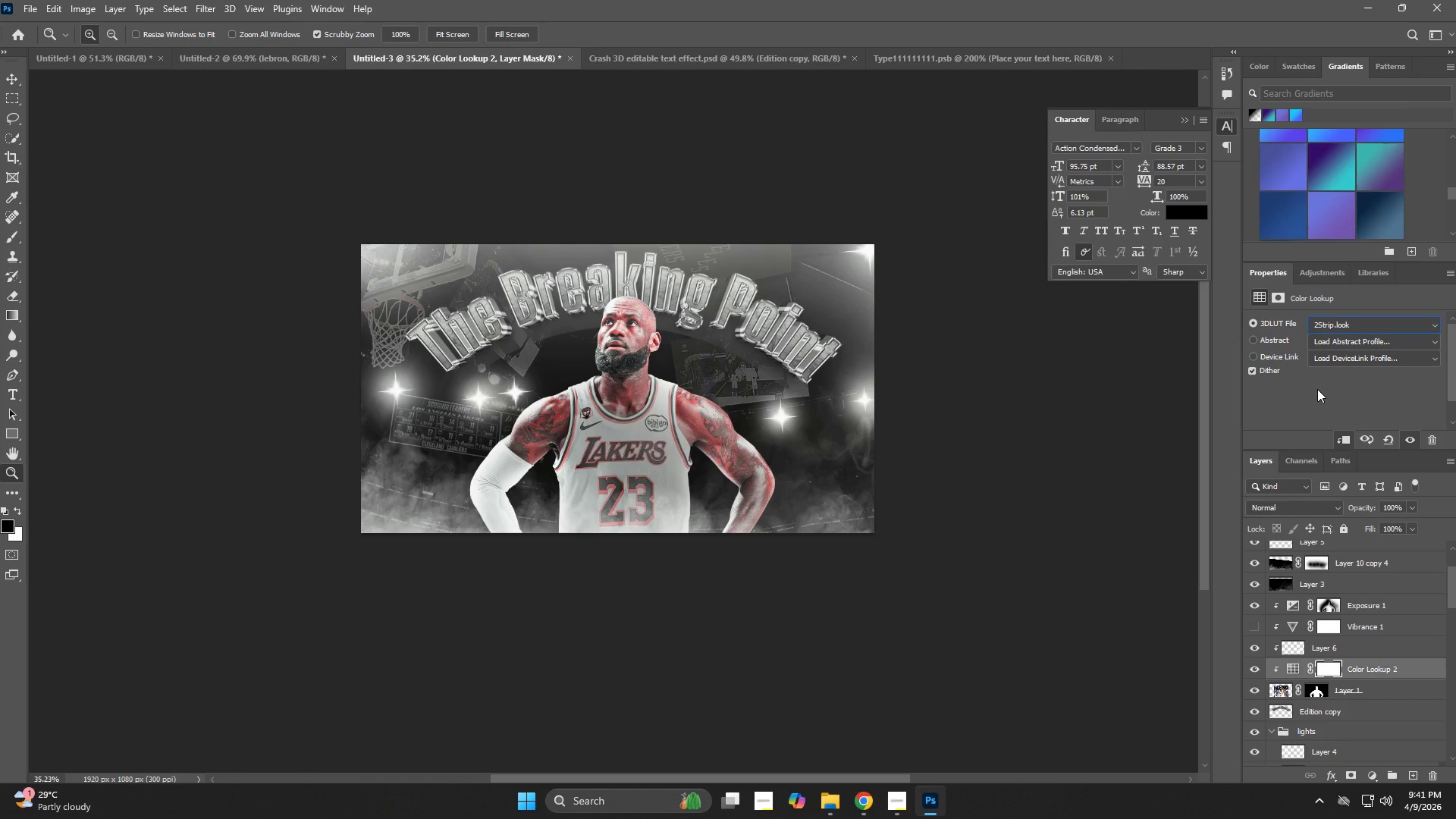 
key(ArrowRight)
 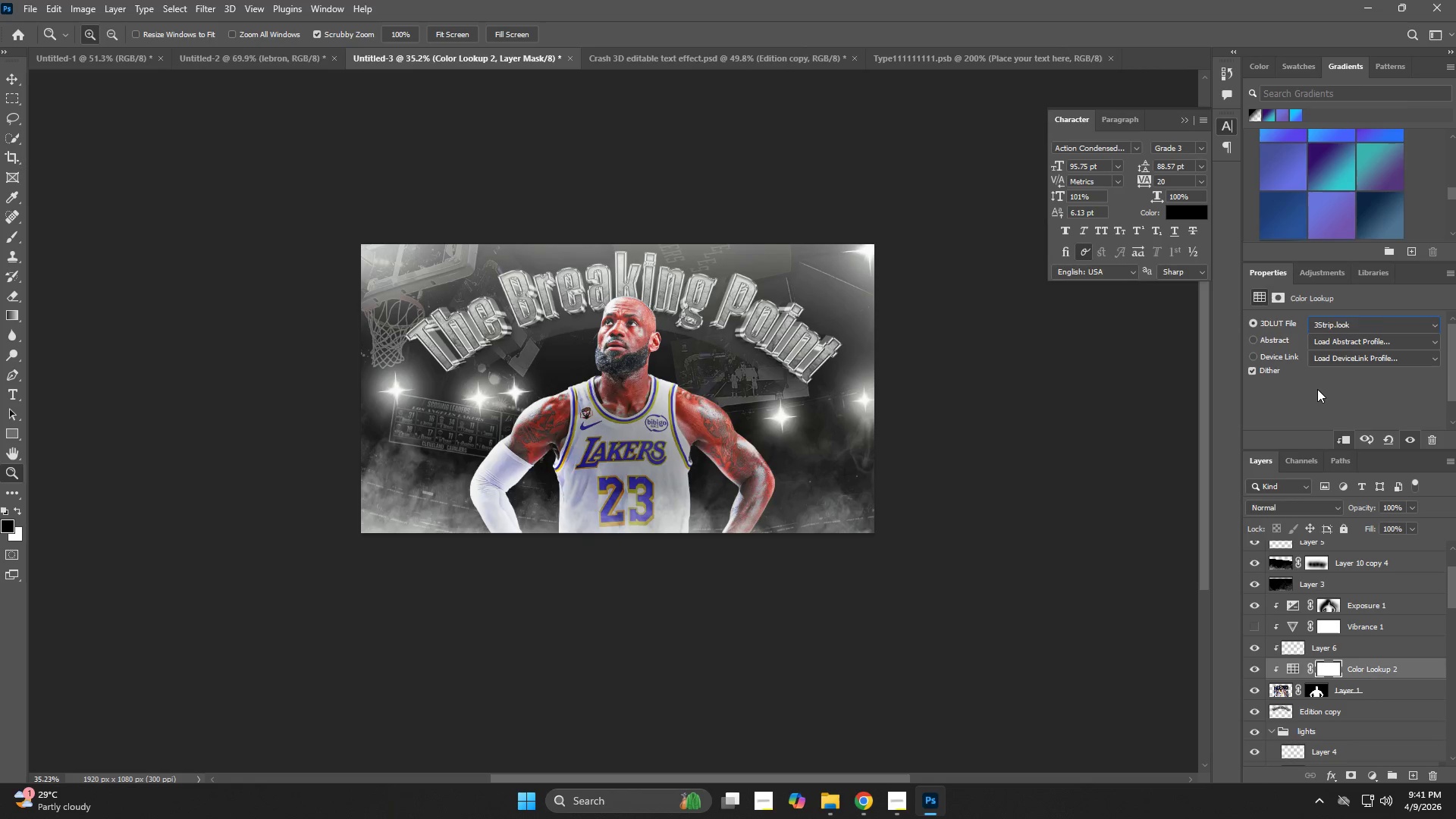 
key(ArrowRight)
 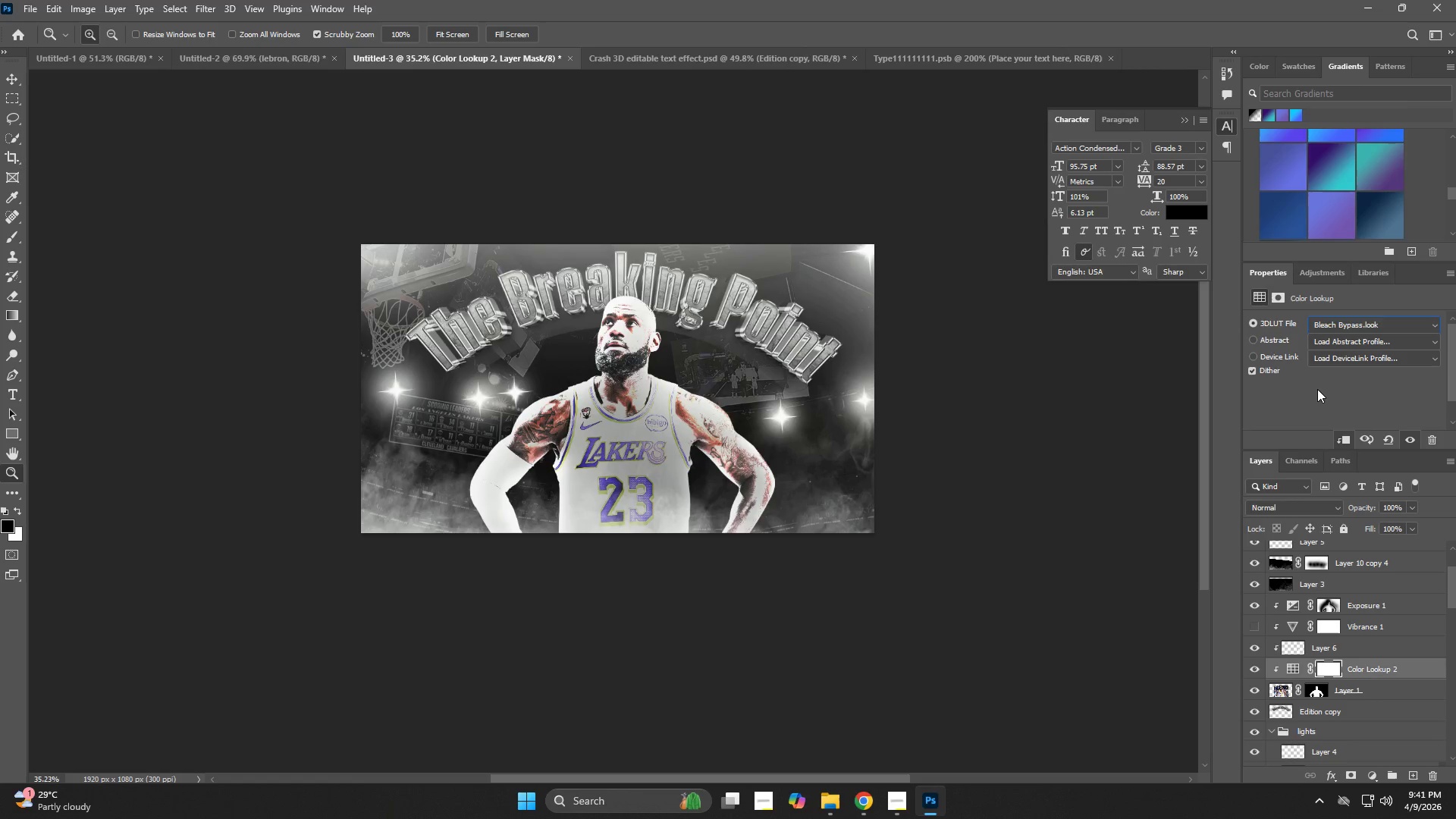 
key(ArrowRight)
 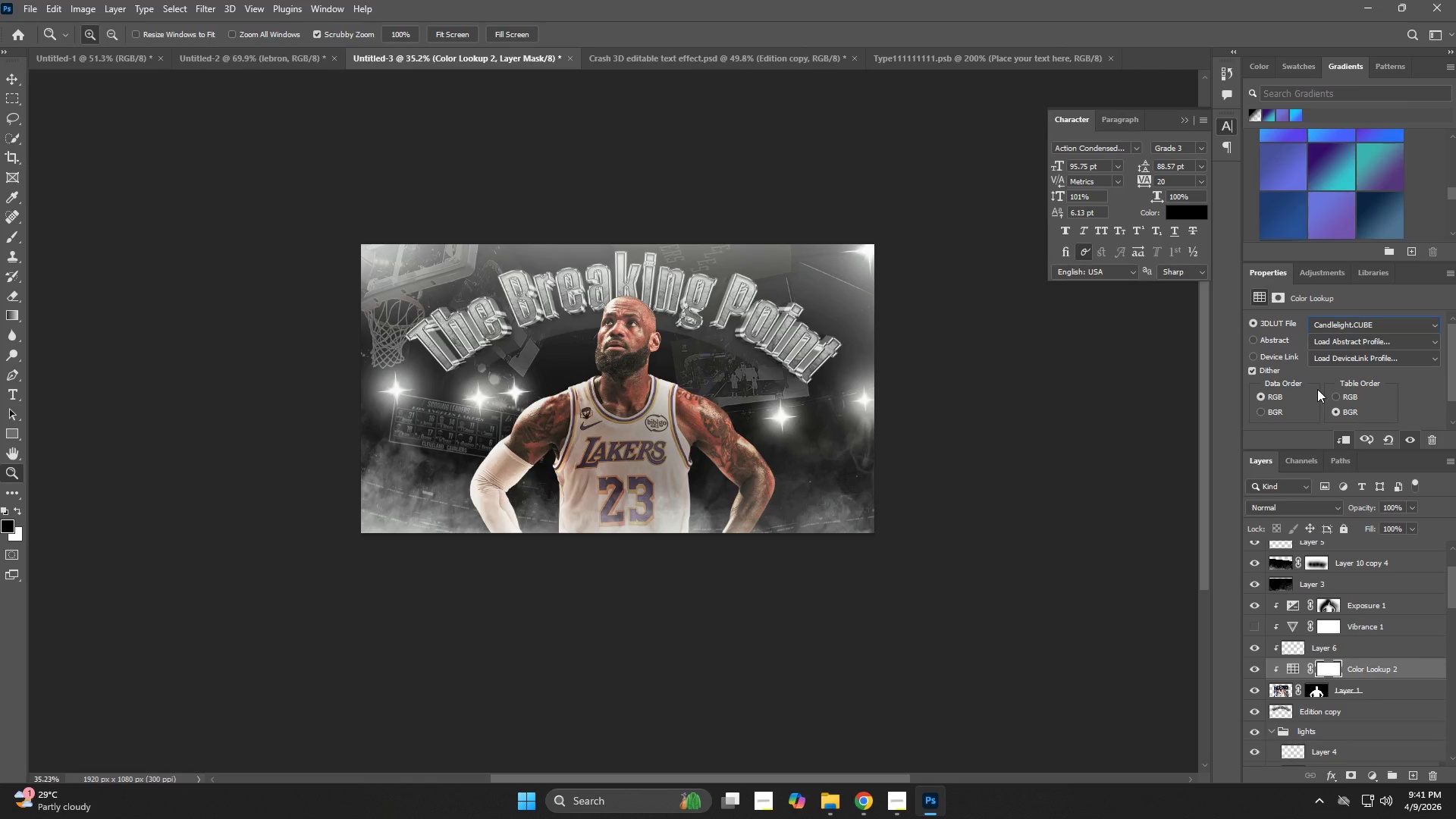 
key(ArrowRight)
 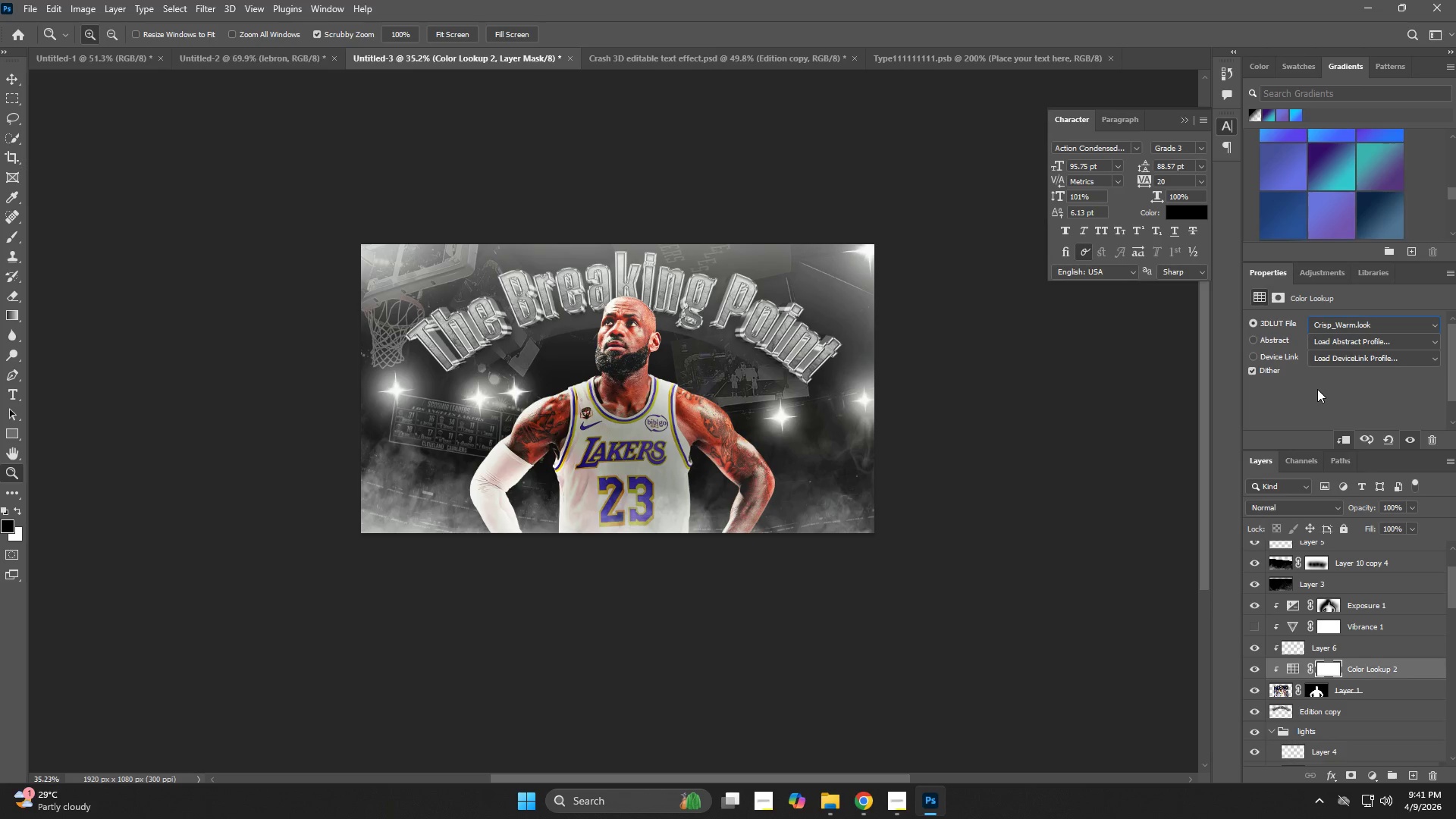 
key(ArrowRight)
 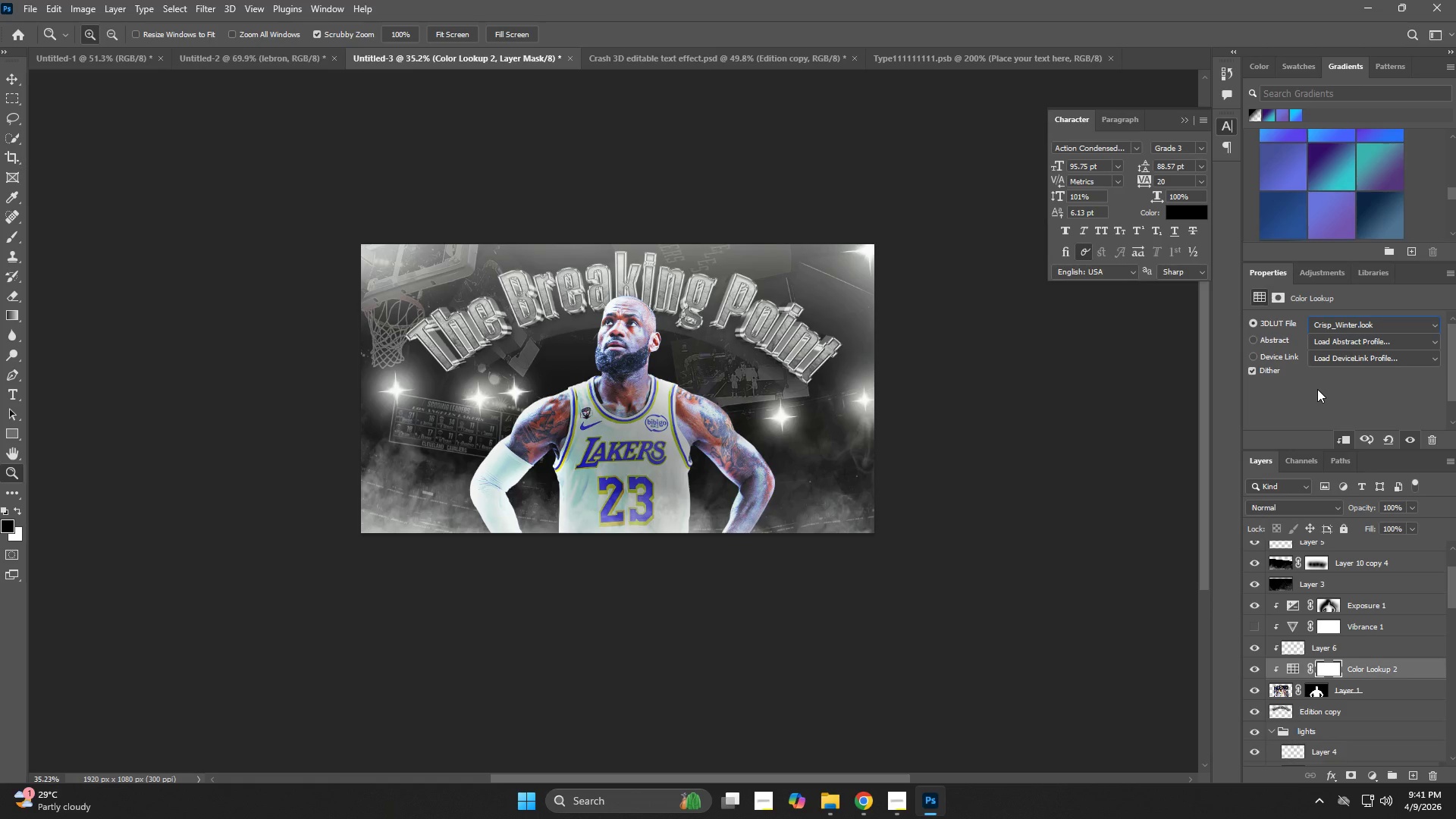 
key(ArrowRight)
 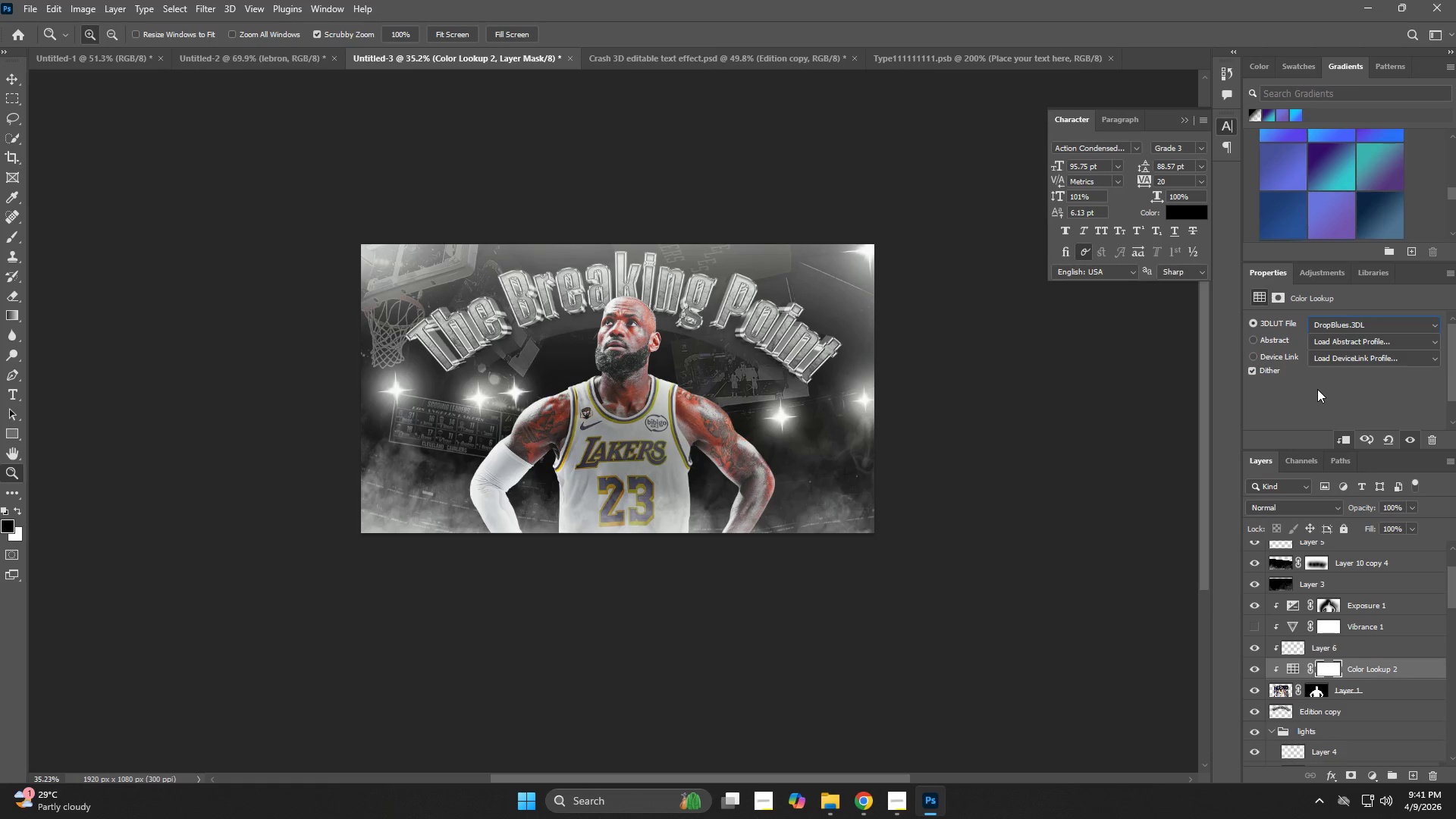 
key(ArrowRight)
 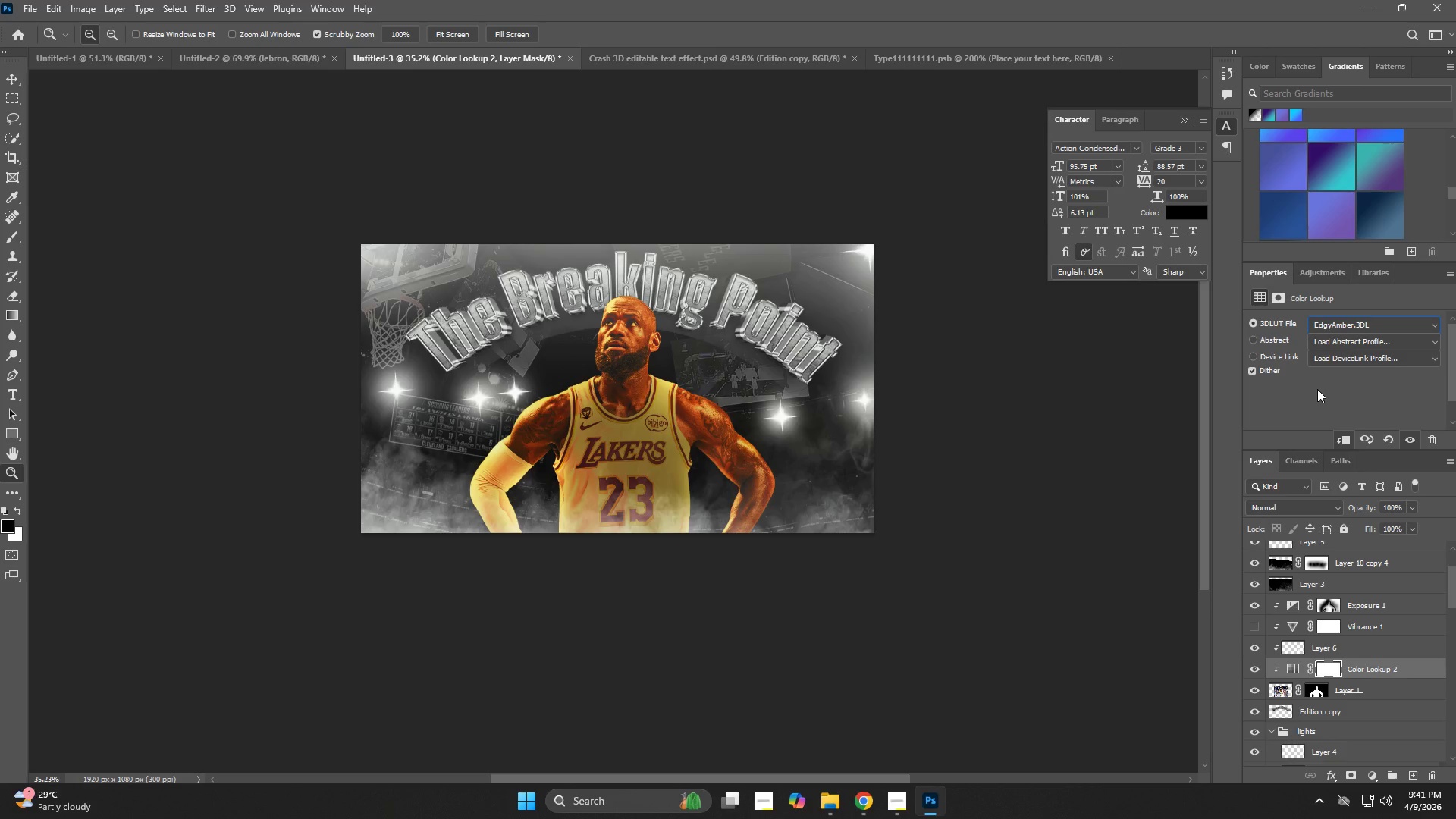 
key(ArrowRight)
 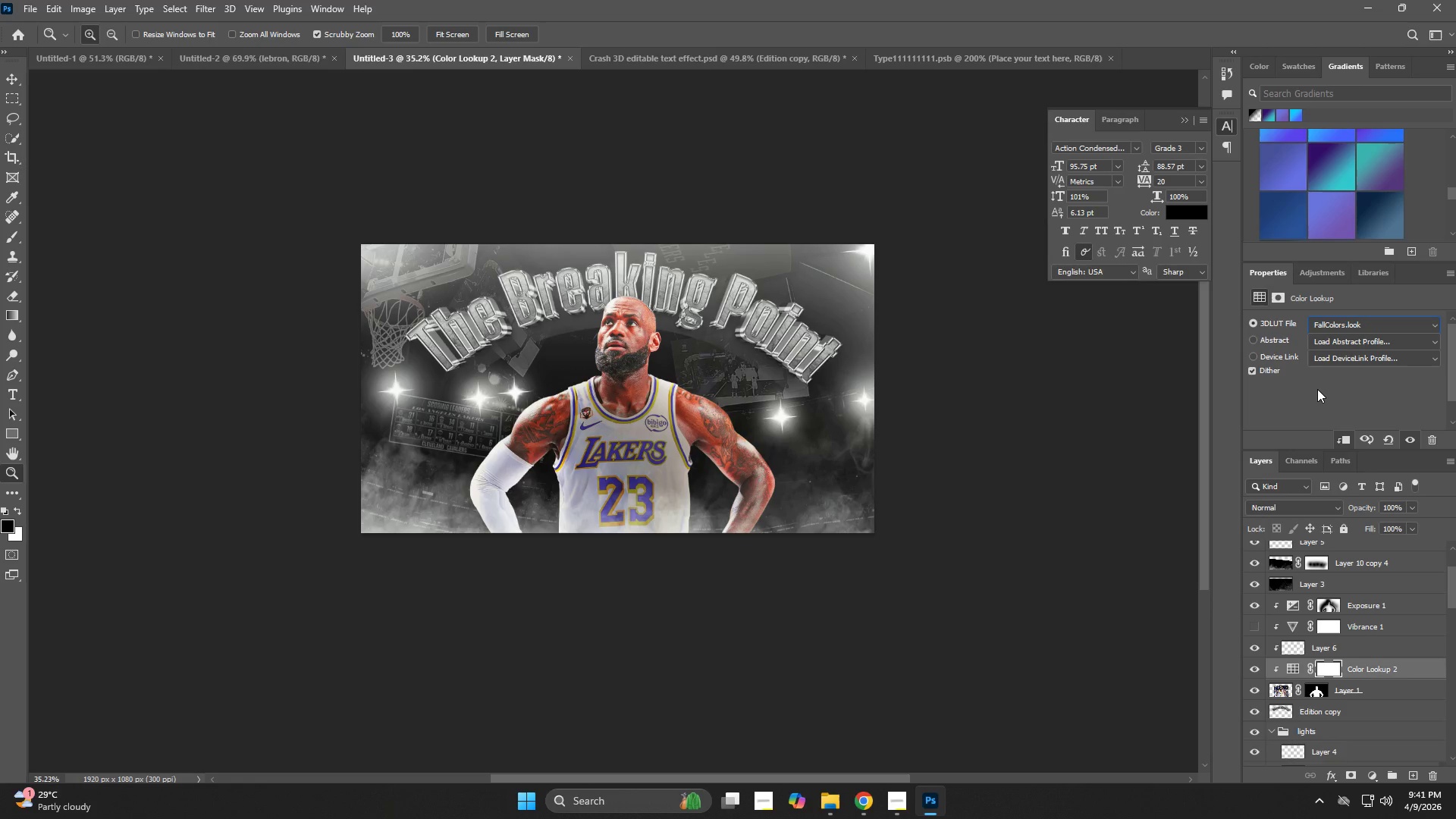 
key(ArrowRight)
 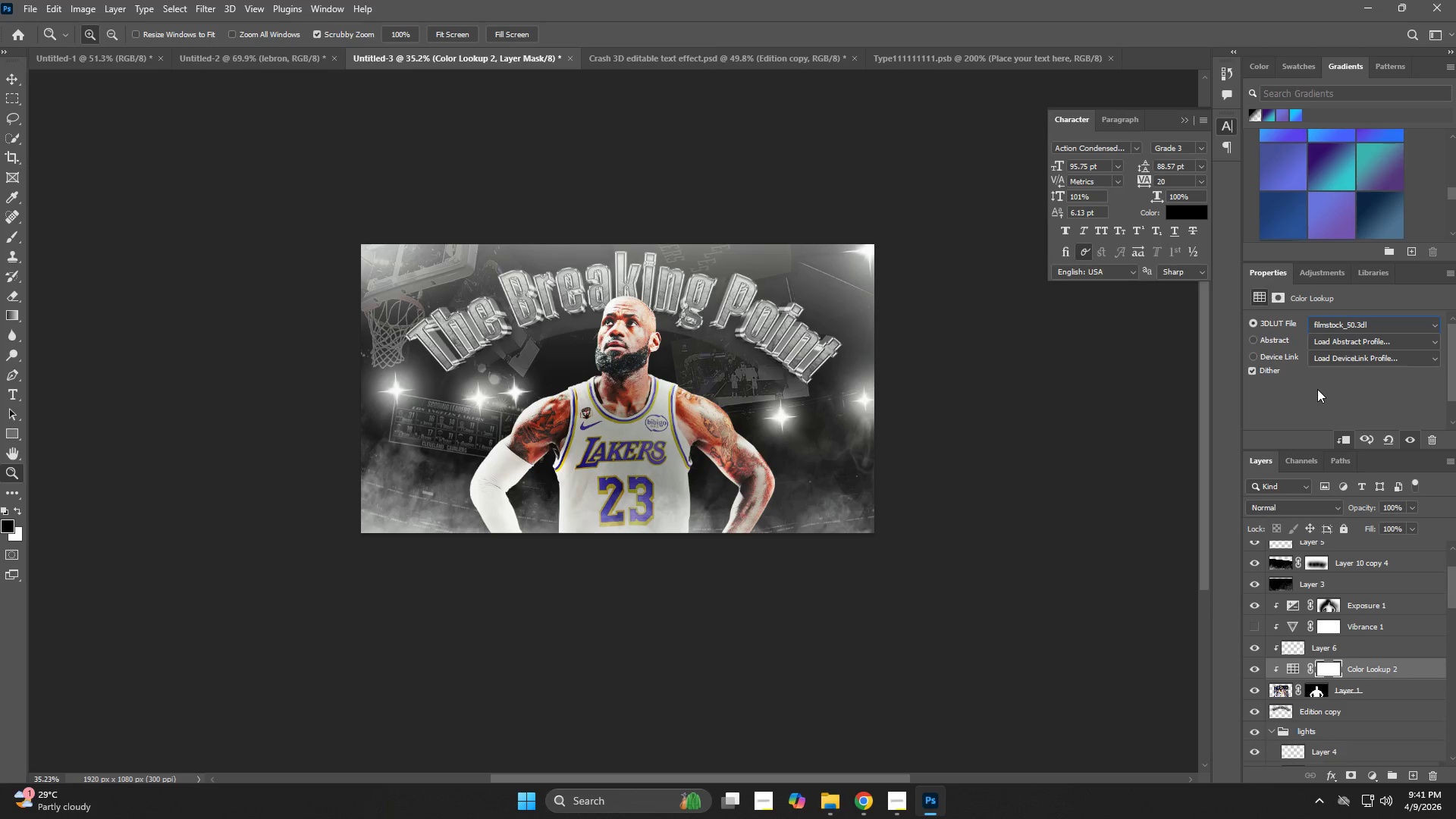 
key(ArrowRight)
 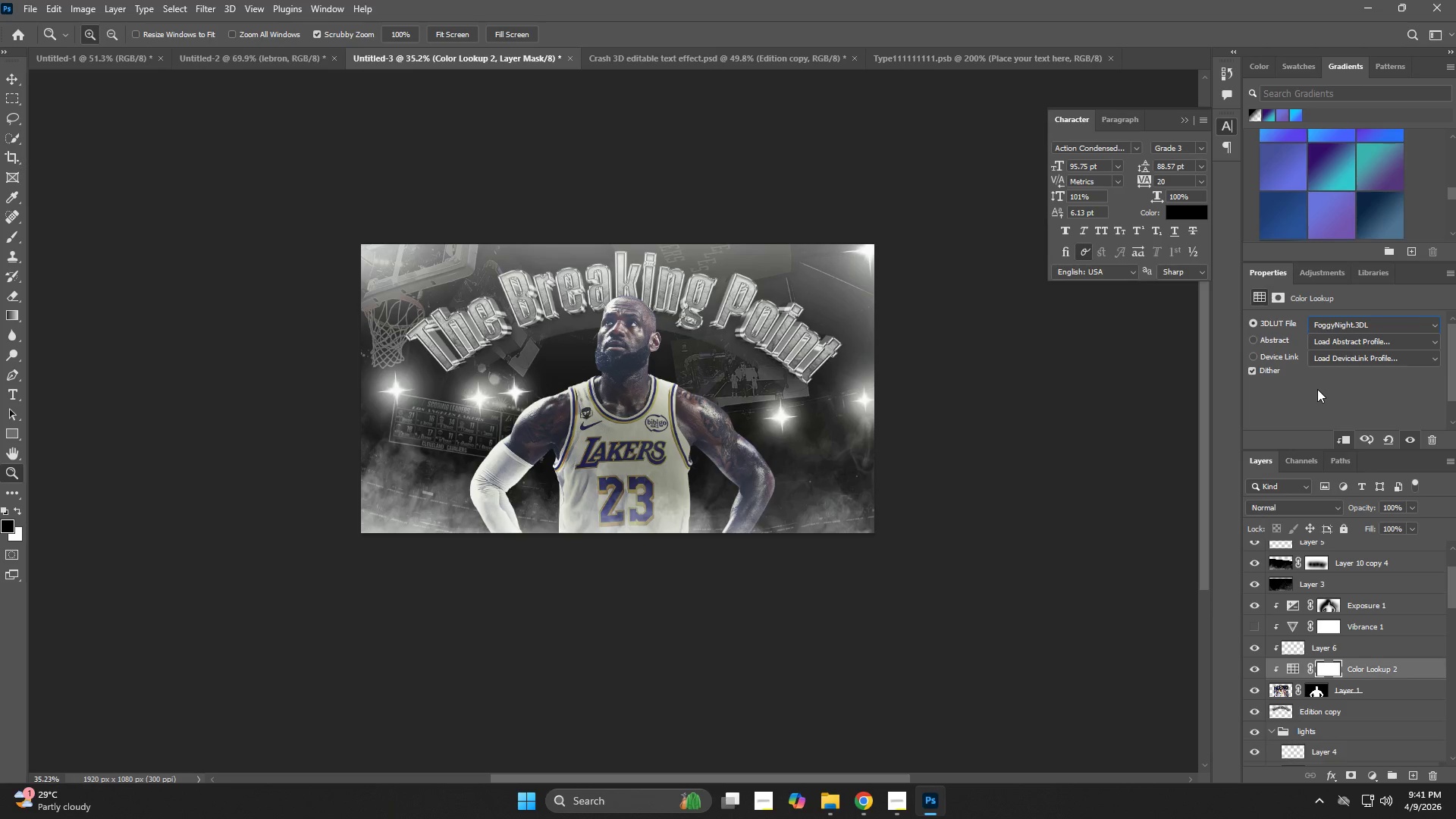 
key(ArrowRight)
 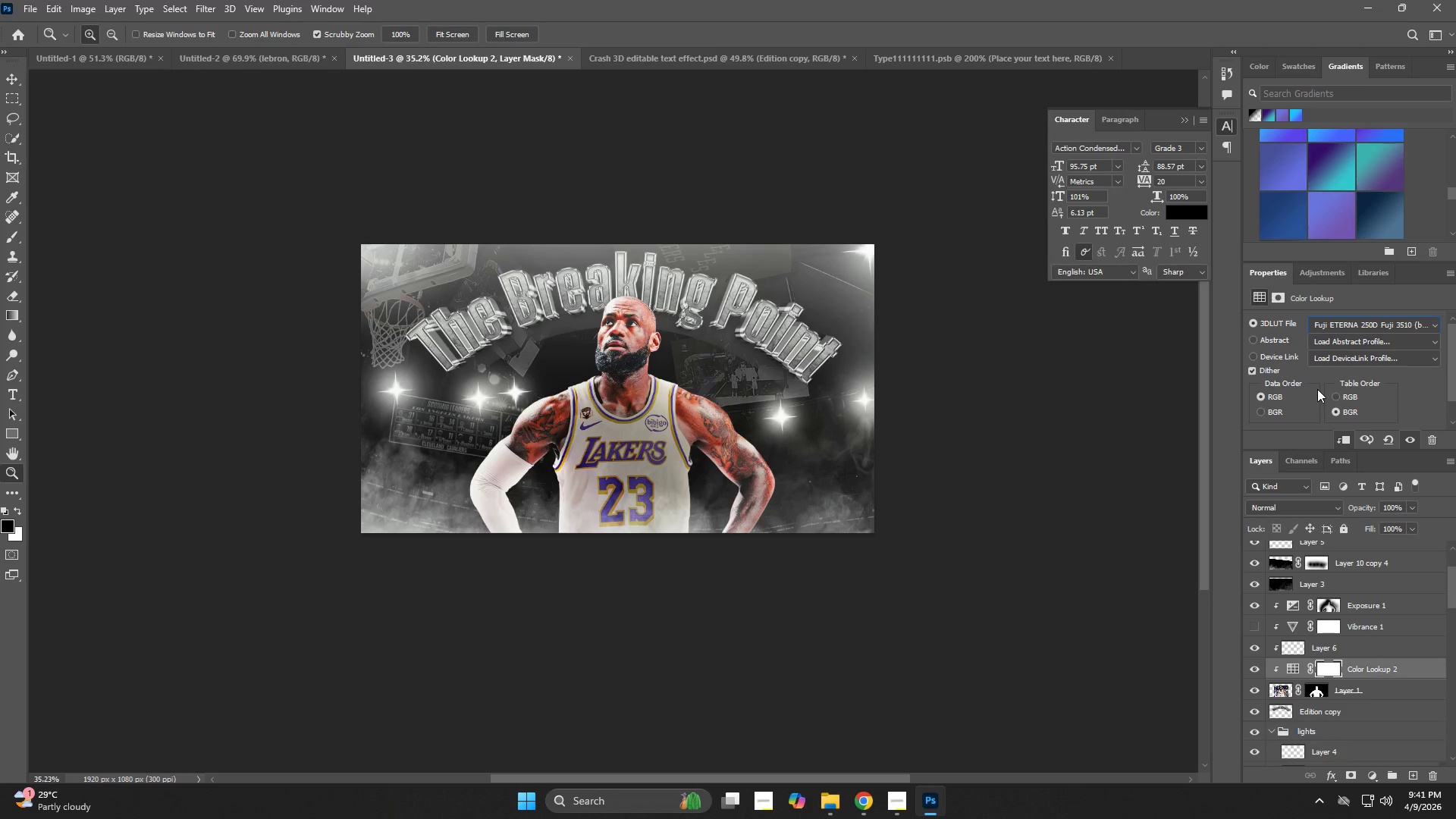 
key(ArrowRight)
 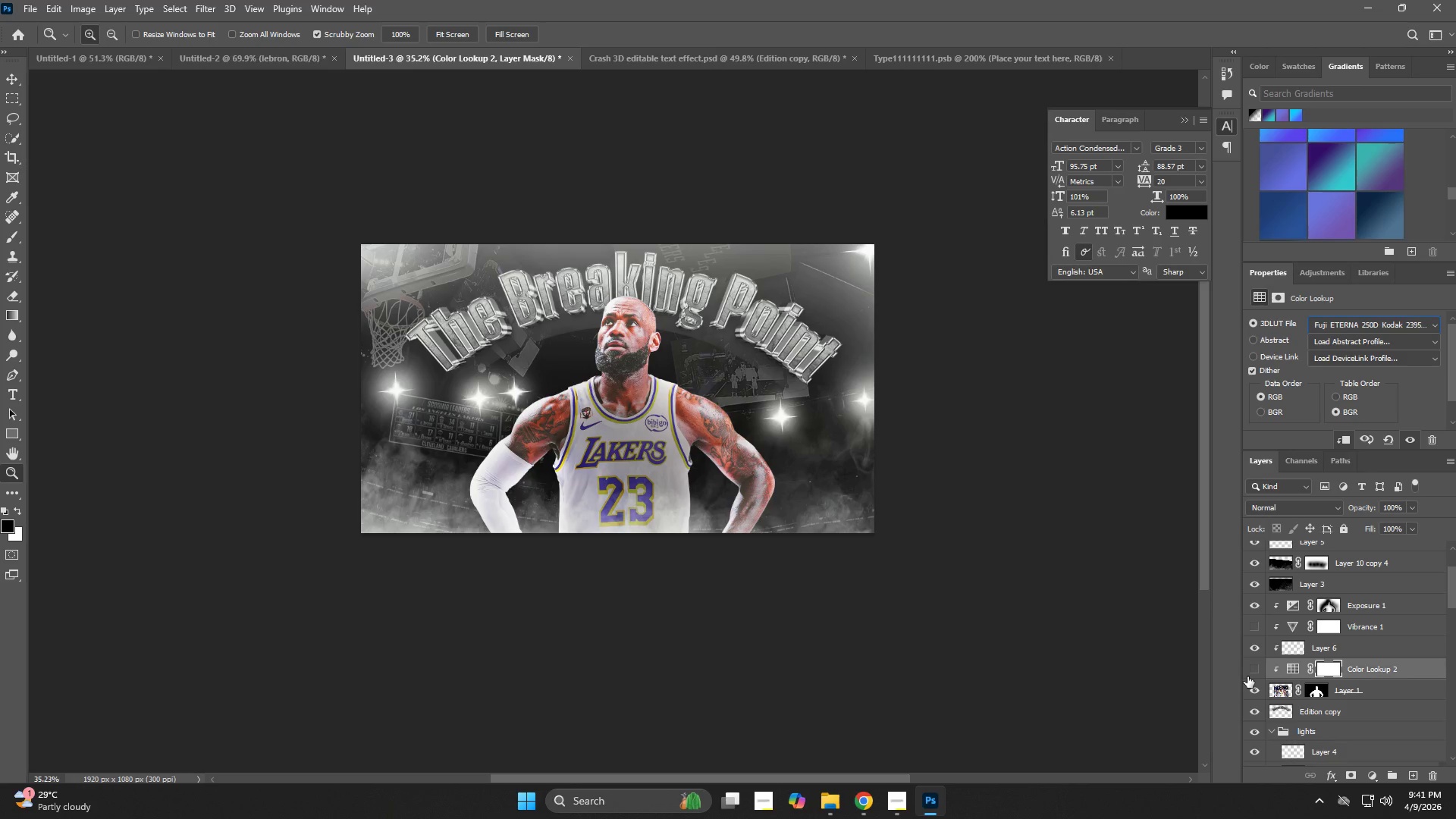 
left_click([1247, 676])
 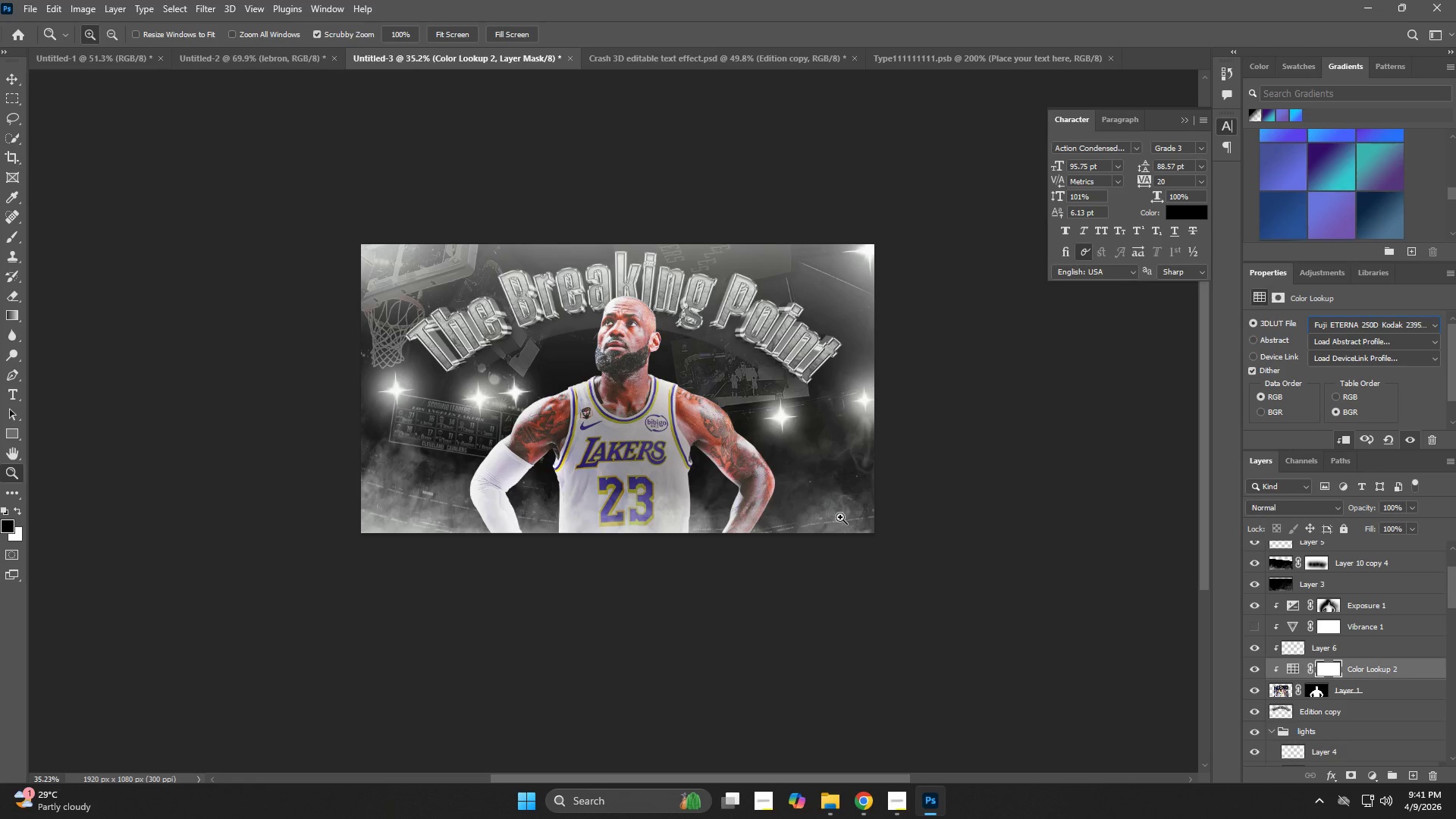 
key(Z)
 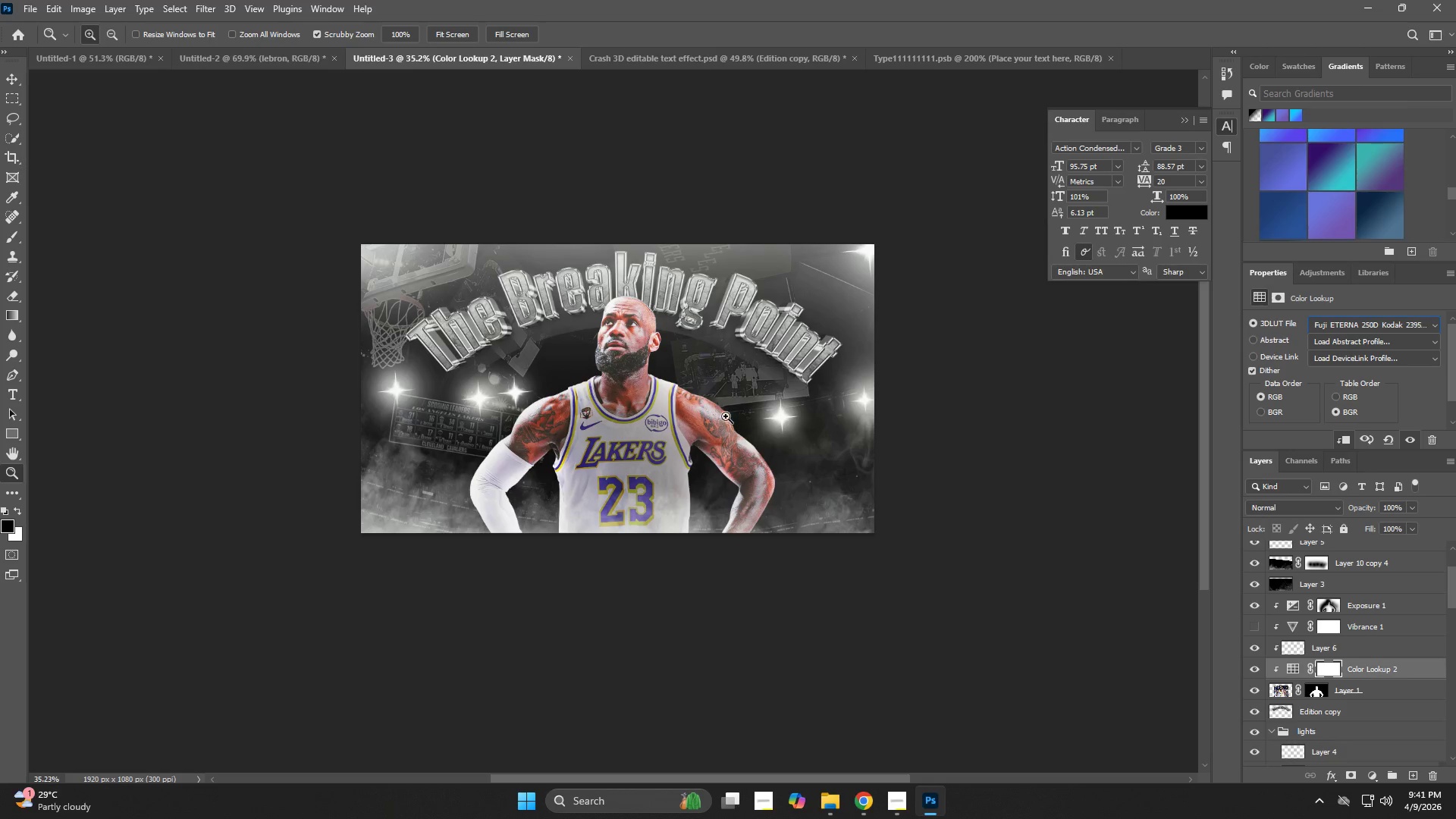 
left_click_drag(start_coordinate=[726, 416], to_coordinate=[760, 425])
 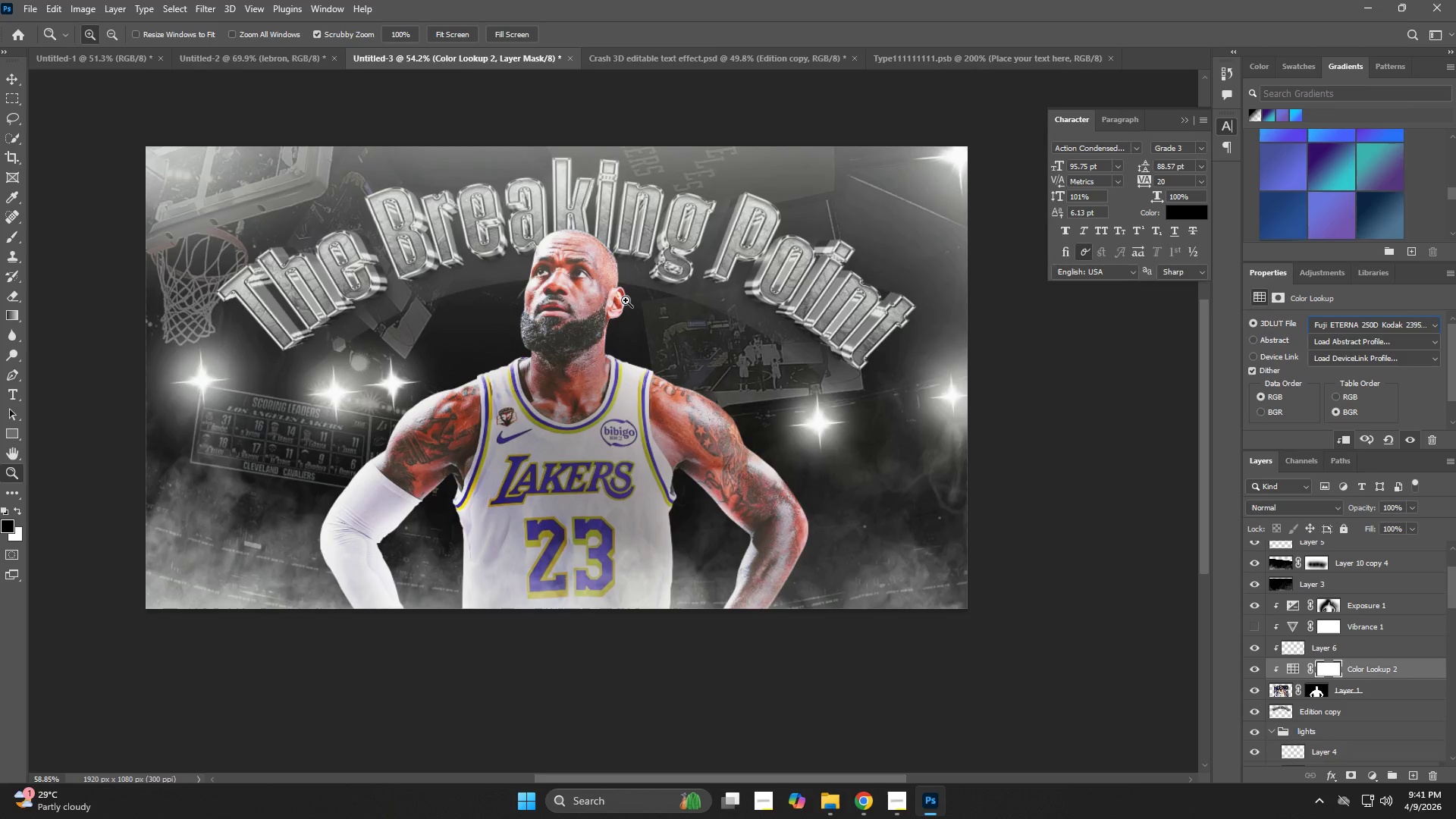 
left_click_drag(start_coordinate=[612, 278], to_coordinate=[627, 369])
 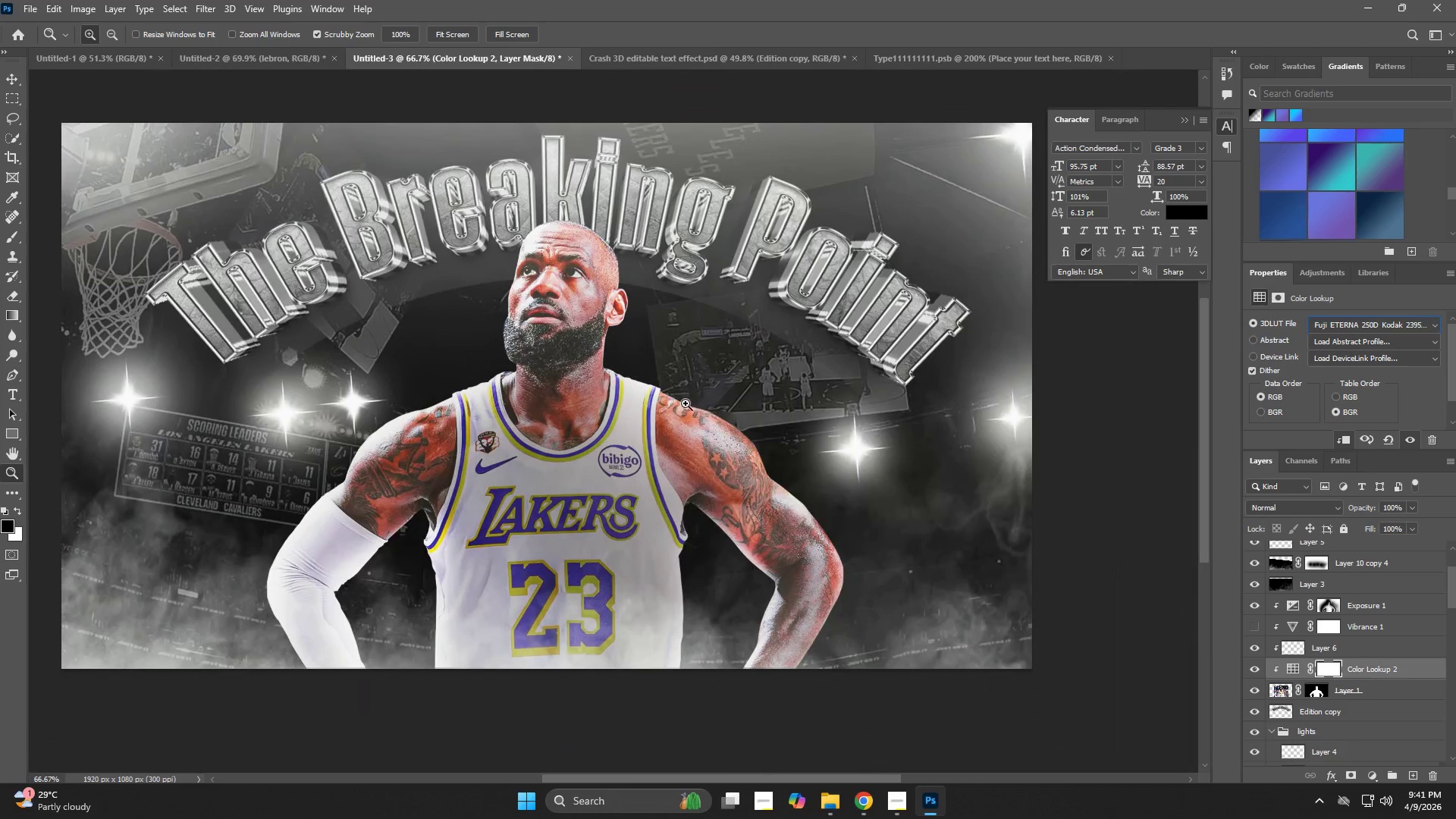 
left_click_drag(start_coordinate=[686, 403], to_coordinate=[641, 420])
 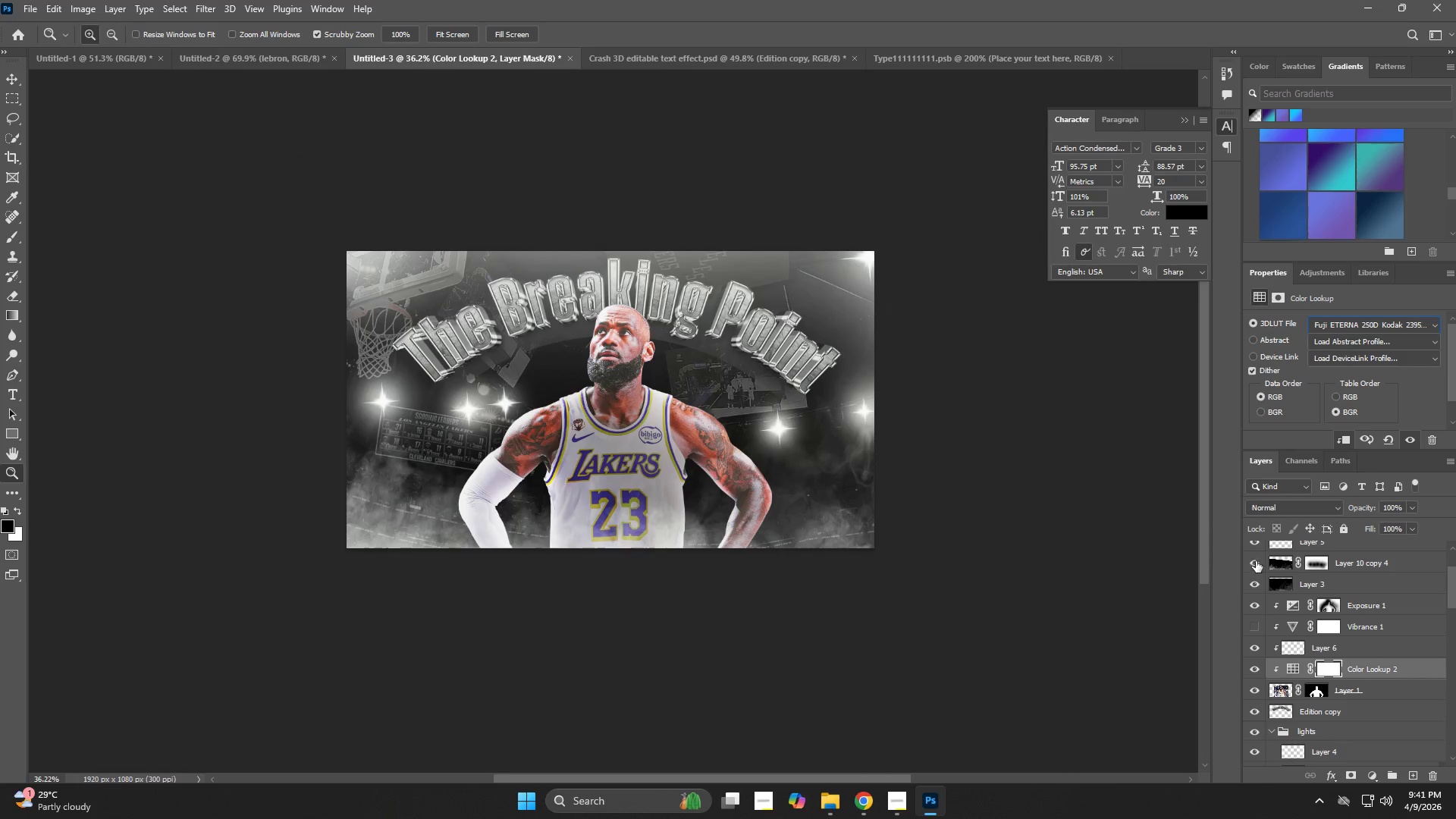 
scroll: coordinate [1269, 563], scroll_direction: up, amount: 1.0
 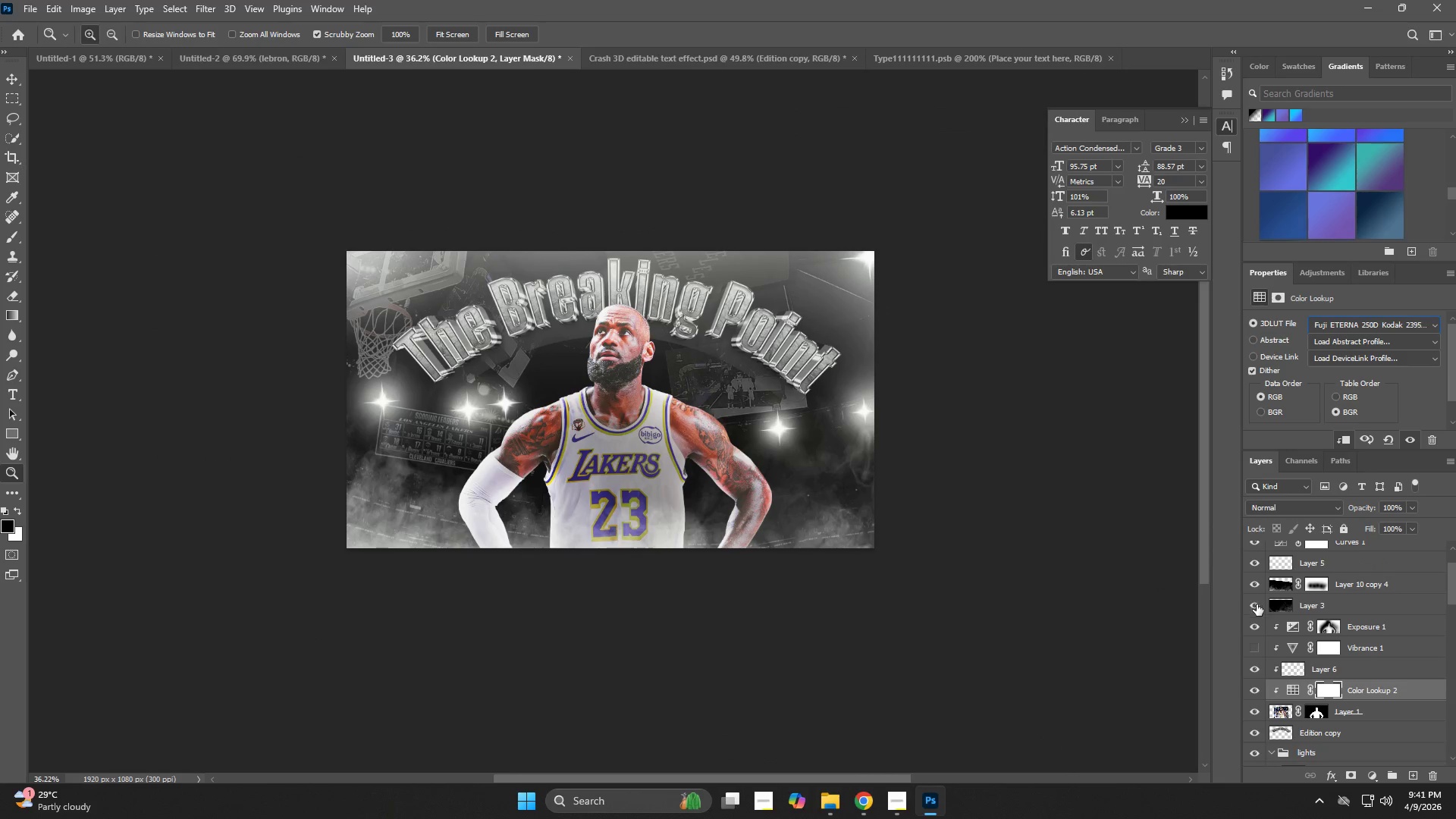 
left_click([1257, 604])
 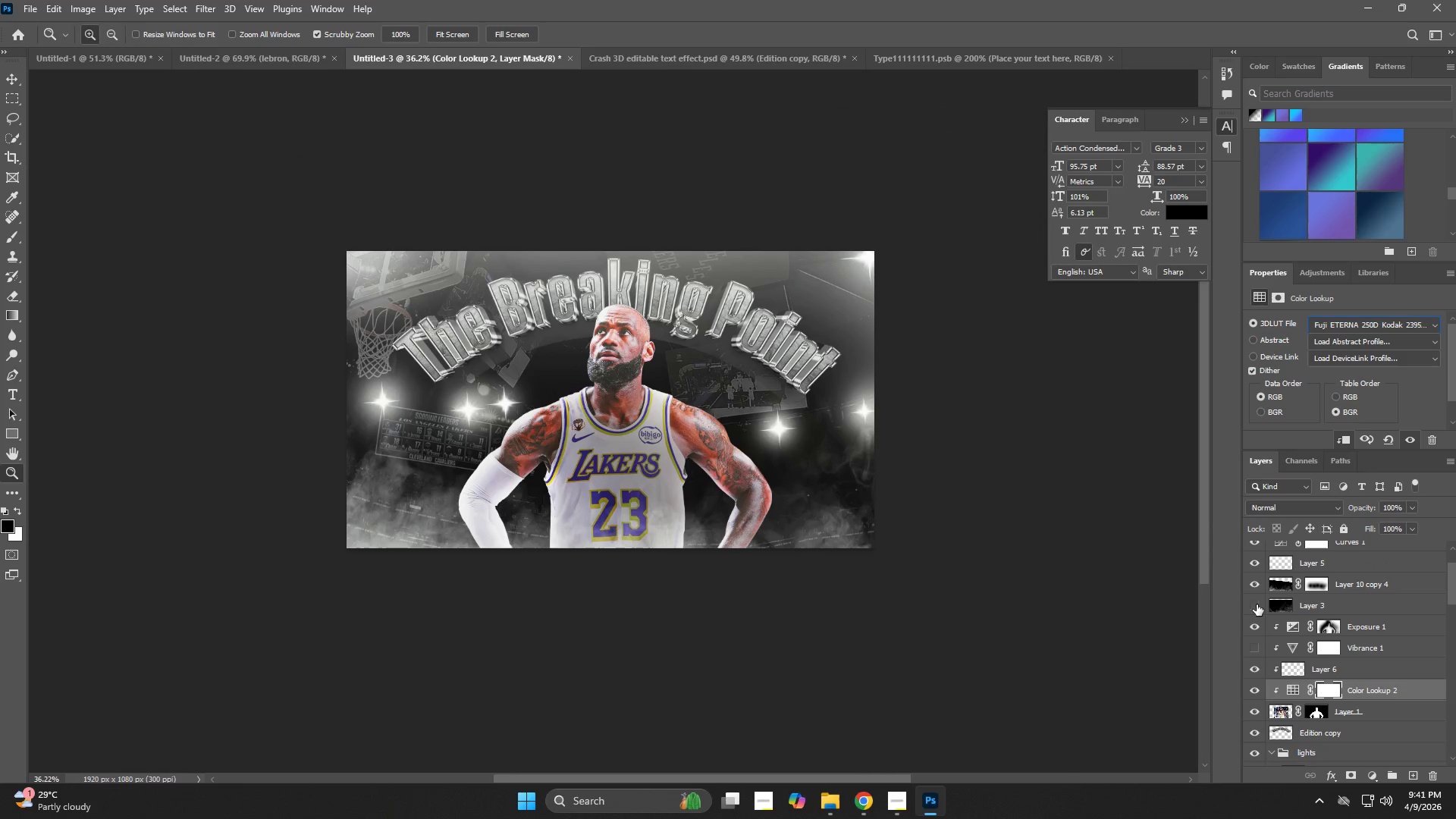 
left_click([1257, 604])
 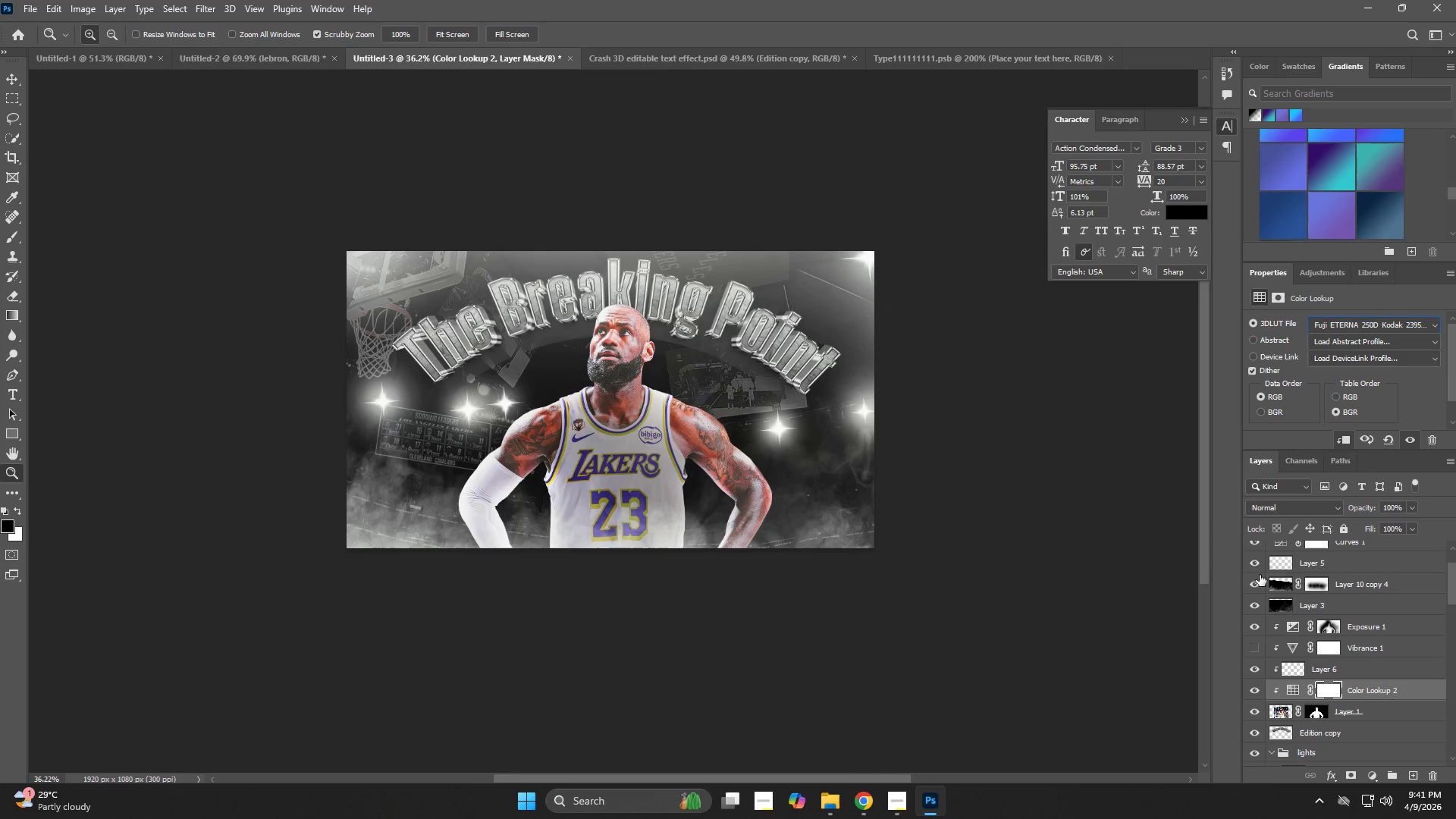 
left_click([1250, 561])
 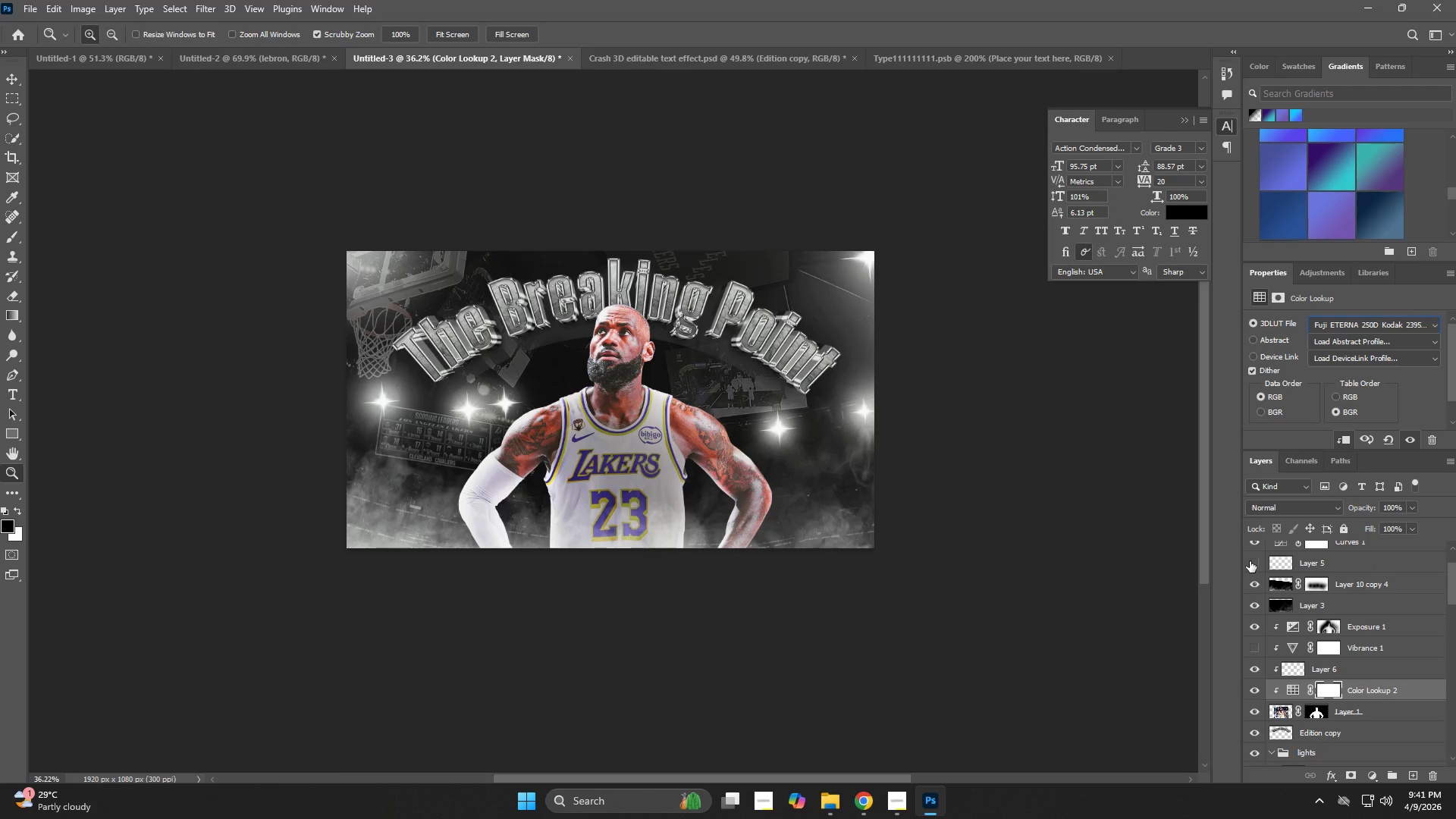 
left_click([1250, 561])
 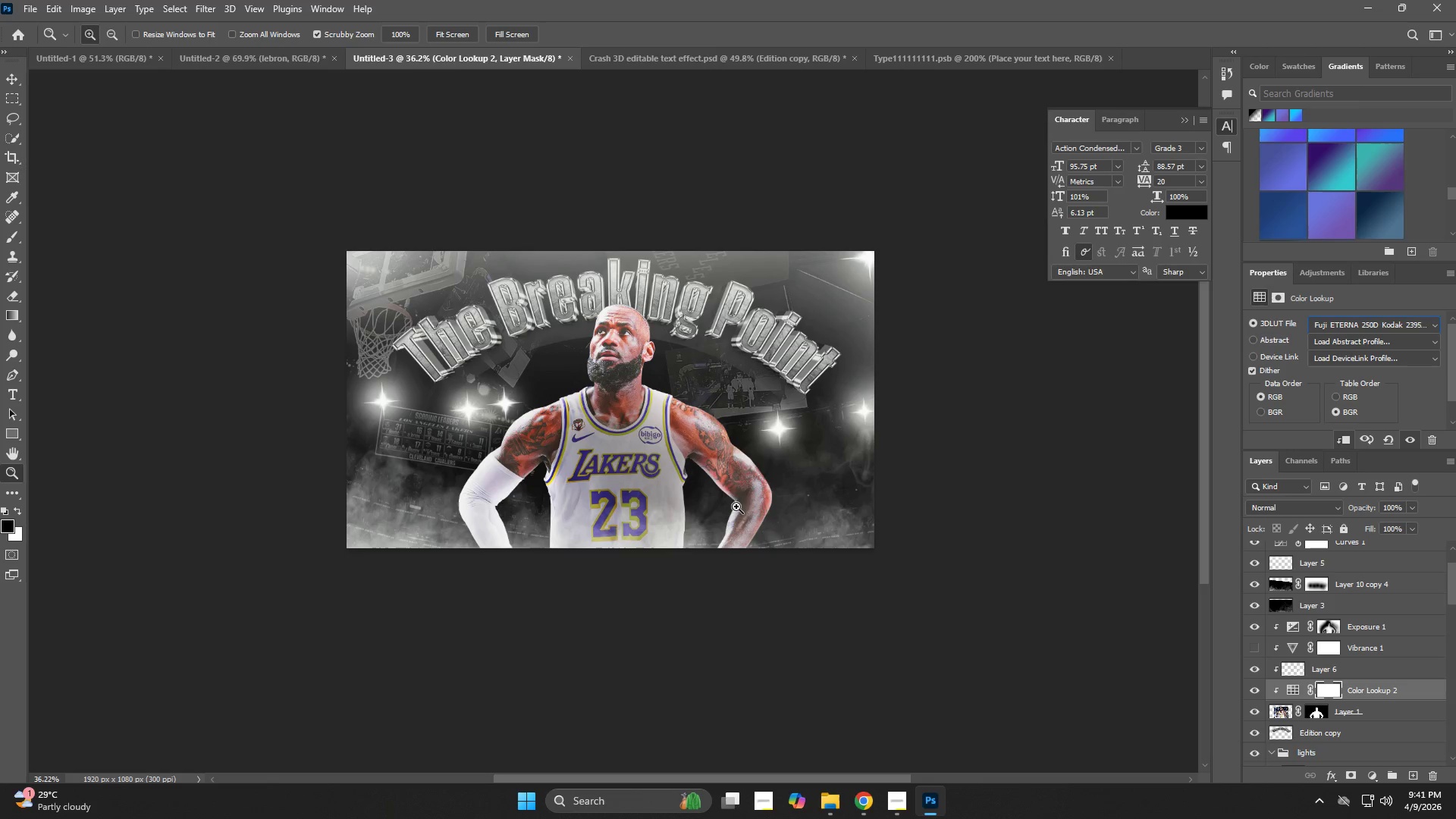 
key(V)
 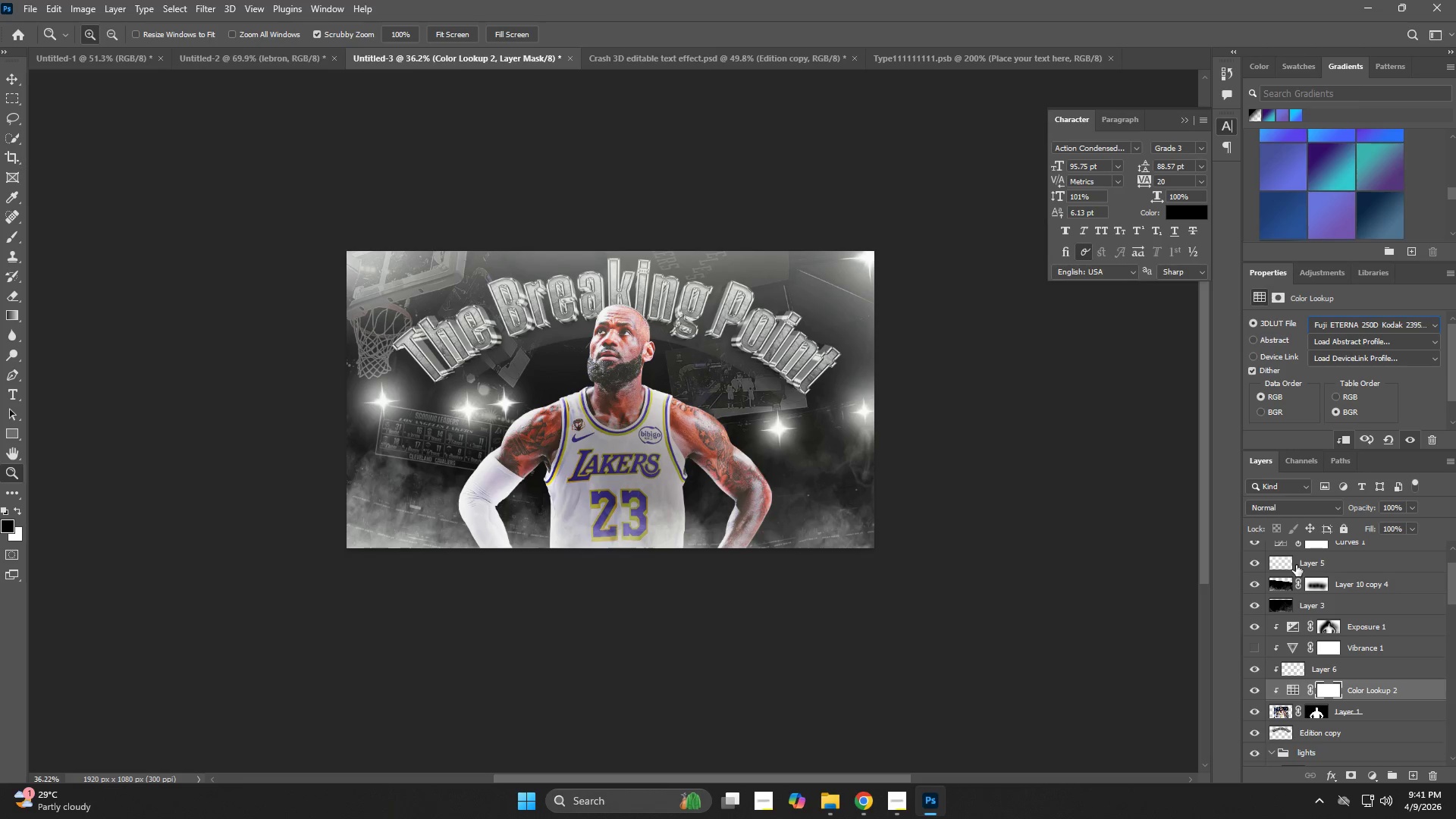 
left_click([1298, 565])
 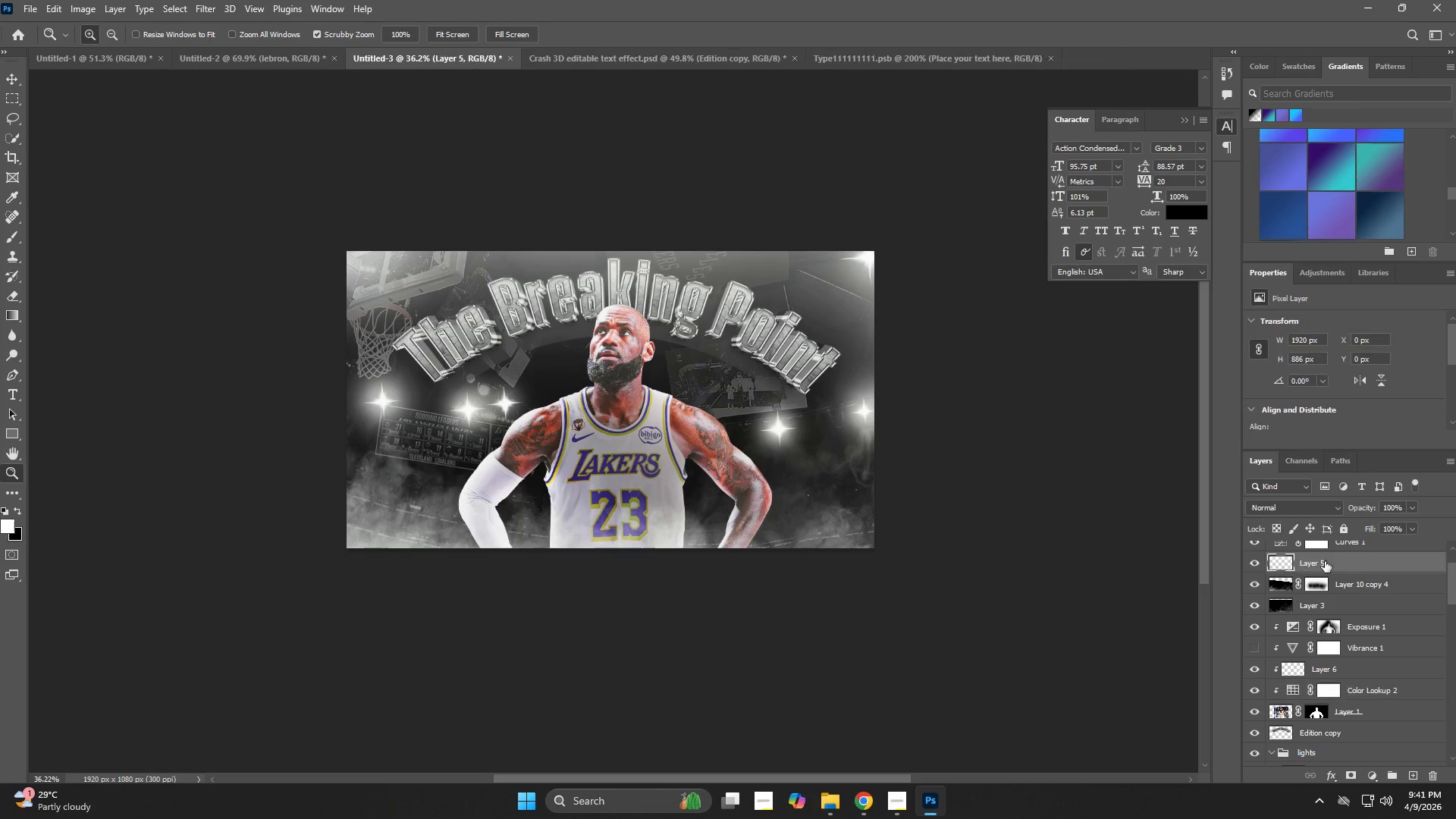 
key(Control+ControlLeft)
 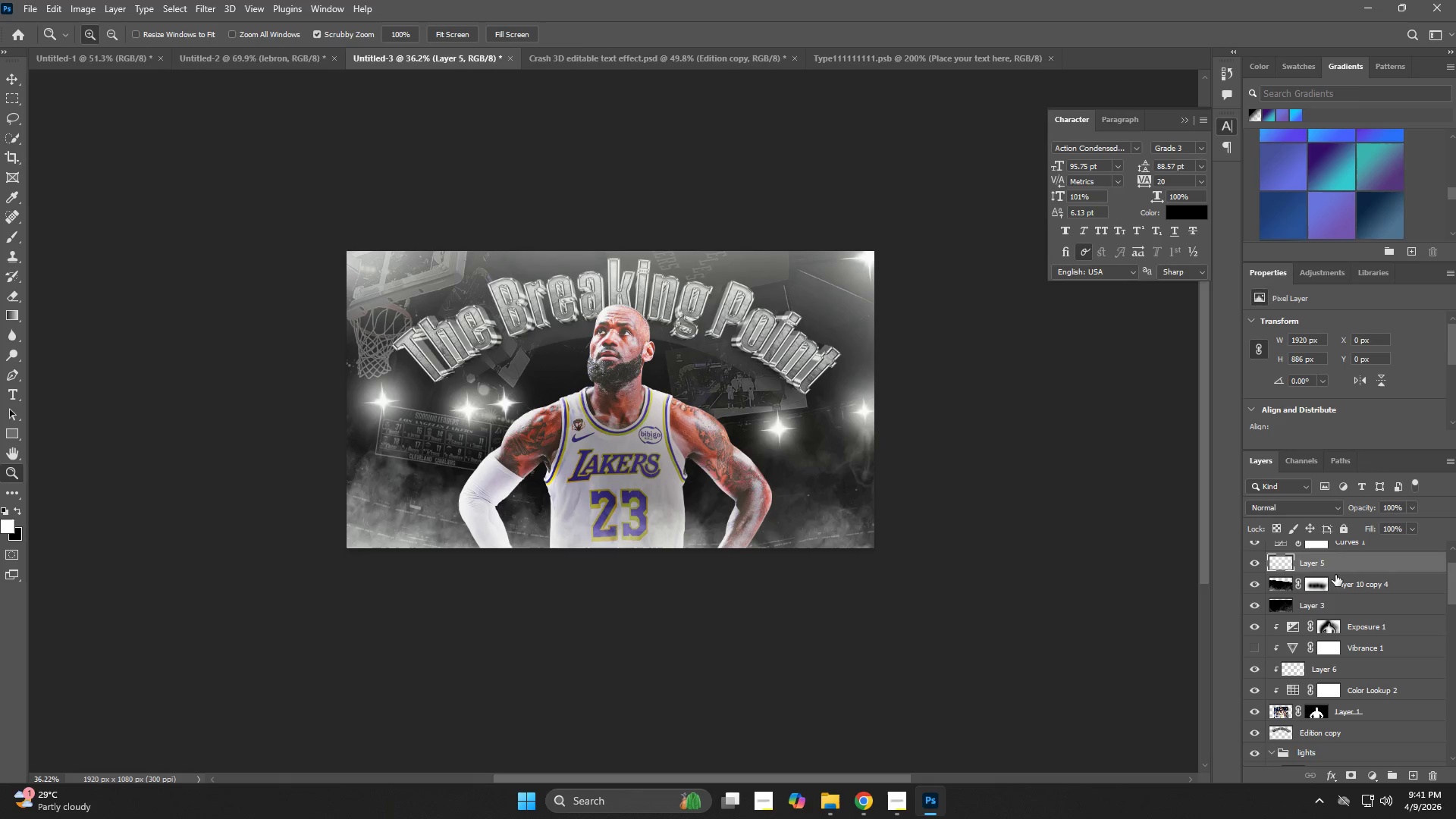 
key(Control+ControlLeft)
 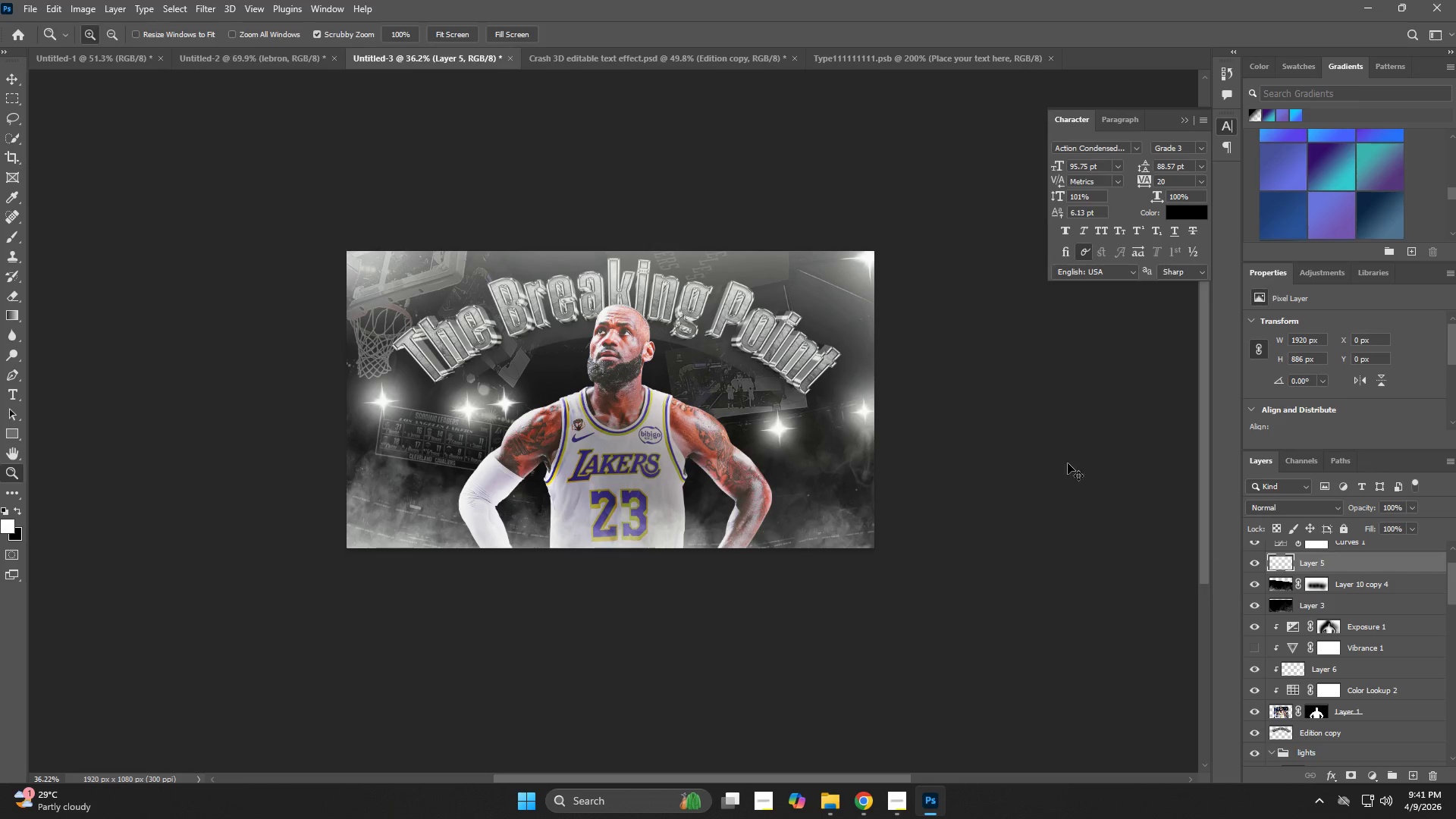 
key(Control+T)
 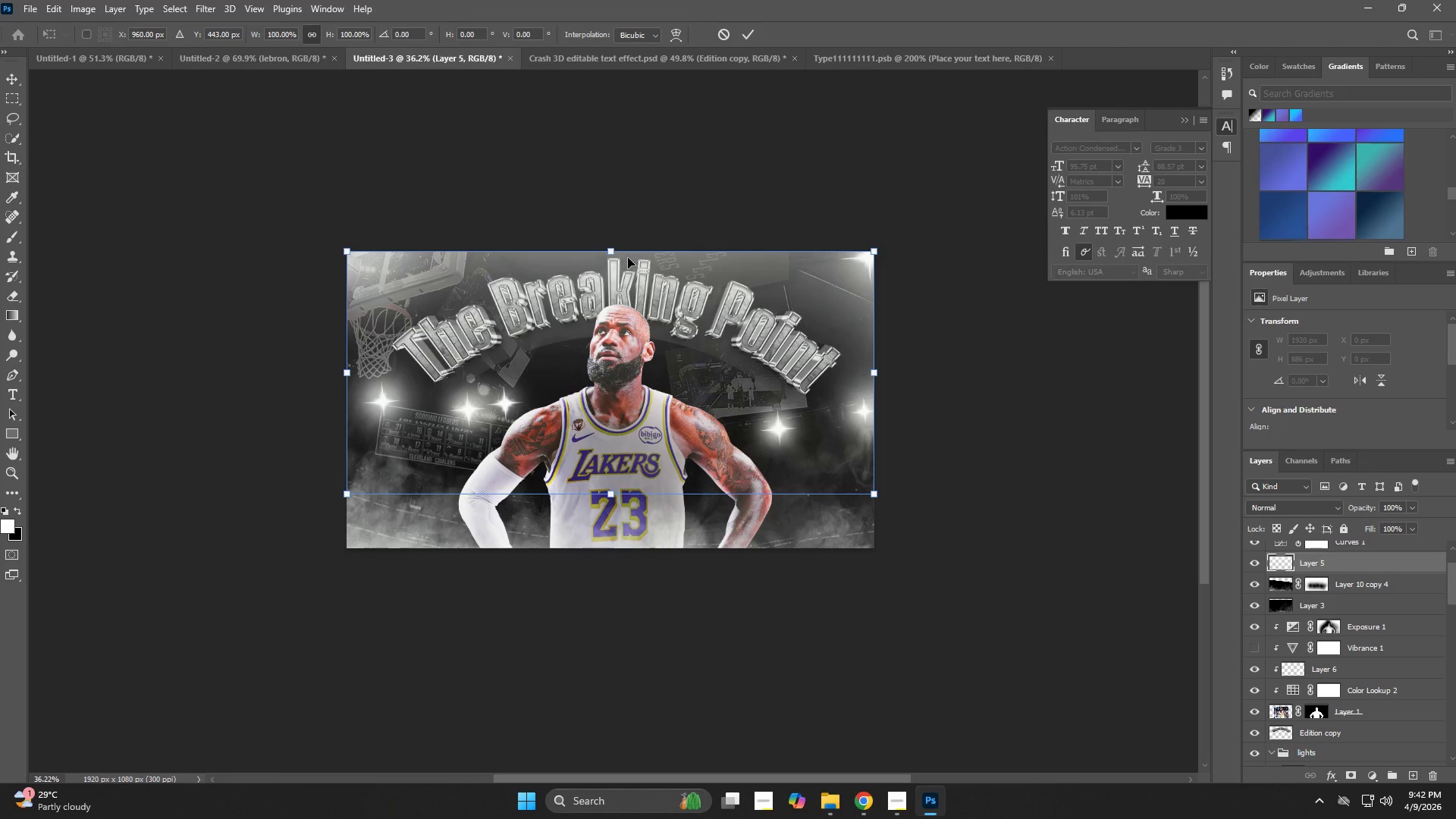 
left_click_drag(start_coordinate=[610, 249], to_coordinate=[604, 229])
 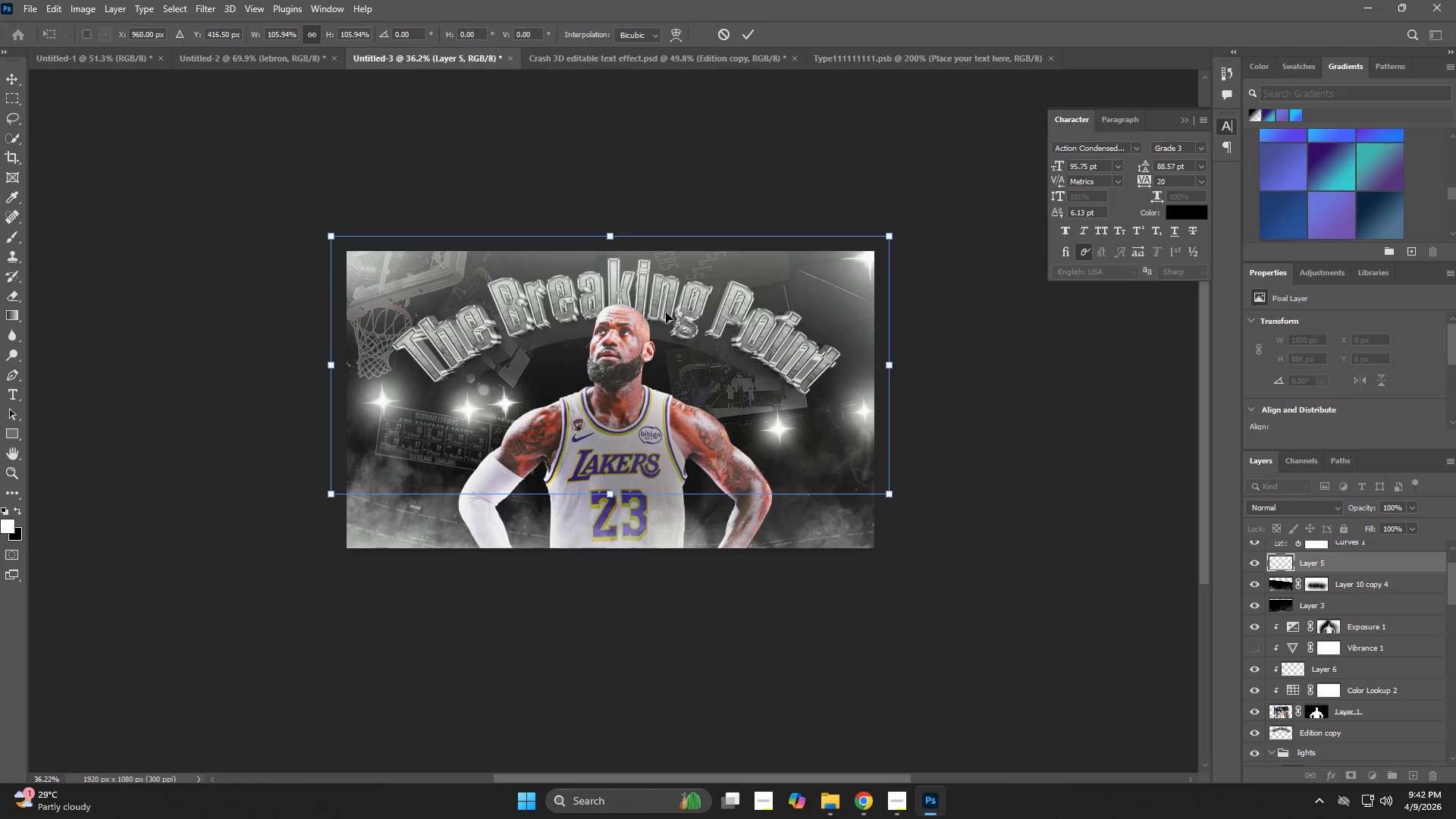 
left_click_drag(start_coordinate=[667, 312], to_coordinate=[661, 293])
 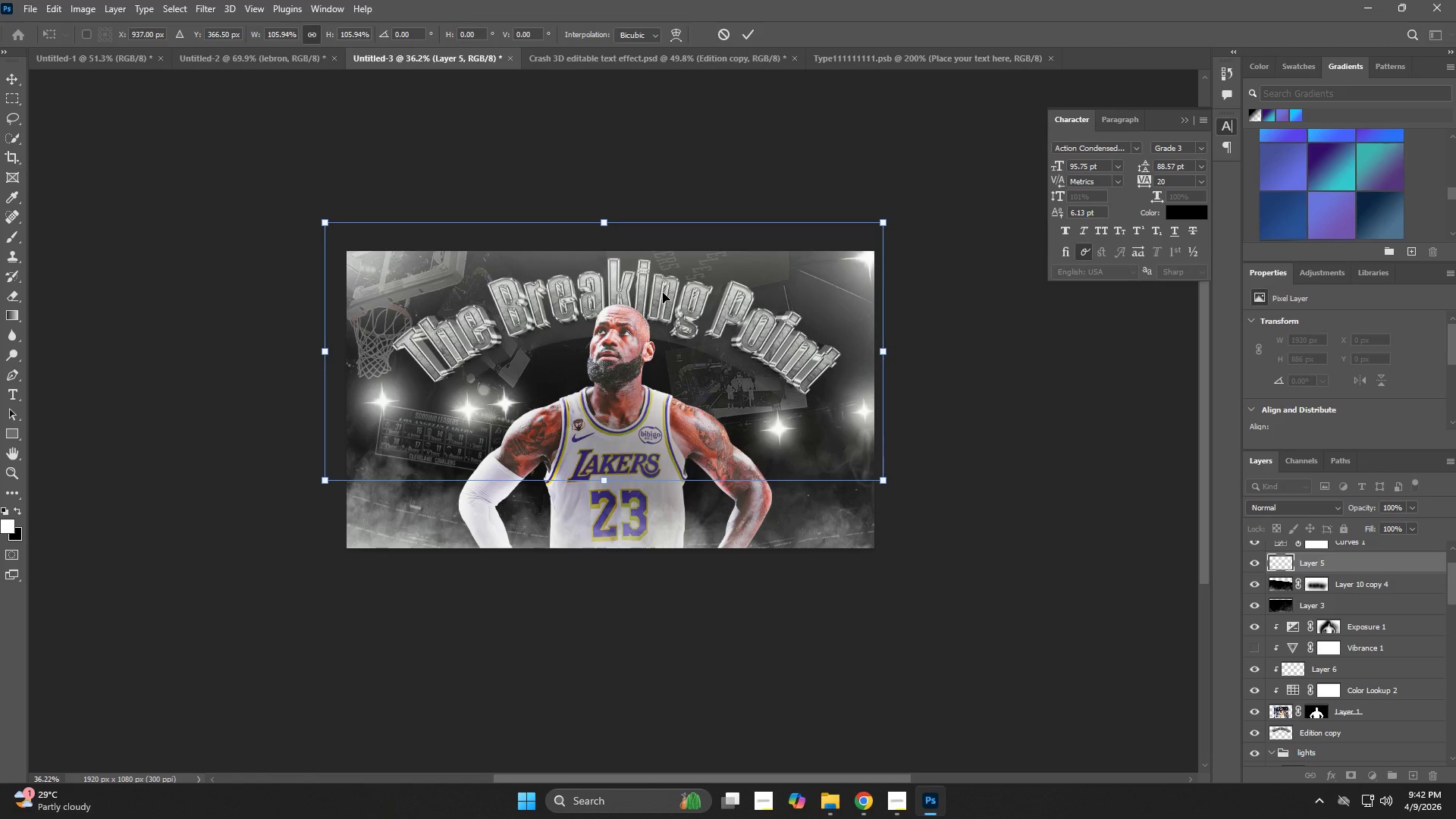 
key(NumpadEnter)
 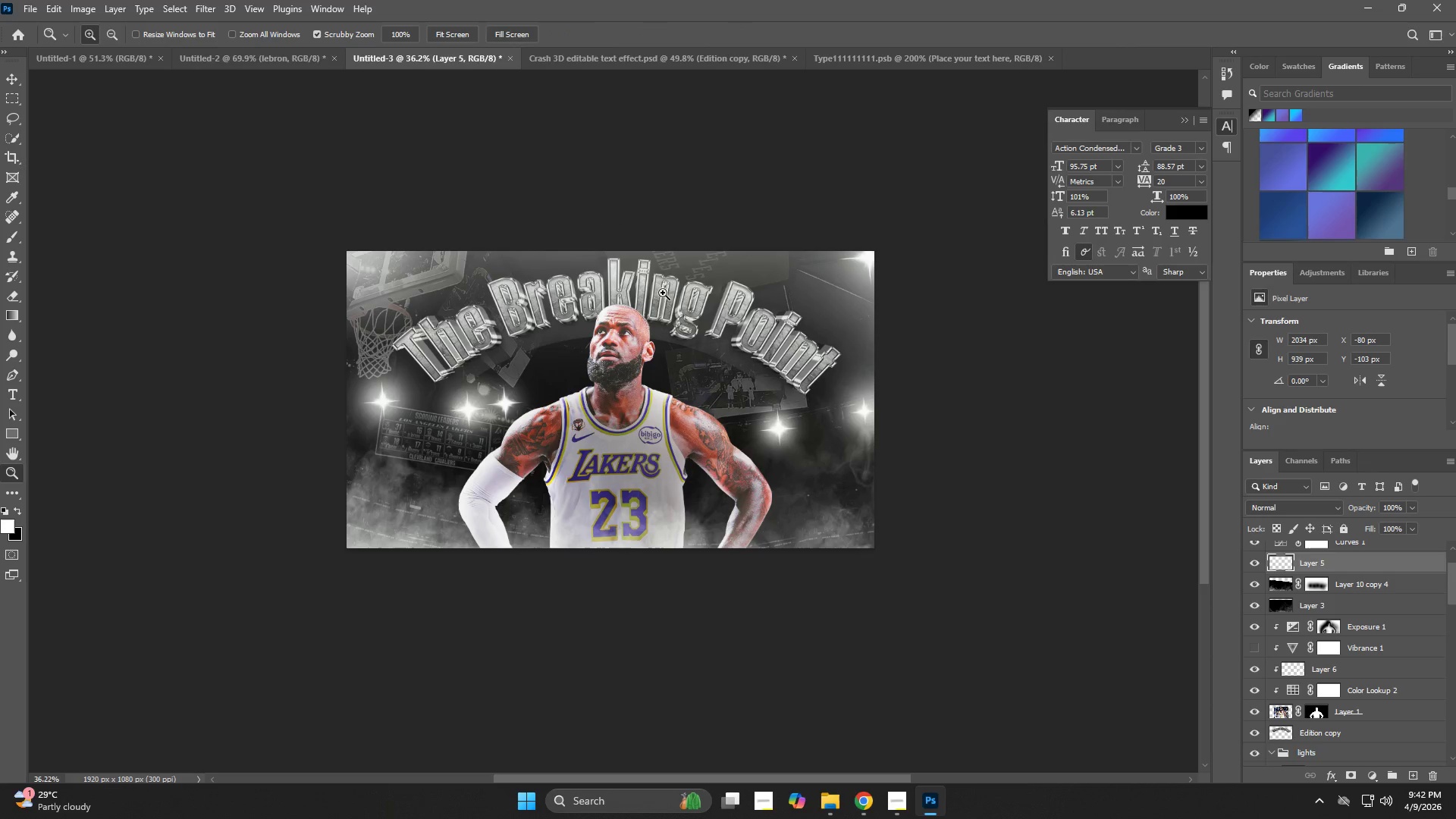 
key(Z)
 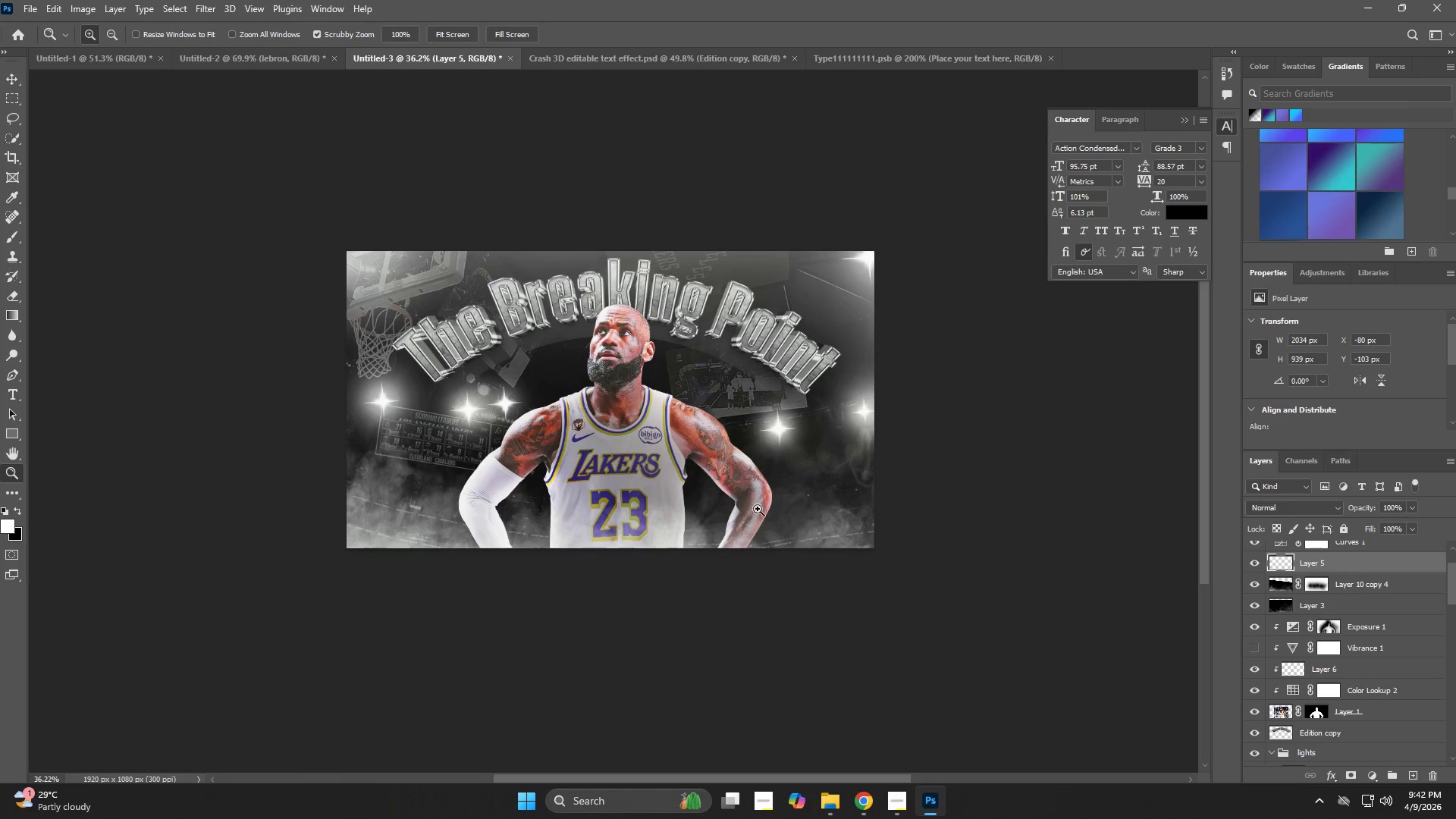 
wait(5.81)
 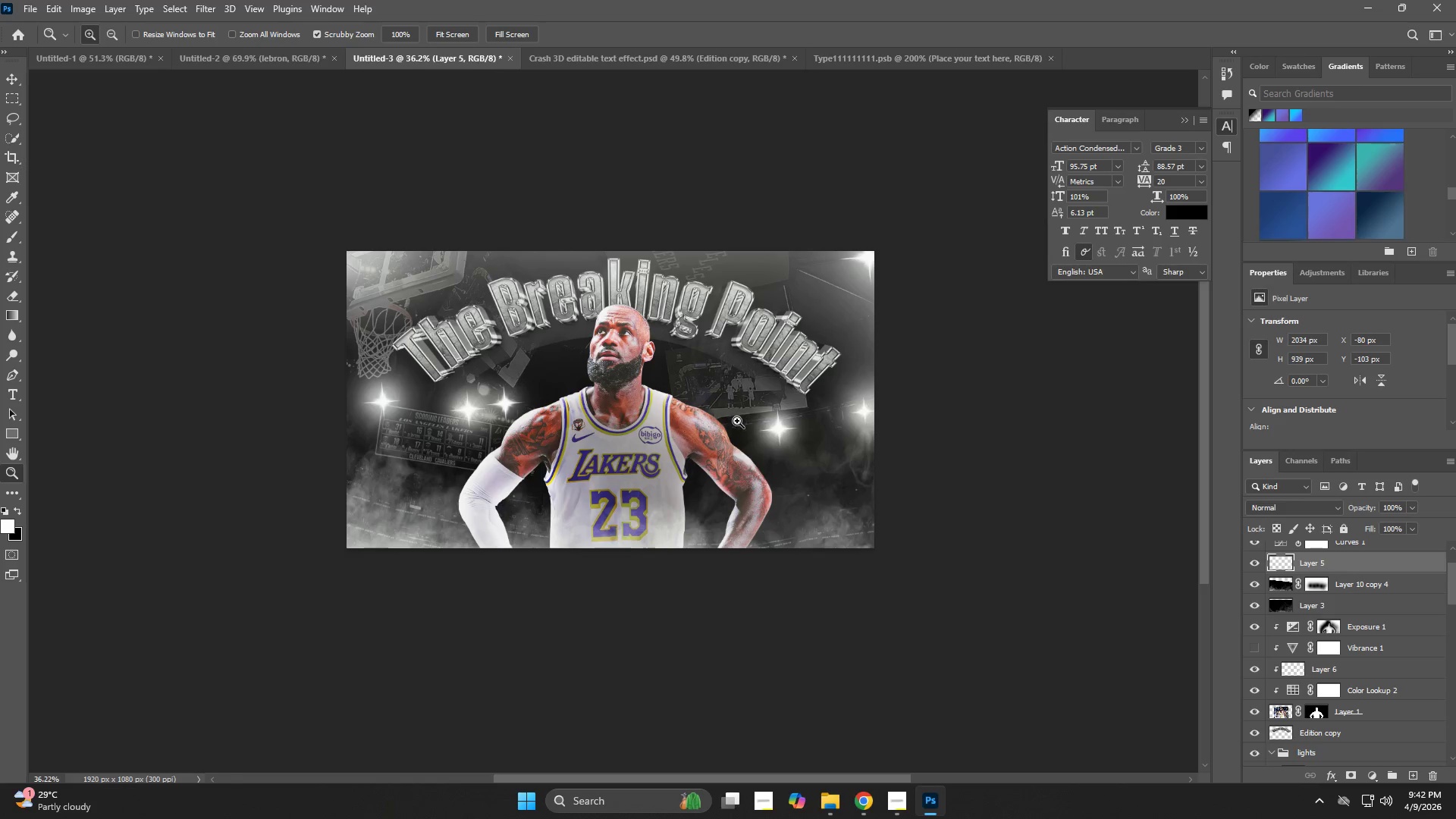 
left_click_drag(start_coordinate=[408, 432], to_coordinate=[431, 474])
 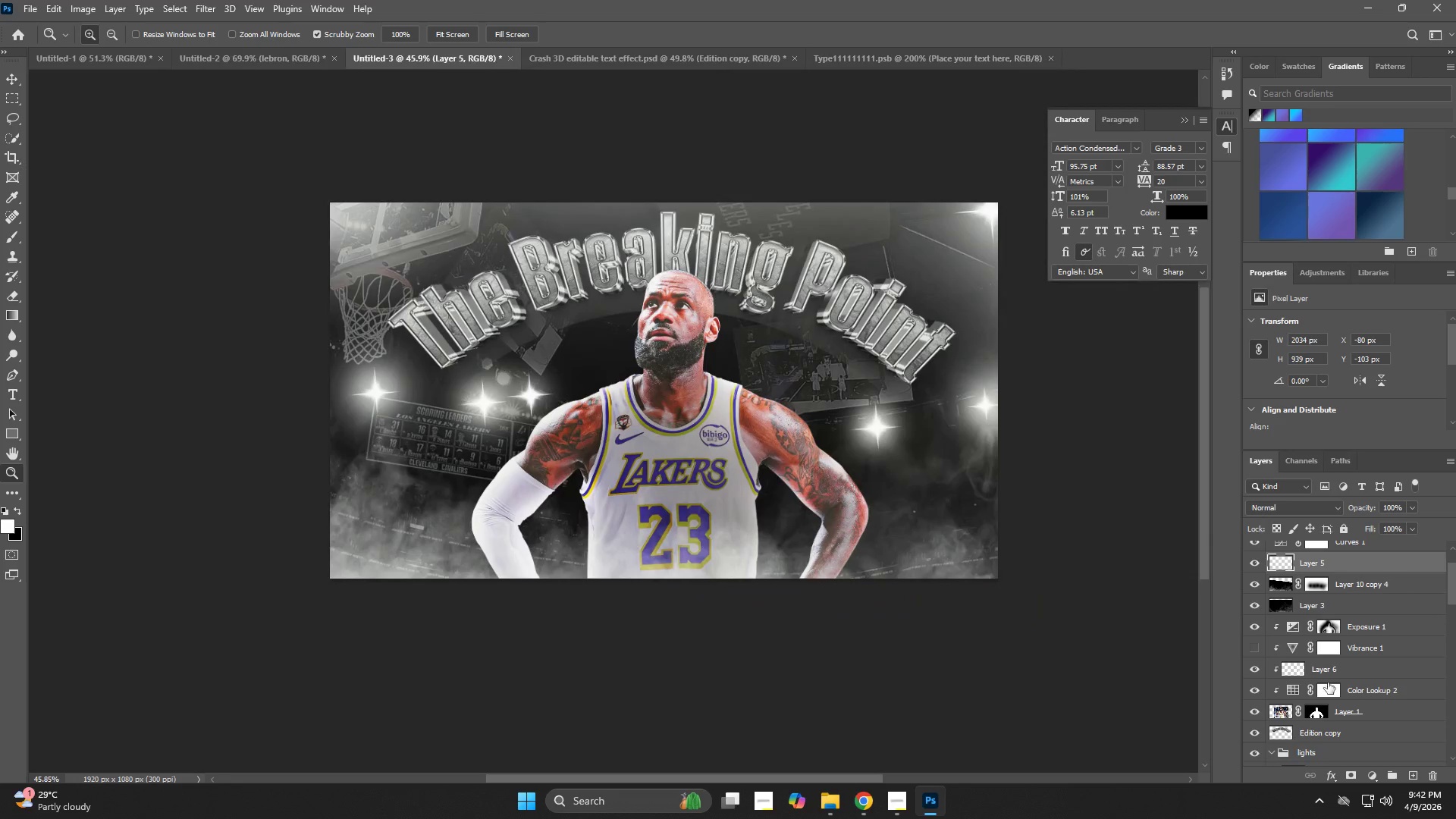 
scroll: coordinate [1294, 615], scroll_direction: down, amount: 9.0
 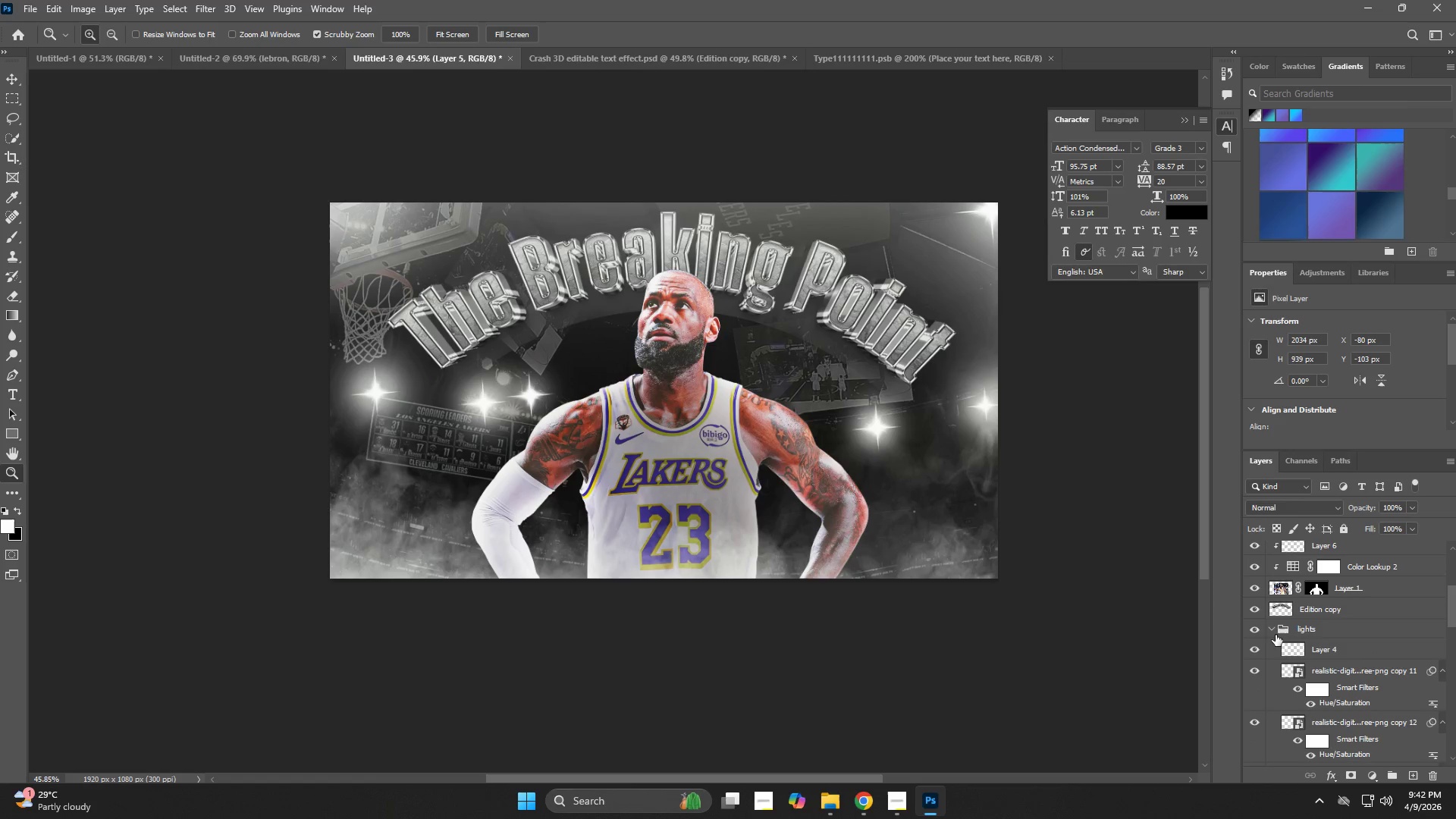 
left_click([1275, 628])
 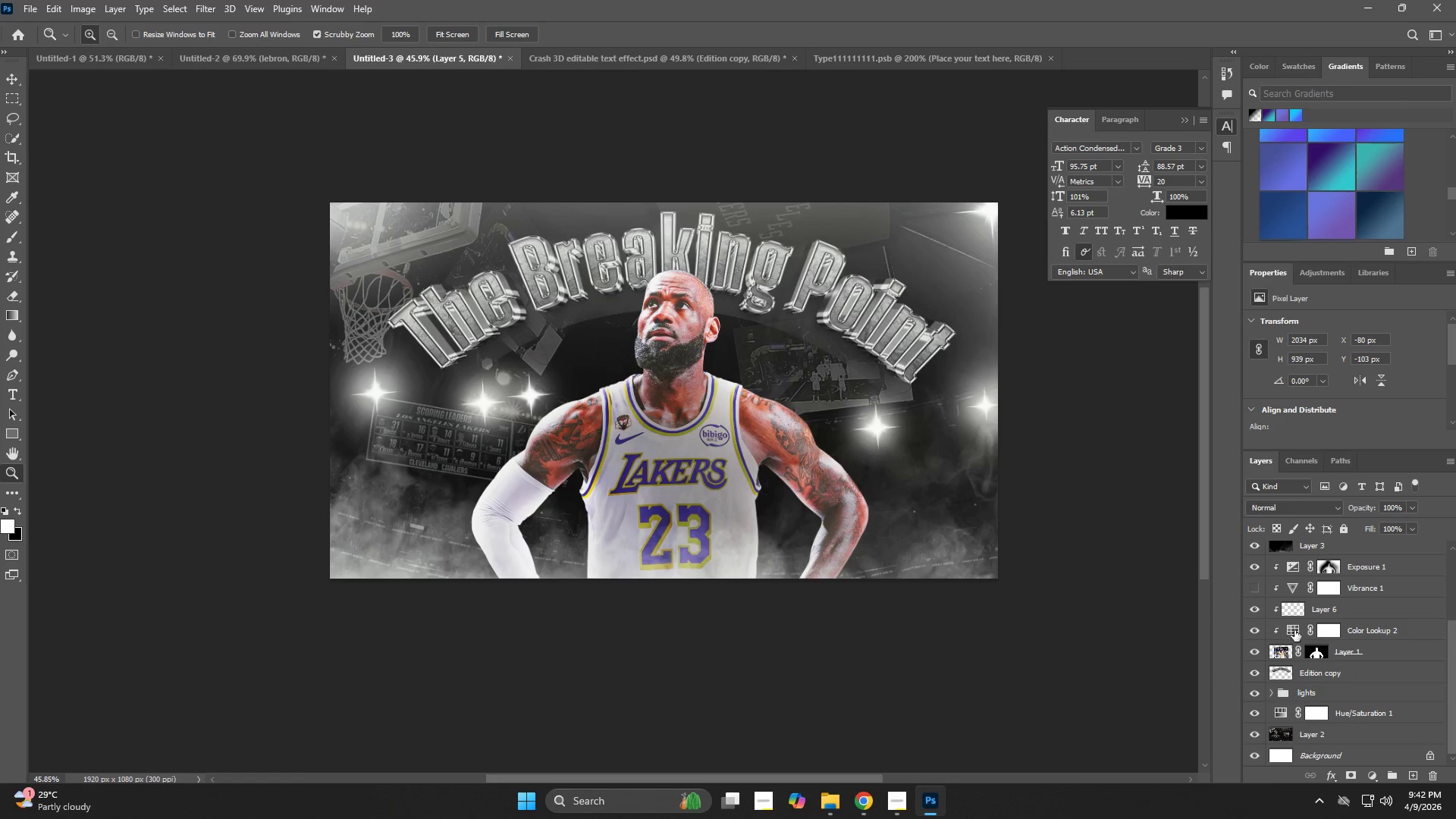 
scroll: coordinate [1312, 662], scroll_direction: down, amount: 3.0
 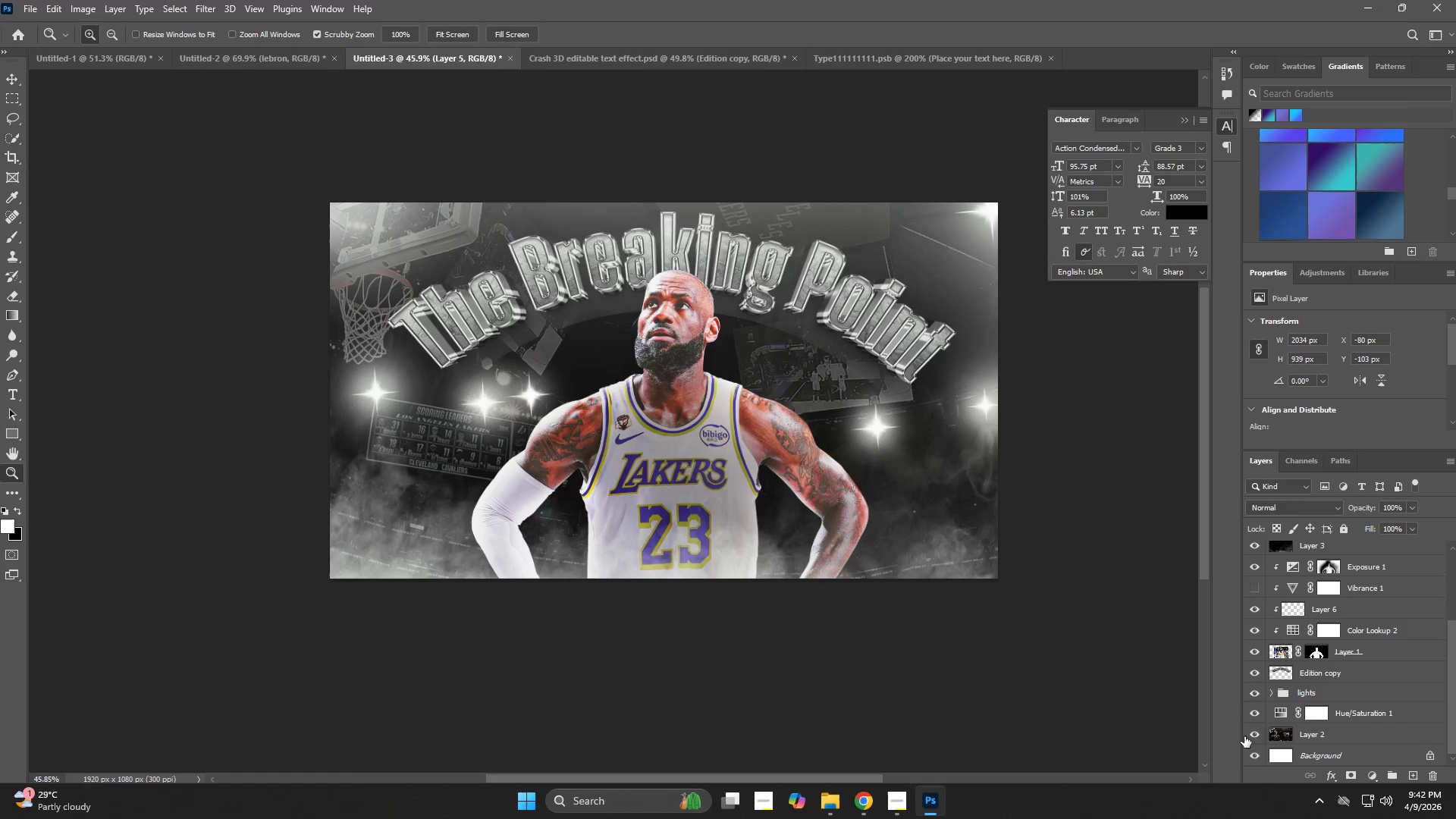 
left_click([1313, 736])
 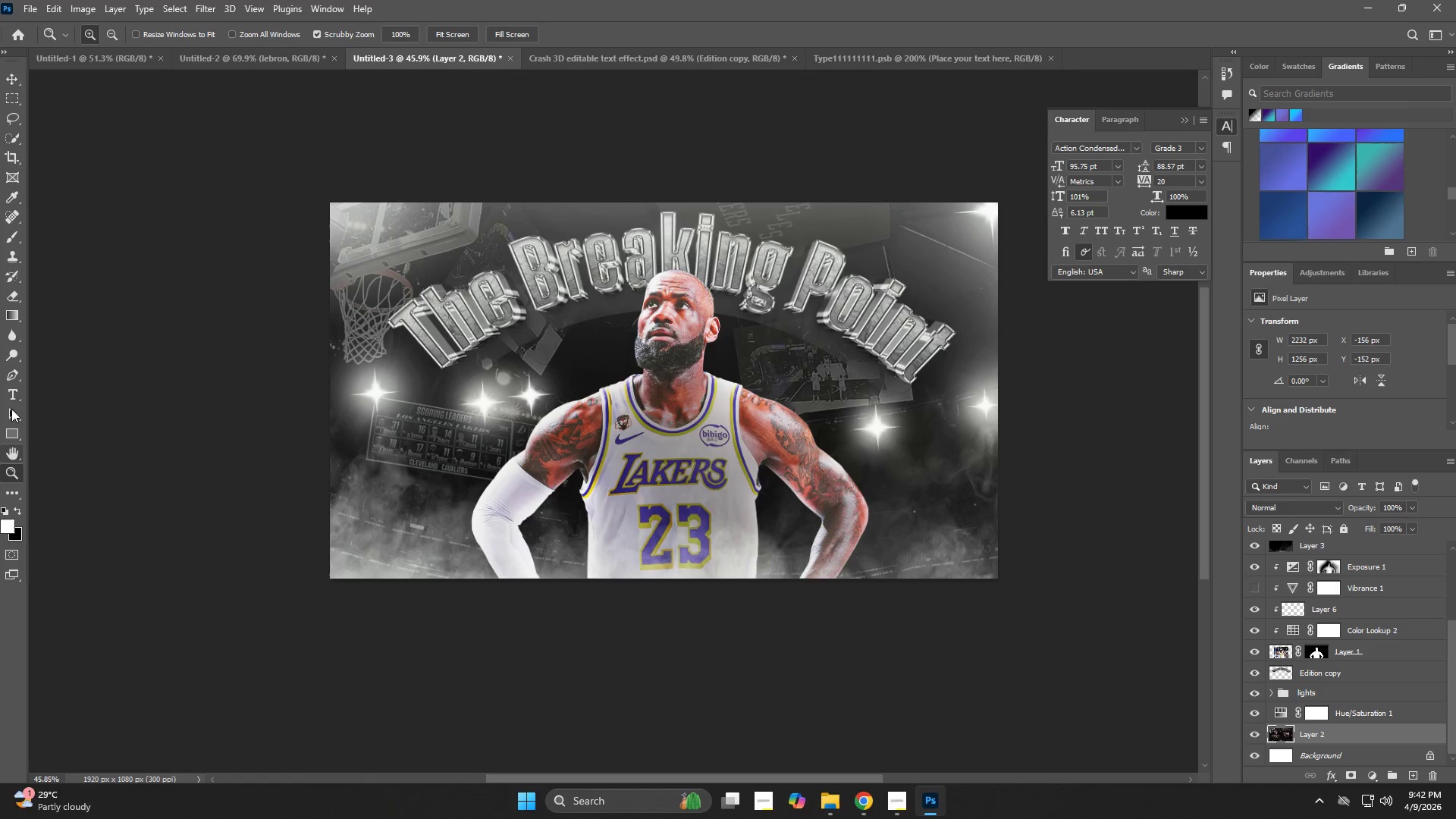 
left_click([11, 336])
 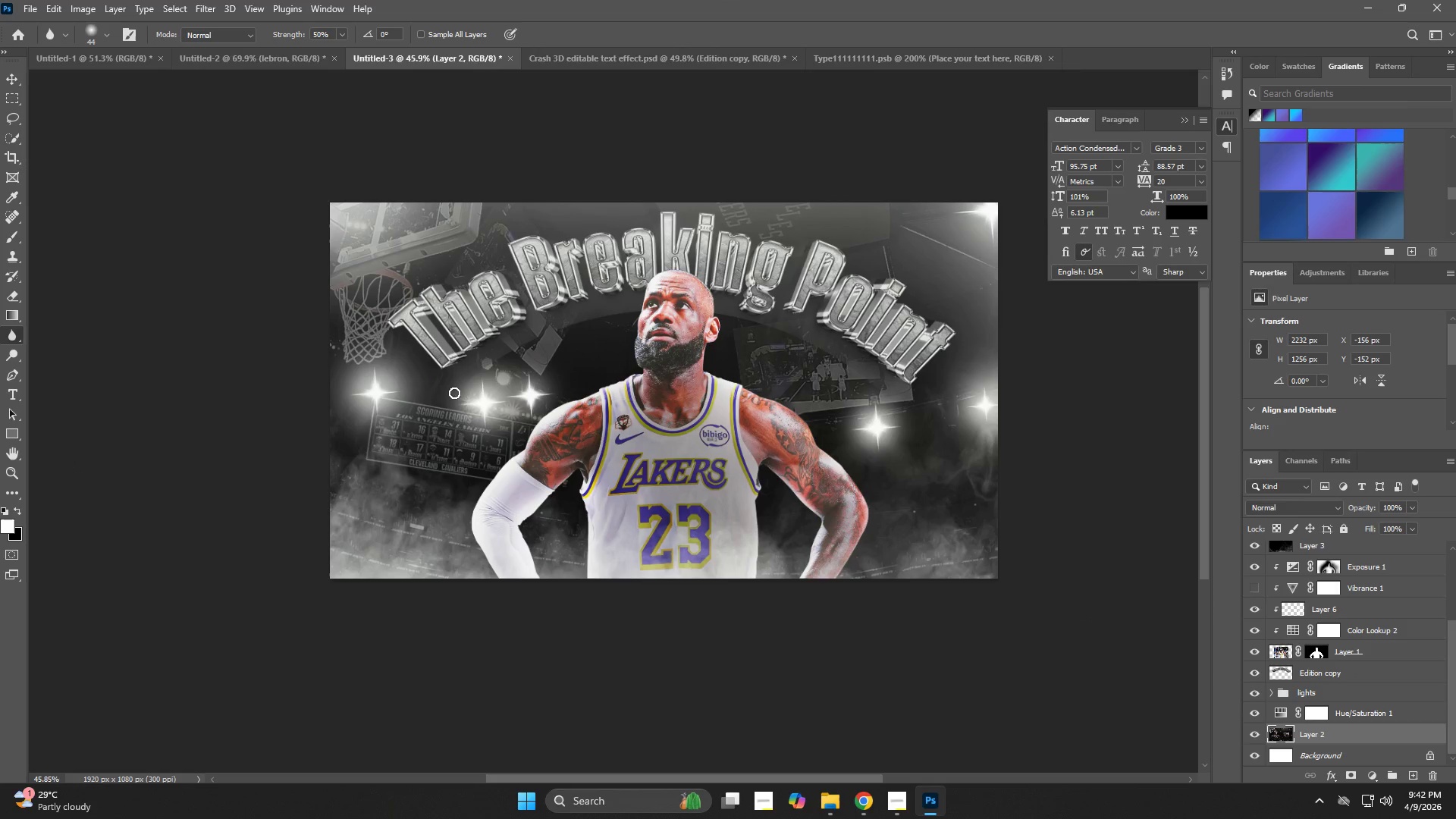 
hold_key(key=AltLeft, duration=0.38)
 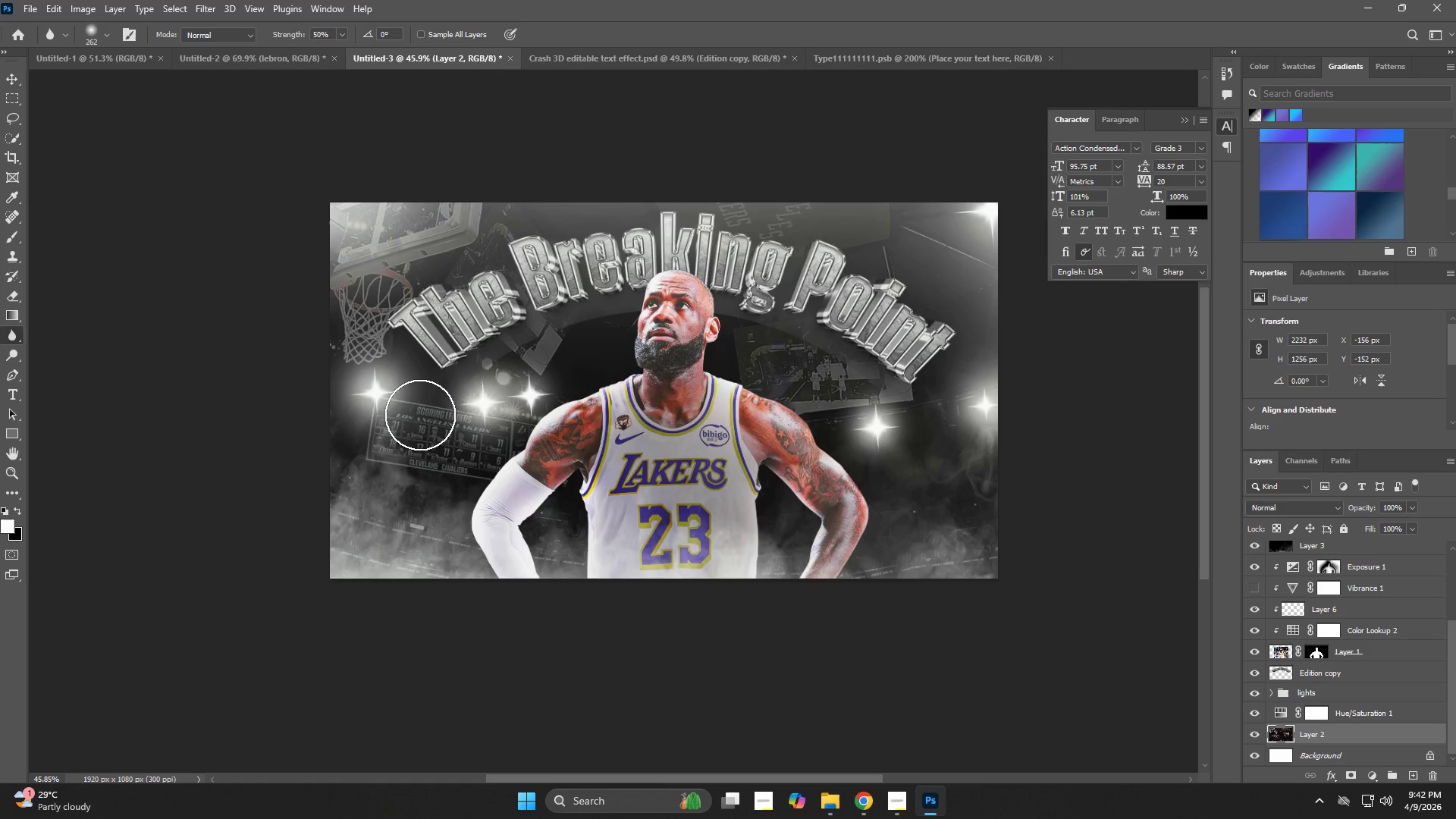 
left_click_drag(start_coordinate=[429, 418], to_coordinate=[472, 447])
 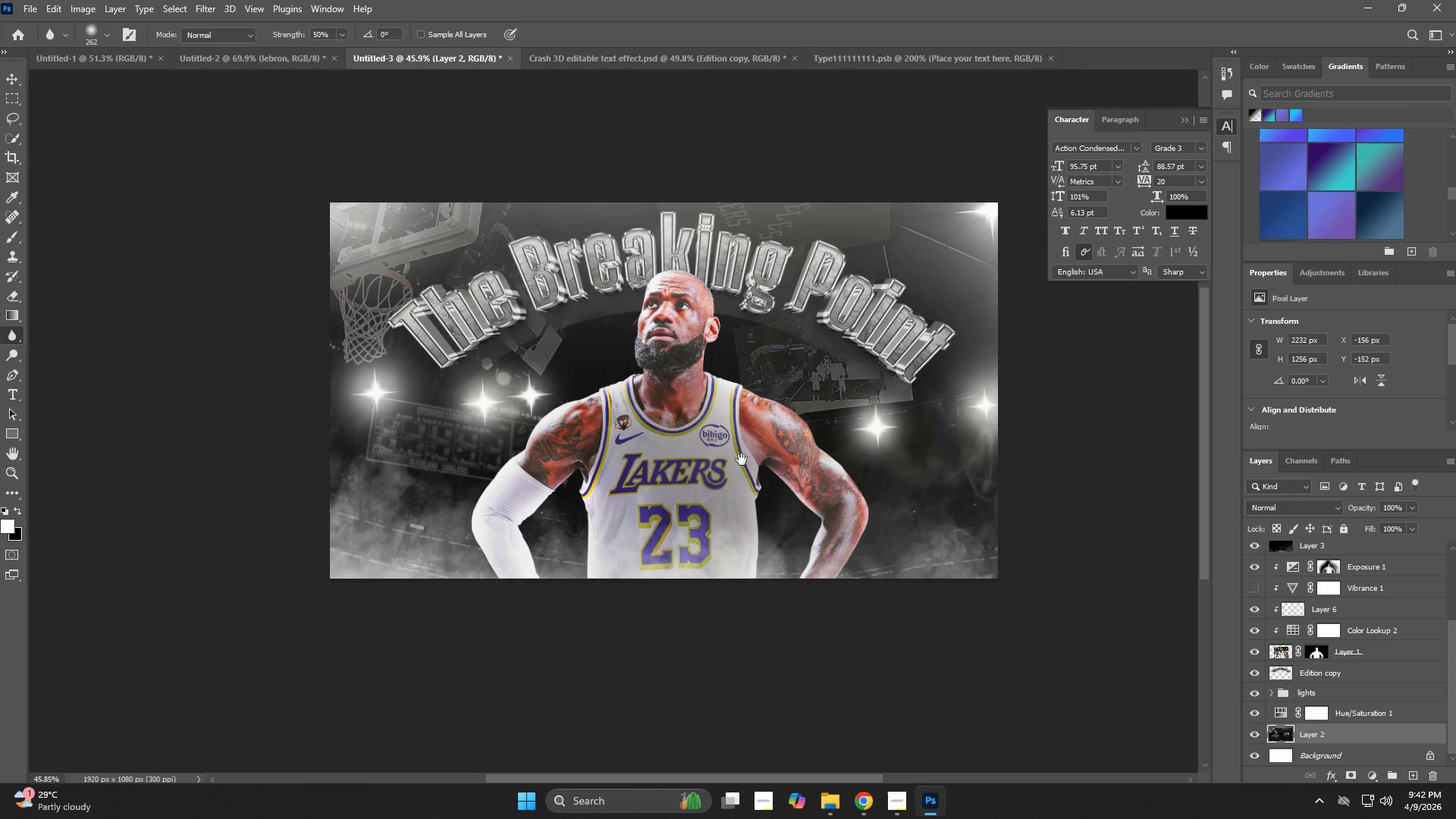 
hold_key(key=Space, duration=0.58)
 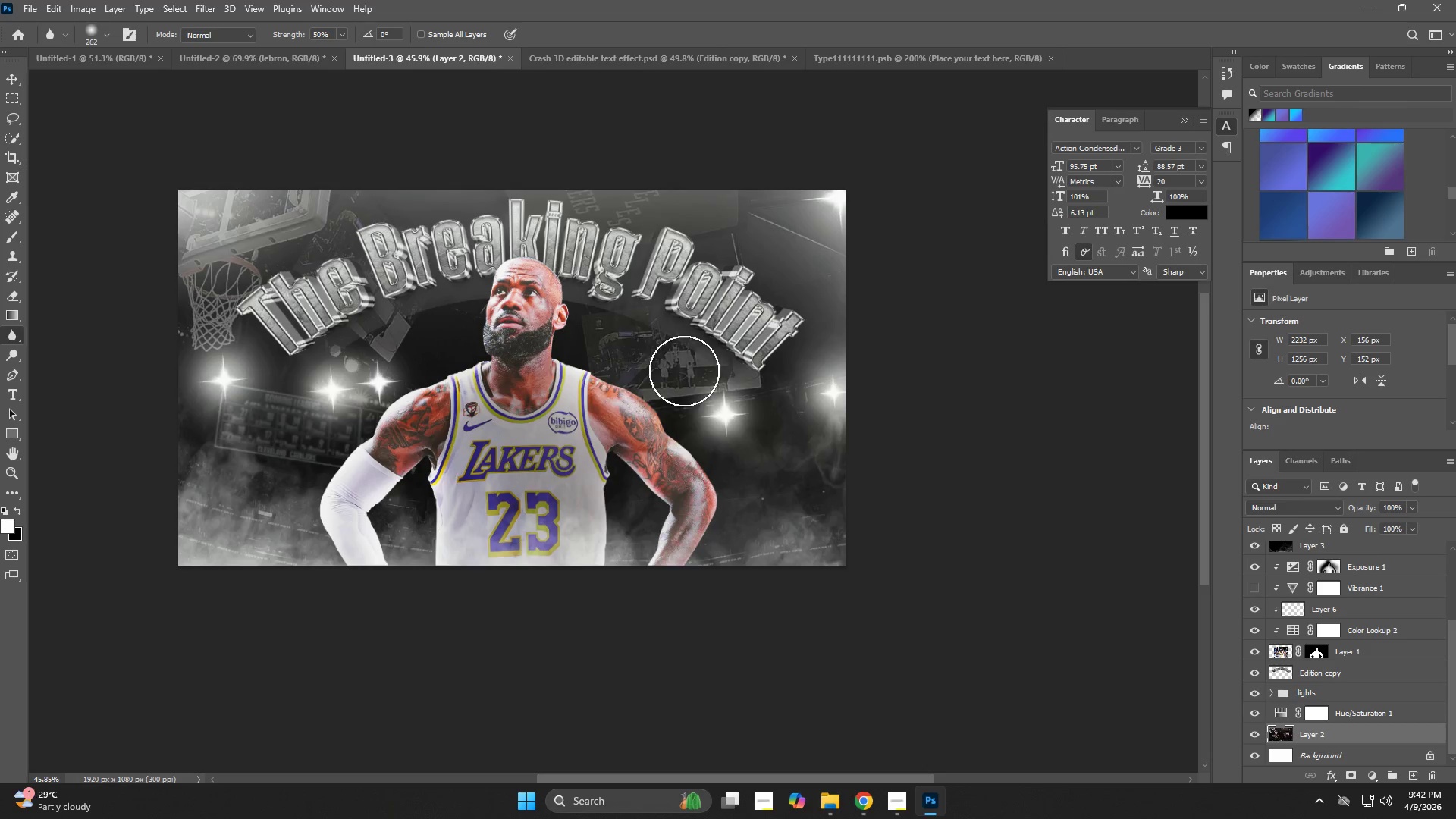 
left_click_drag(start_coordinate=[780, 462], to_coordinate=[626, 449])
 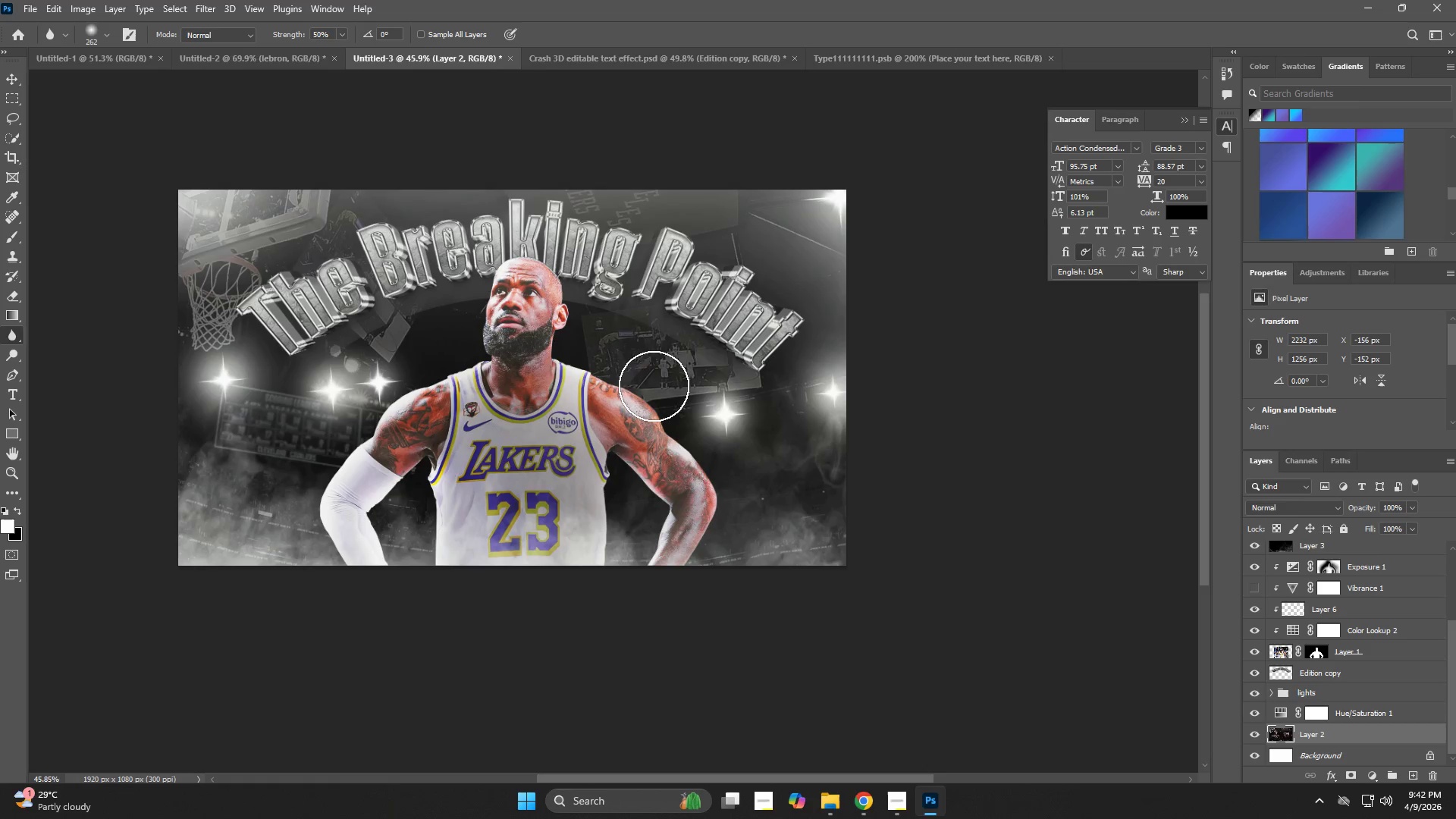 
left_click_drag(start_coordinate=[654, 378], to_coordinate=[677, 401])
 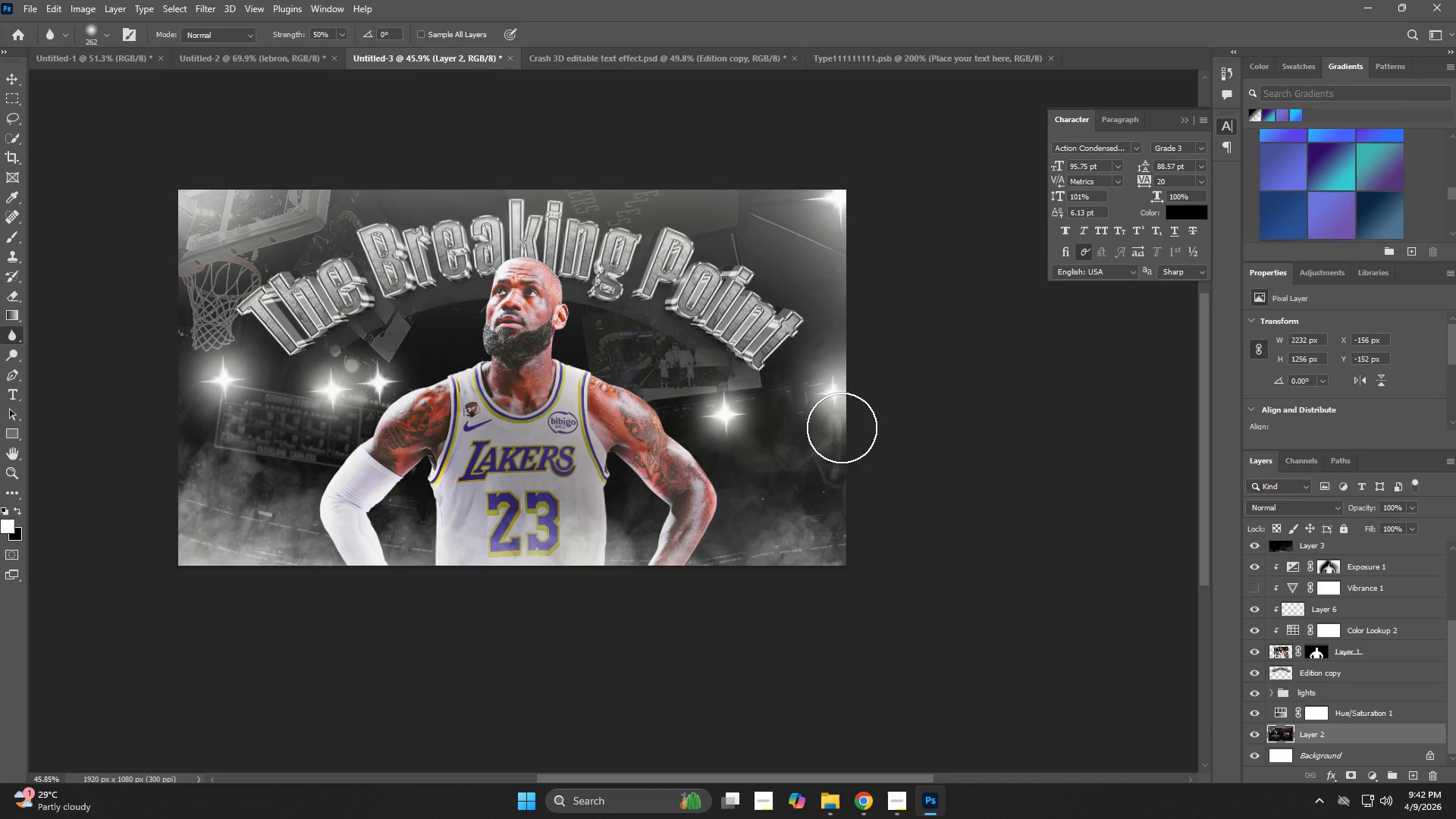 
left_click_drag(start_coordinate=[802, 408], to_coordinate=[664, 419])
 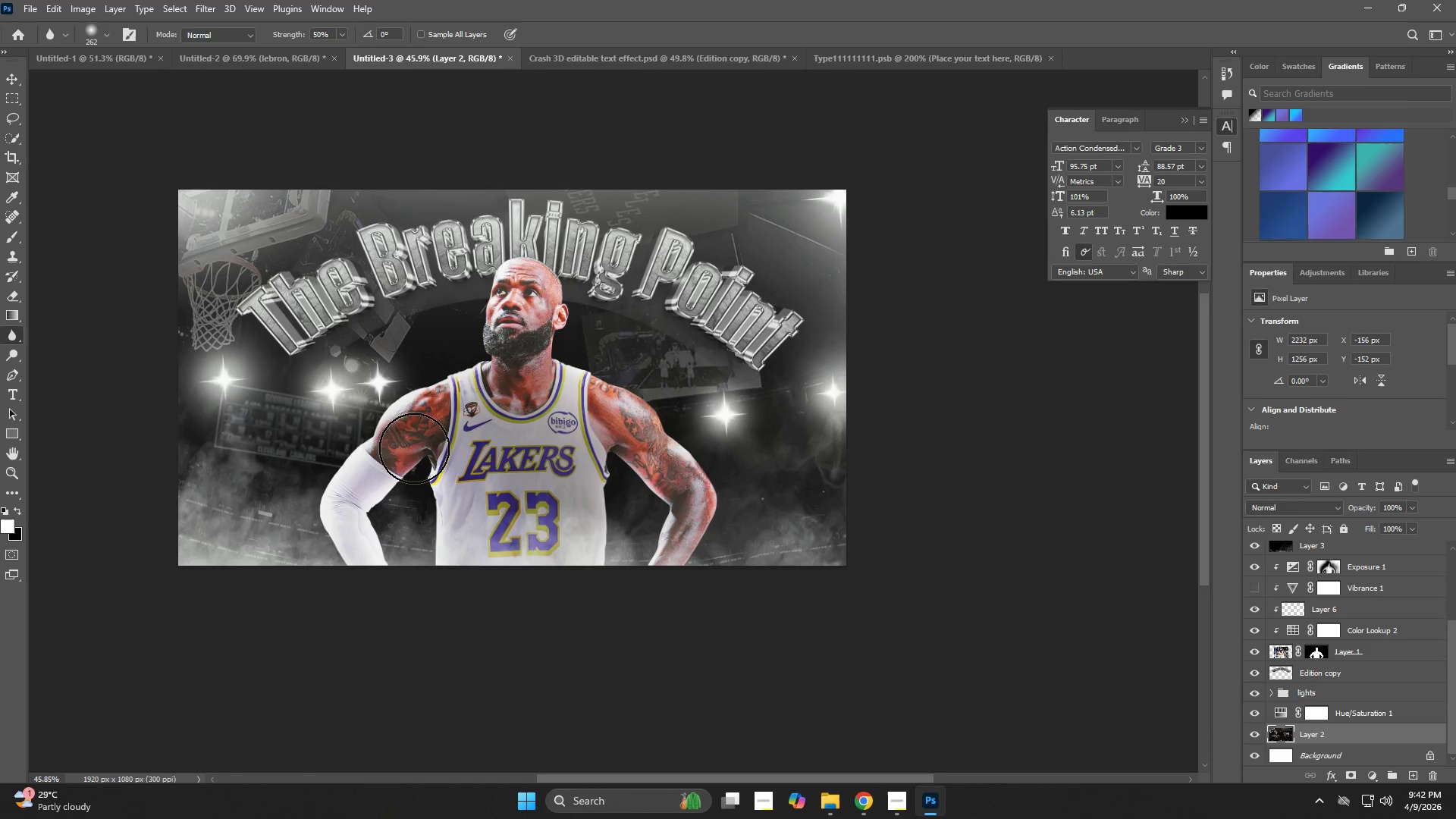 
left_click_drag(start_coordinate=[367, 436], to_coordinate=[262, 435])
 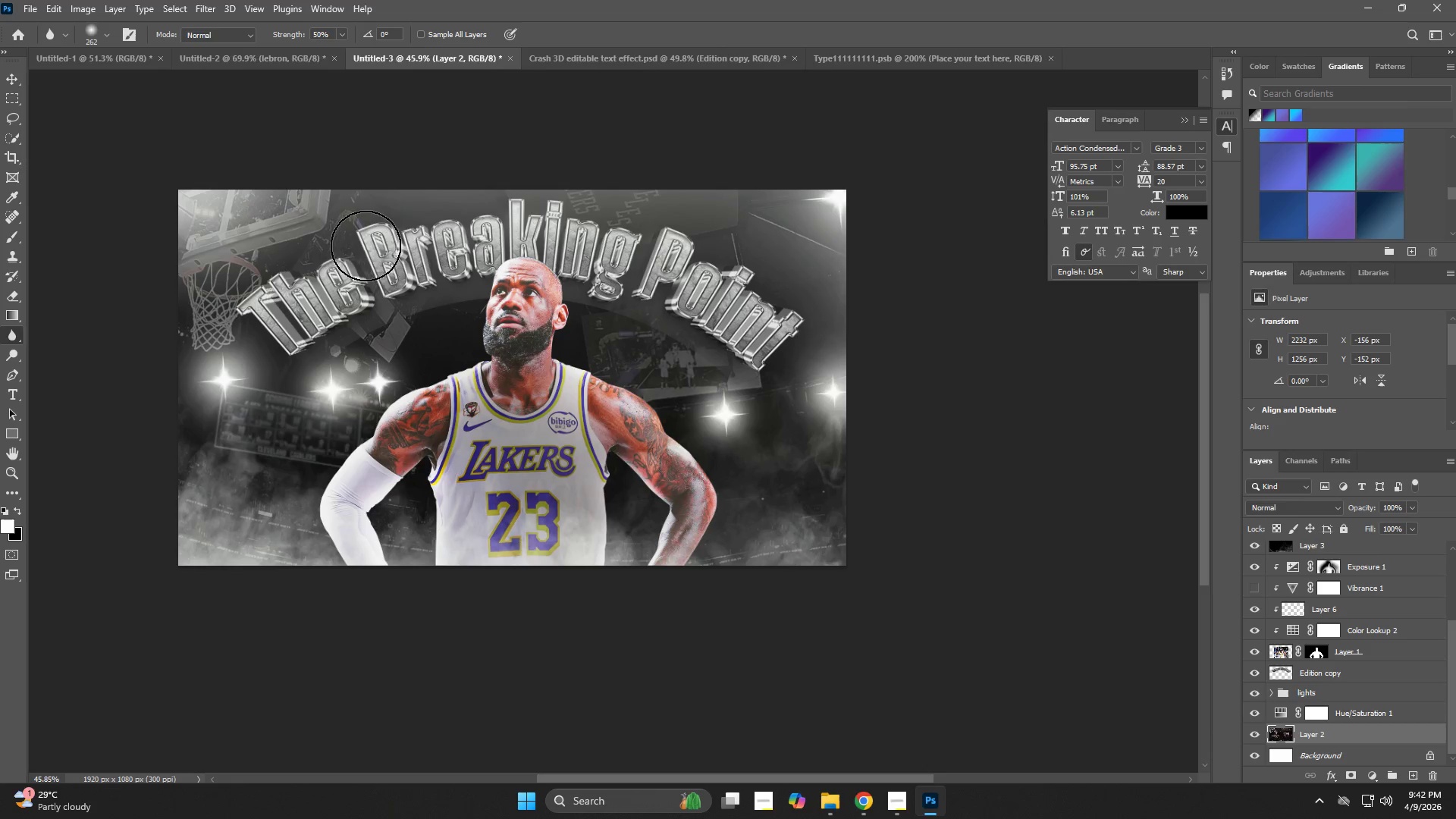 
left_click_drag(start_coordinate=[366, 224], to_coordinate=[357, 244])
 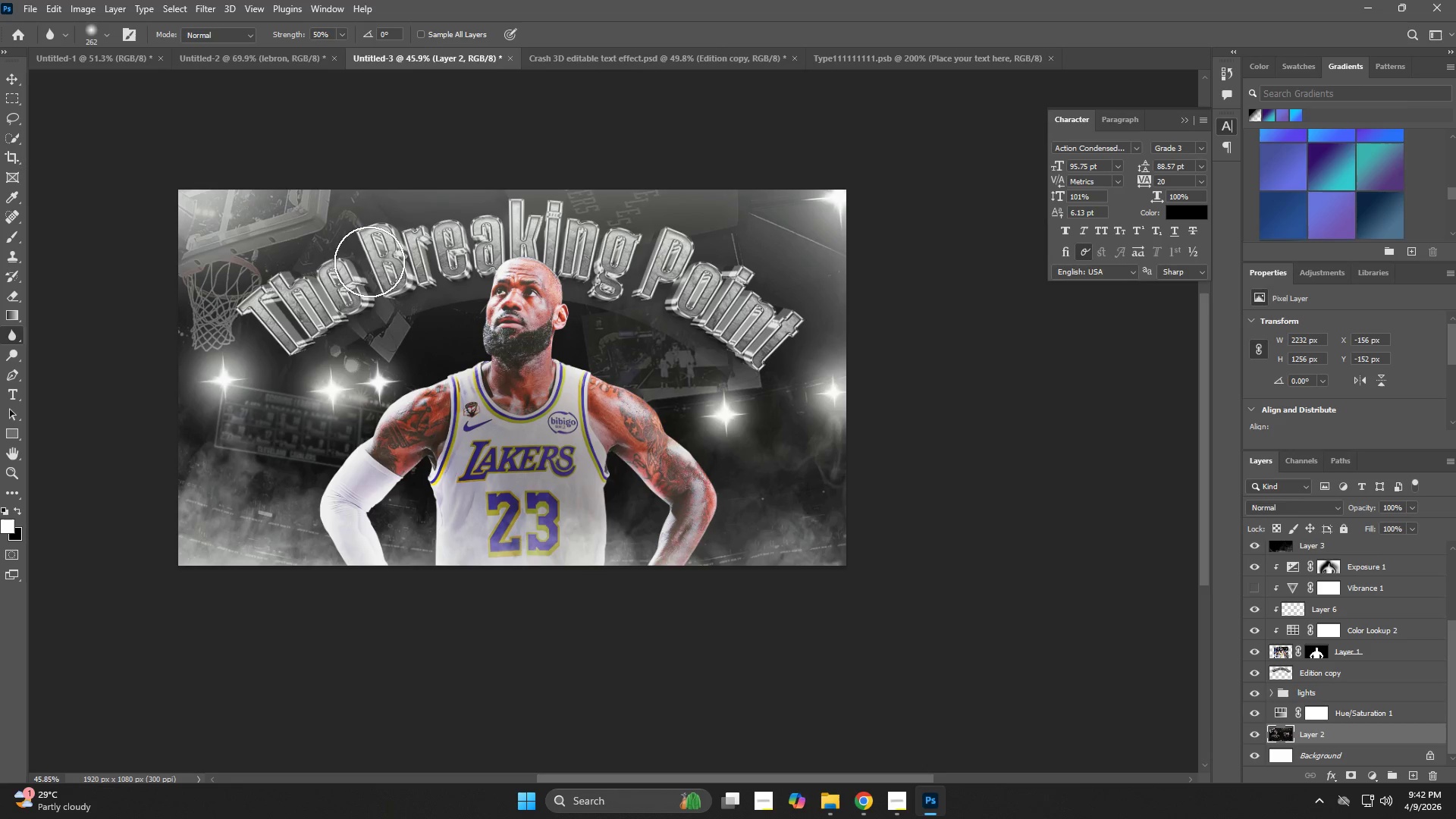 
left_click_drag(start_coordinate=[372, 278], to_coordinate=[380, 318])
 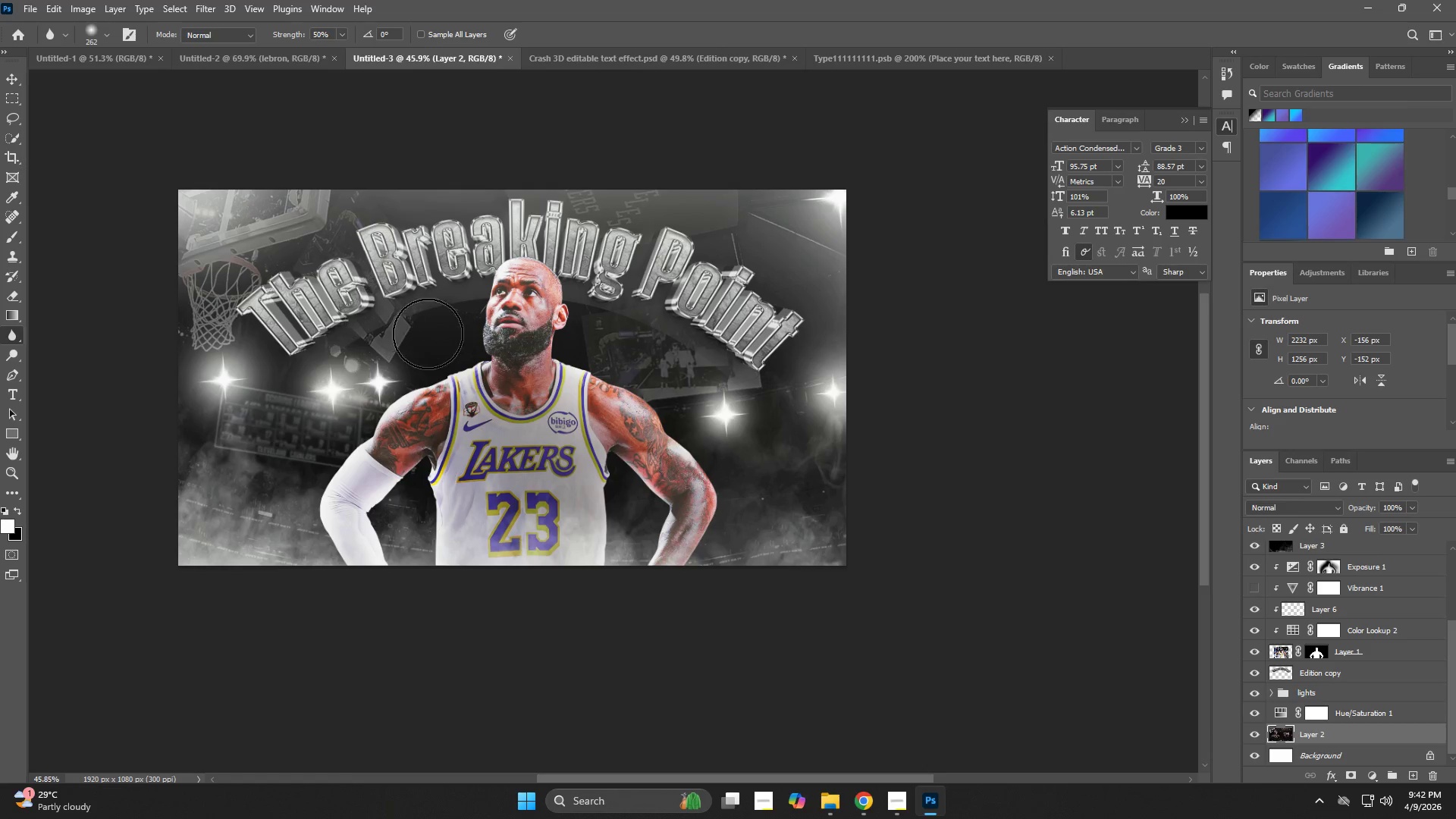 
key(Z)
 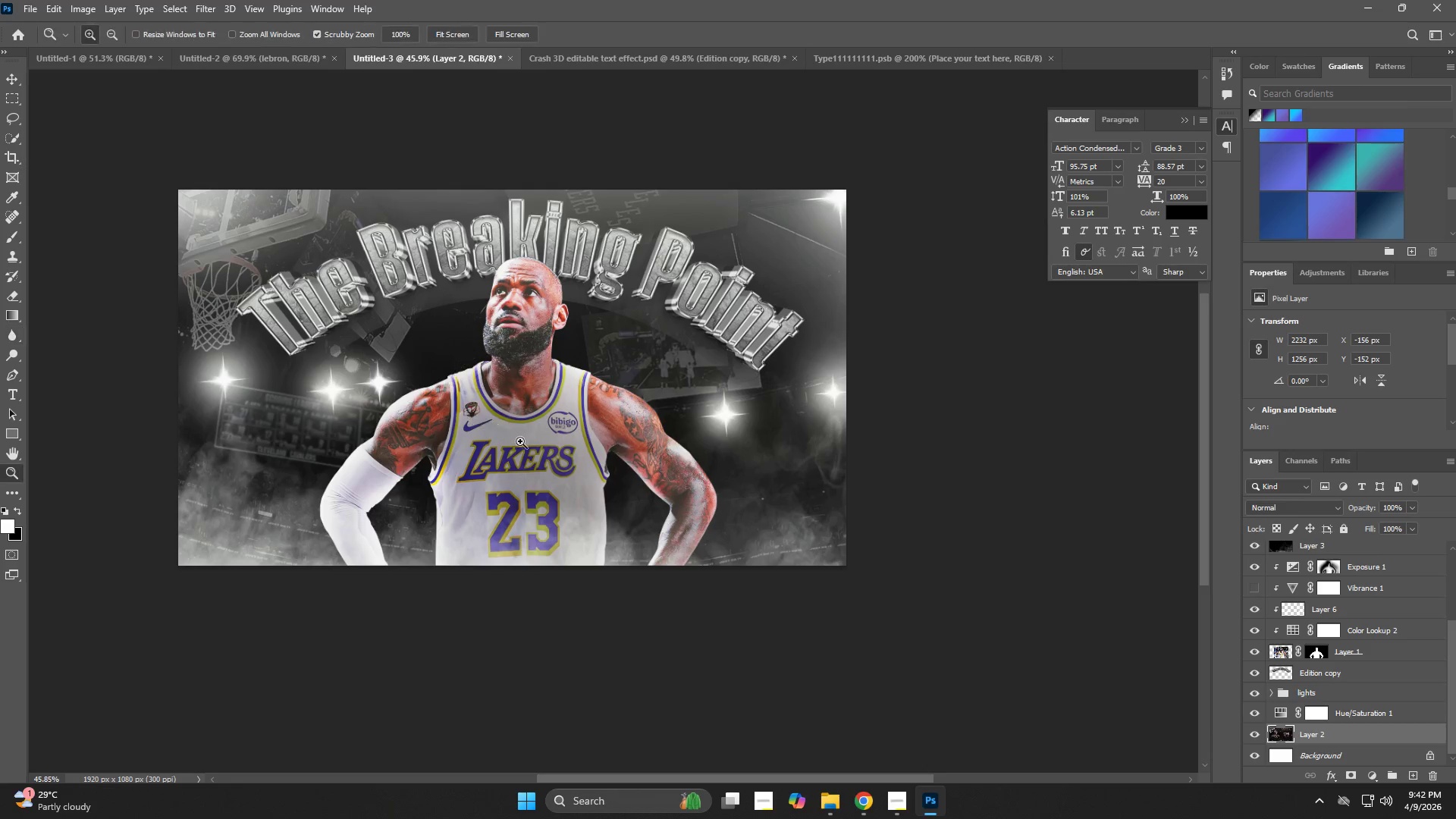 
left_click_drag(start_coordinate=[519, 443], to_coordinate=[507, 458])
 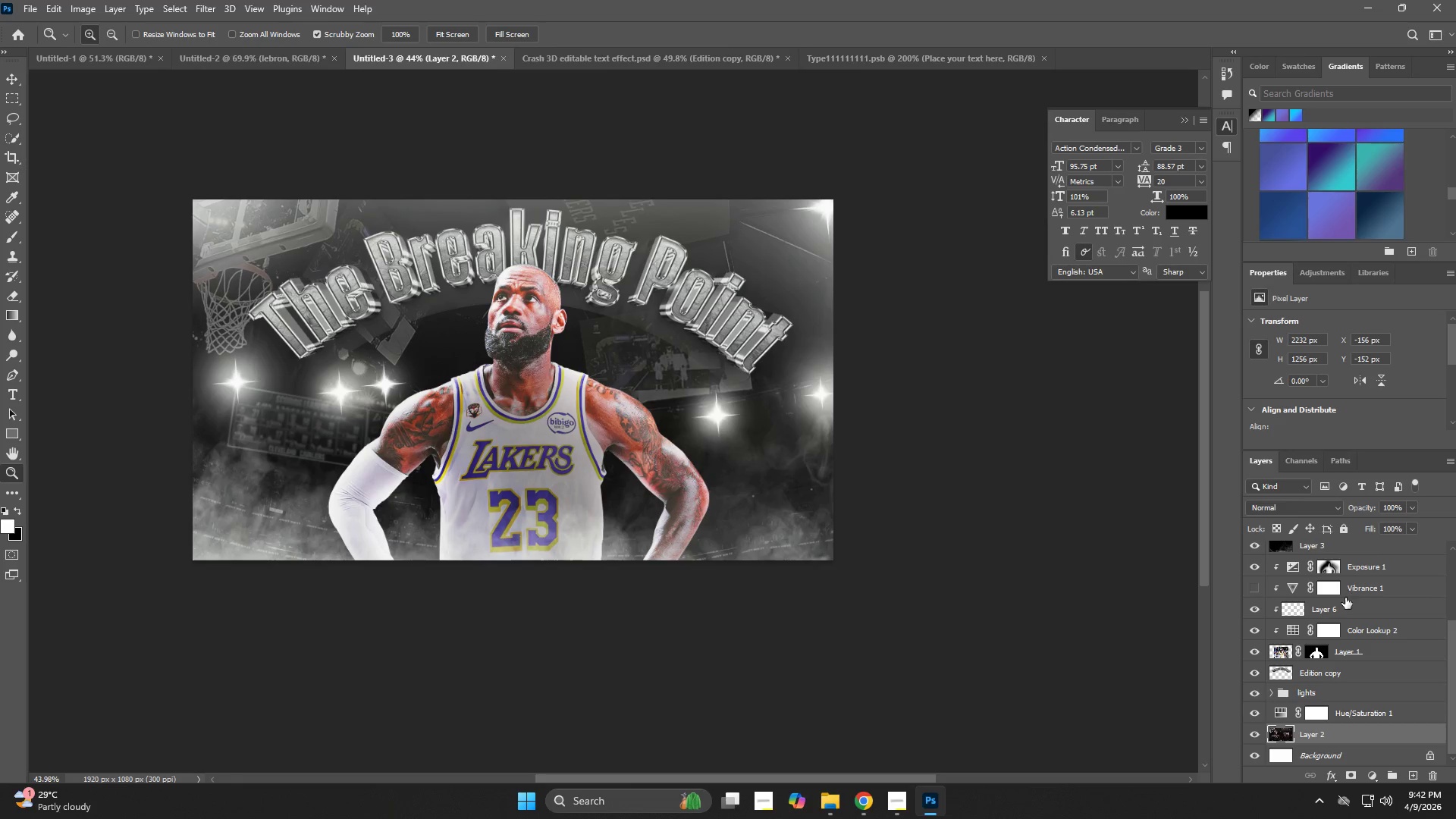 
left_click([1258, 585])
 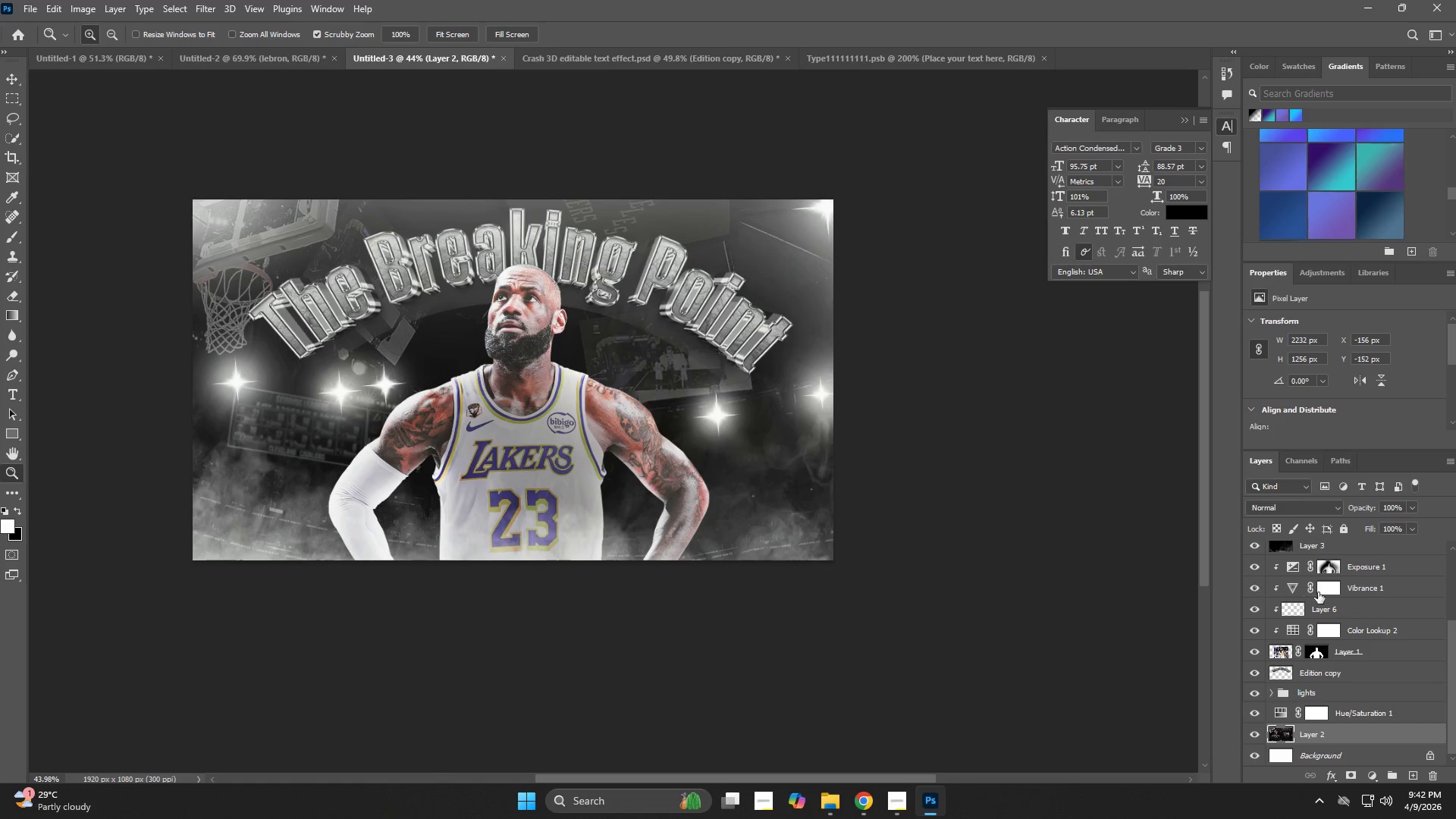 
left_click_drag(start_coordinate=[1346, 592], to_coordinate=[1350, 592])
 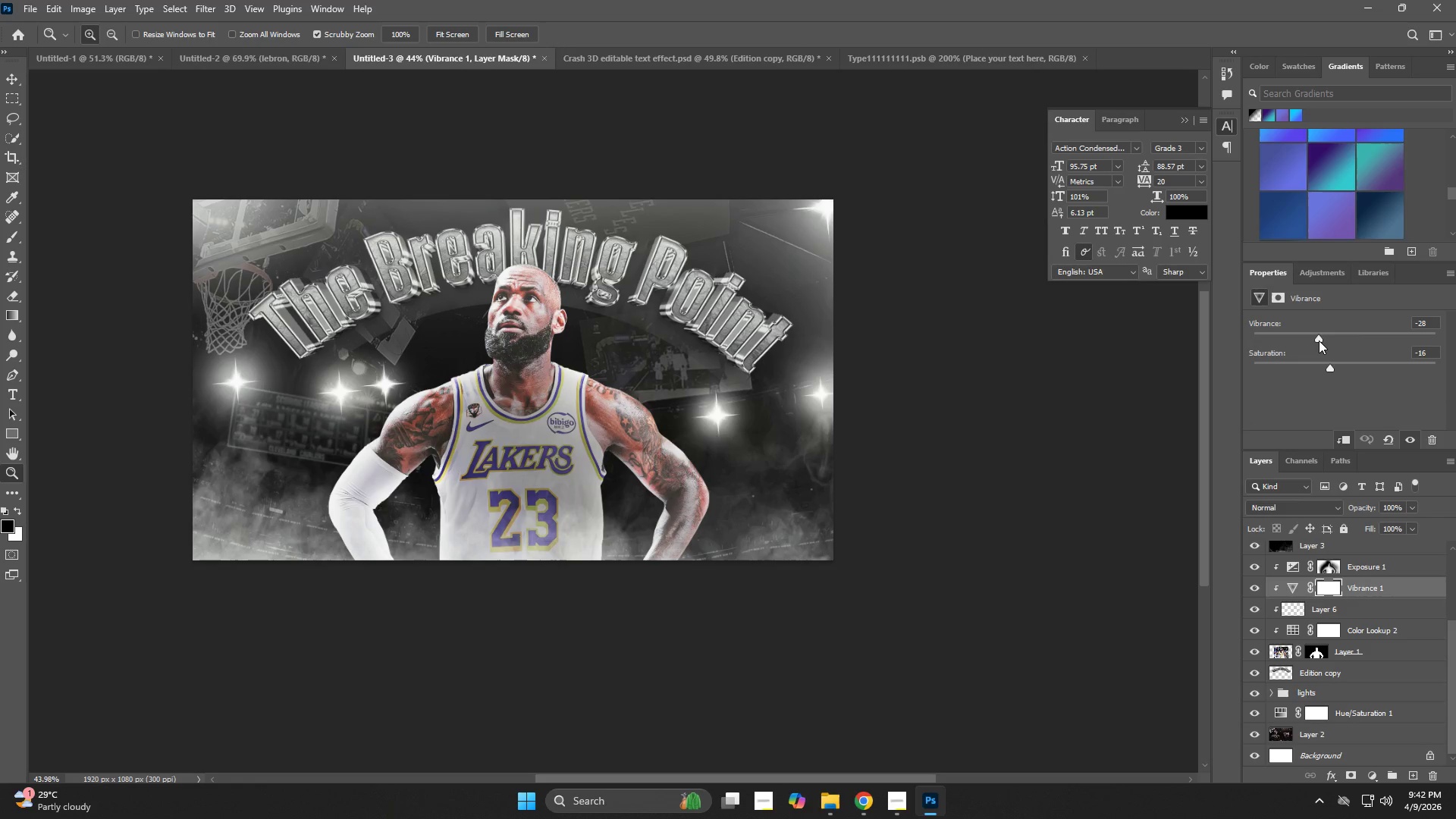 
left_click([1319, 340])
 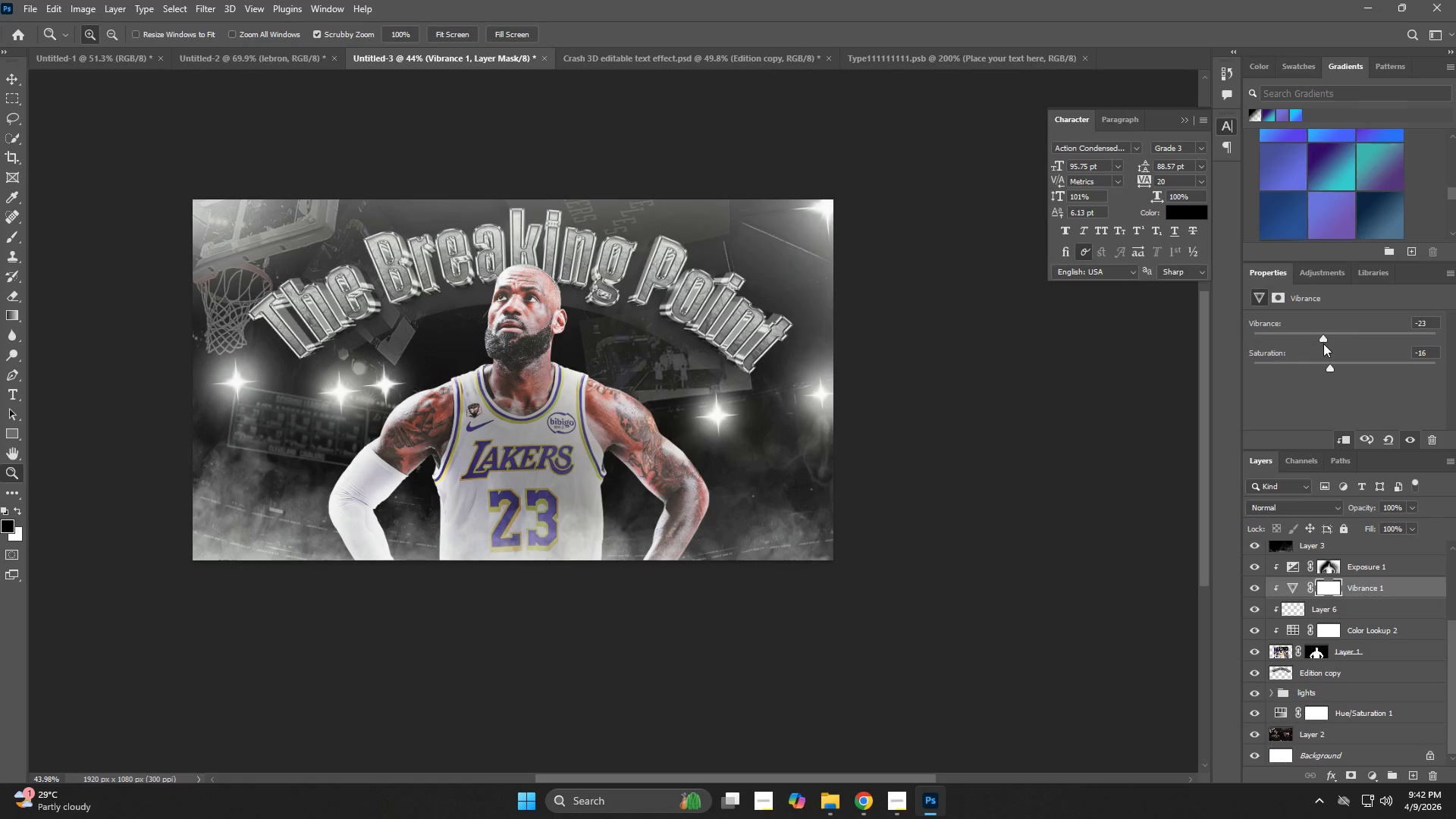 
key(Z)
 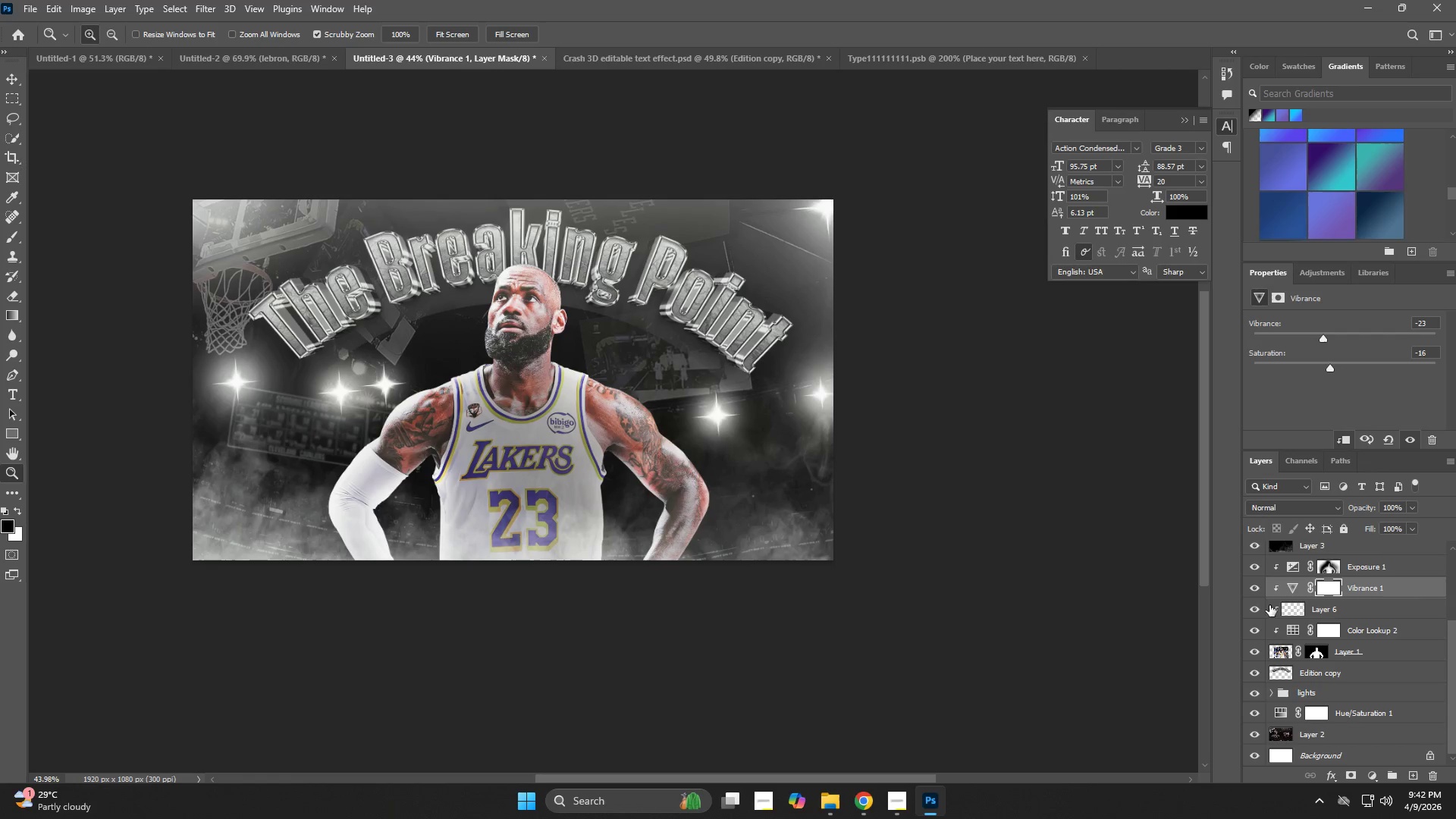 
left_click([1254, 585])
 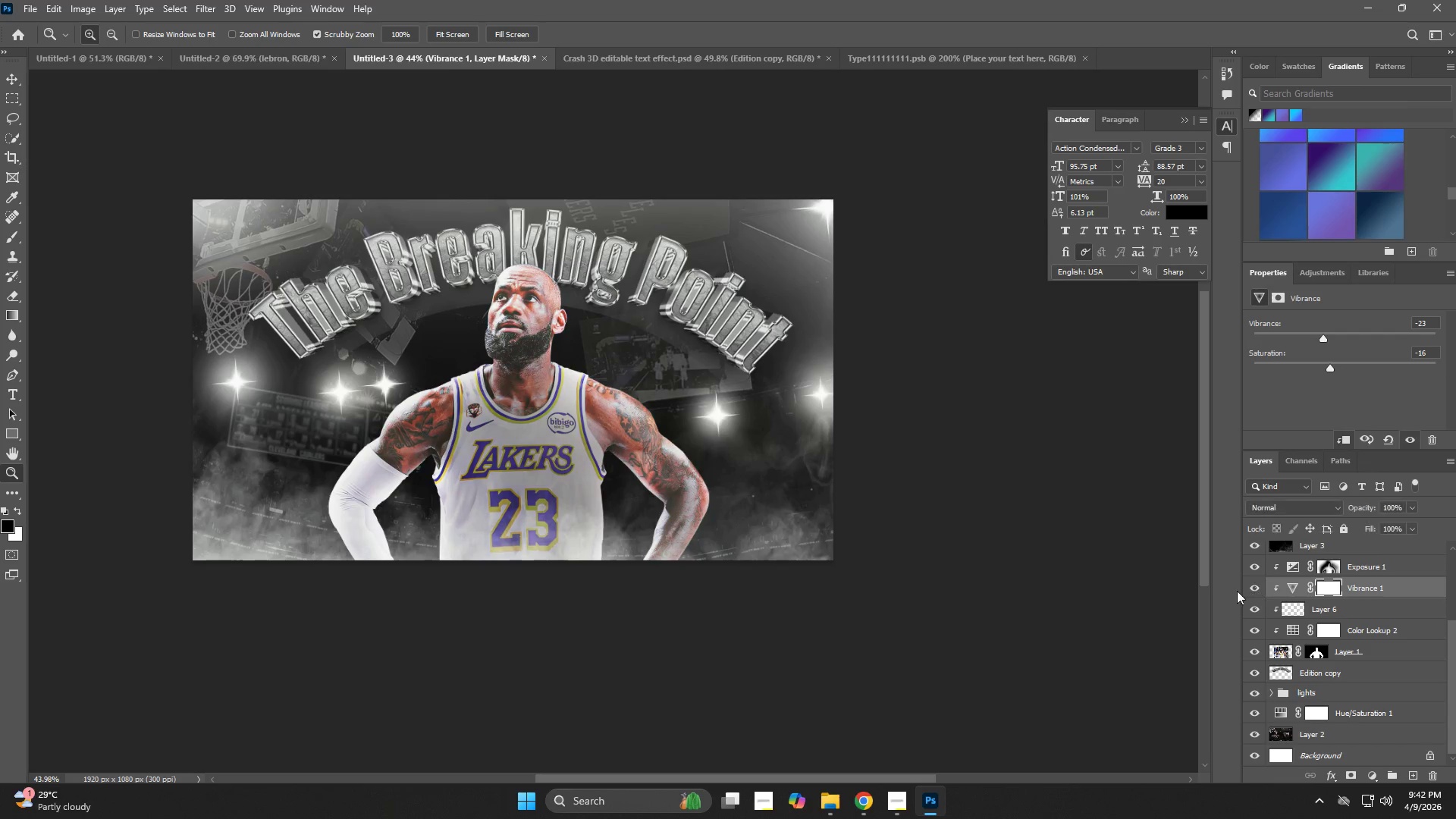 
key(Z)
 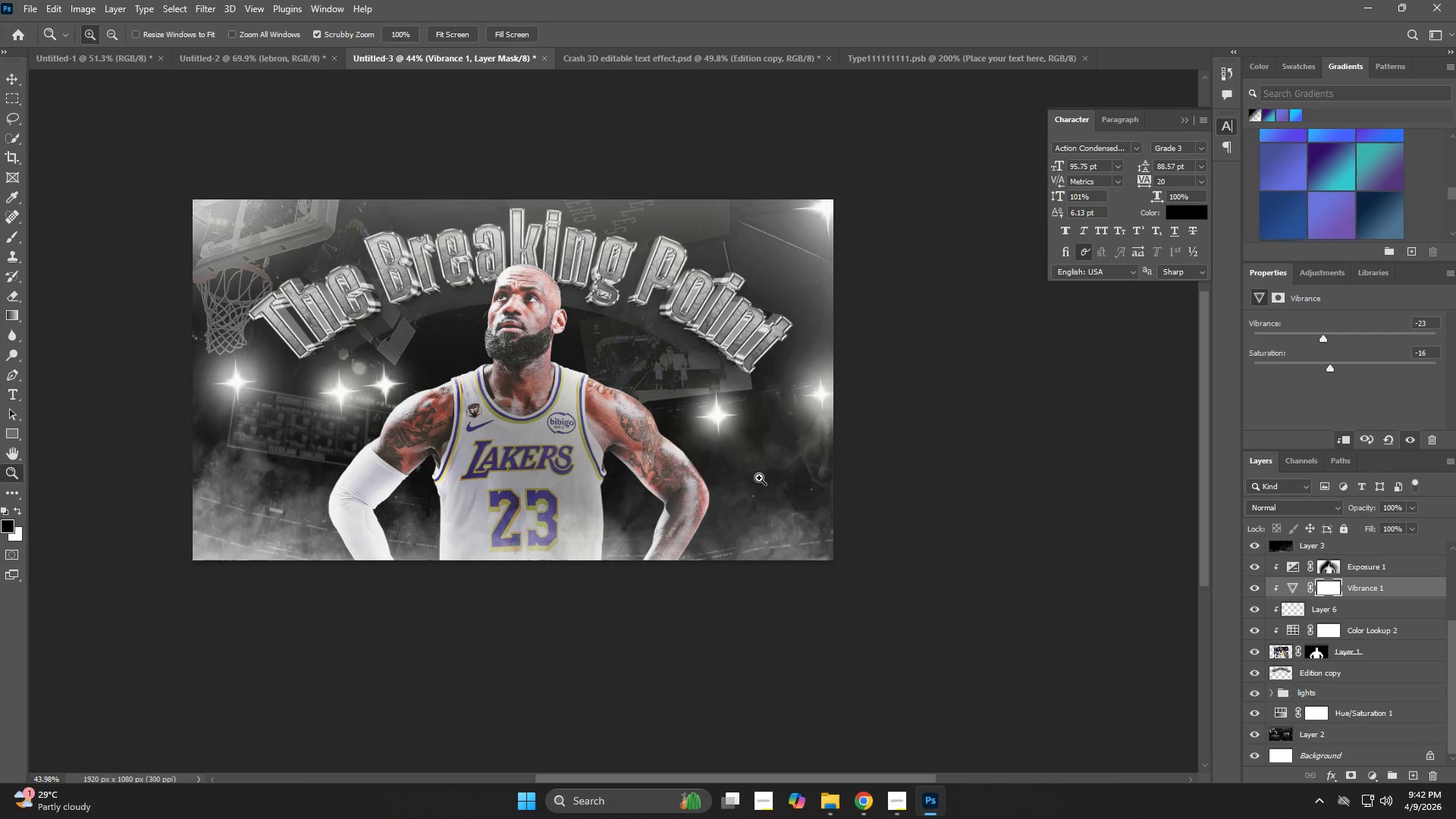 
left_click_drag(start_coordinate=[757, 478], to_coordinate=[741, 483])
 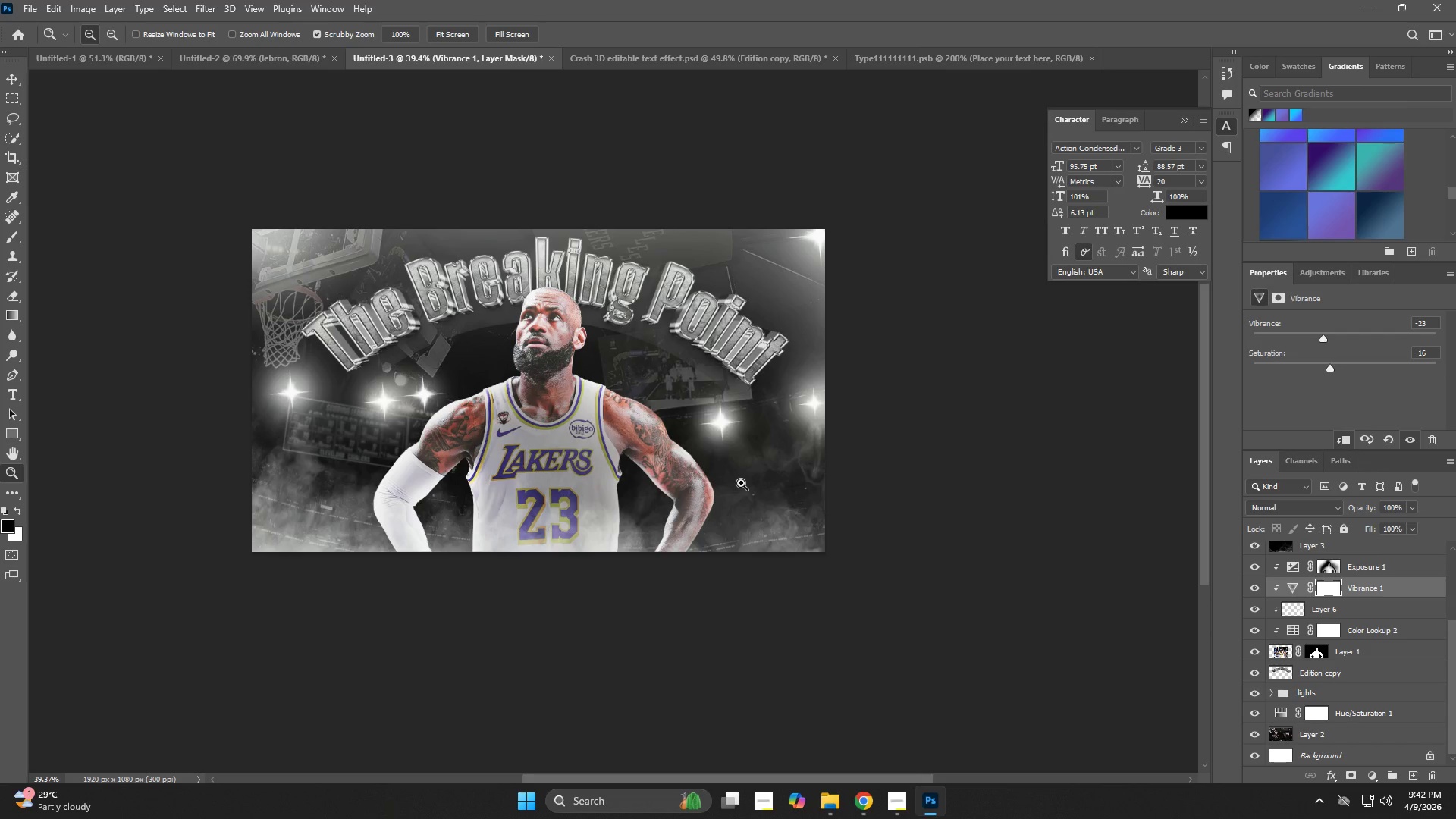 
hold_key(key=ControlLeft, duration=2.69)
 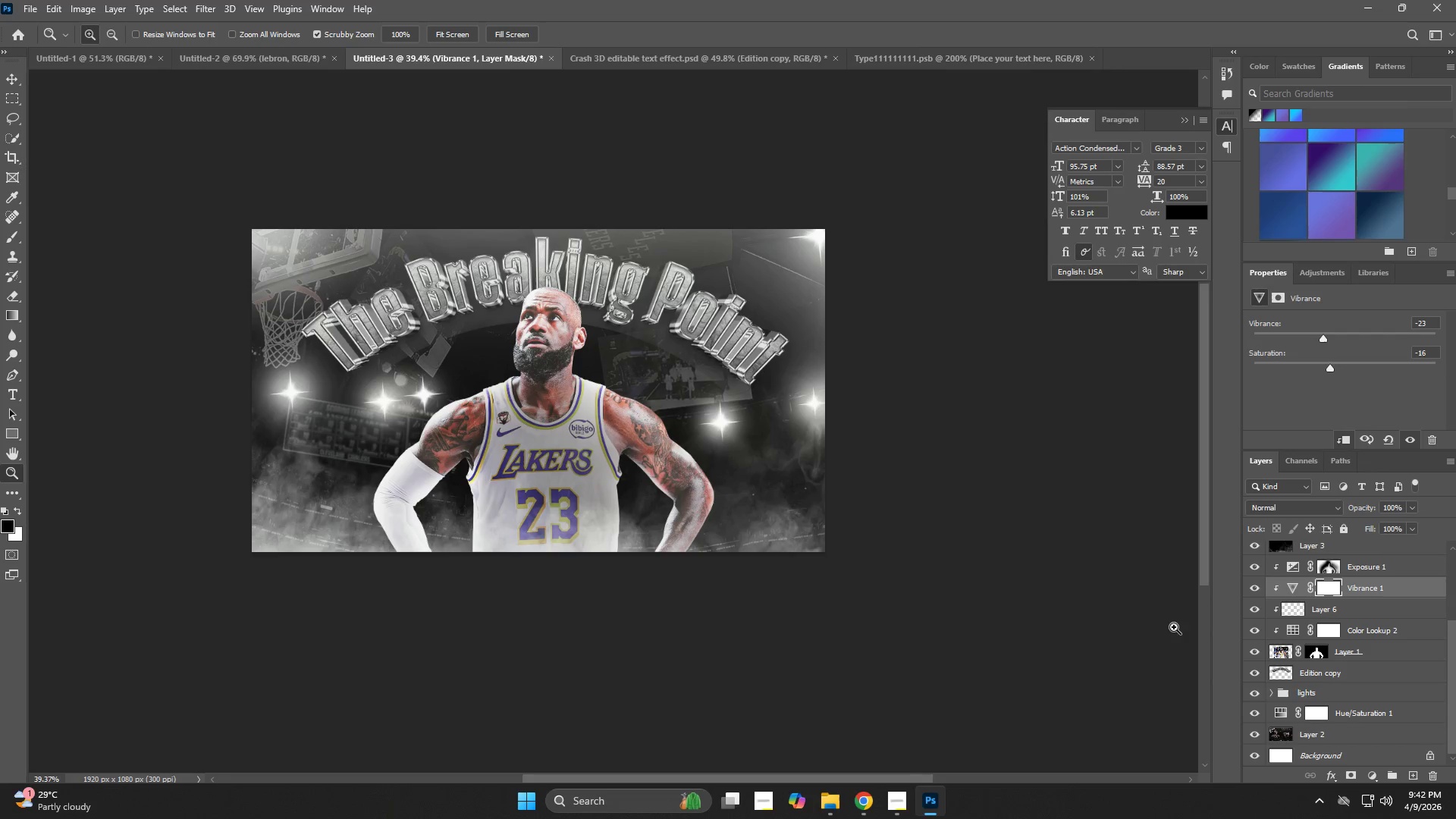 
hold_key(key=ShiftLeft, duration=2.59)
 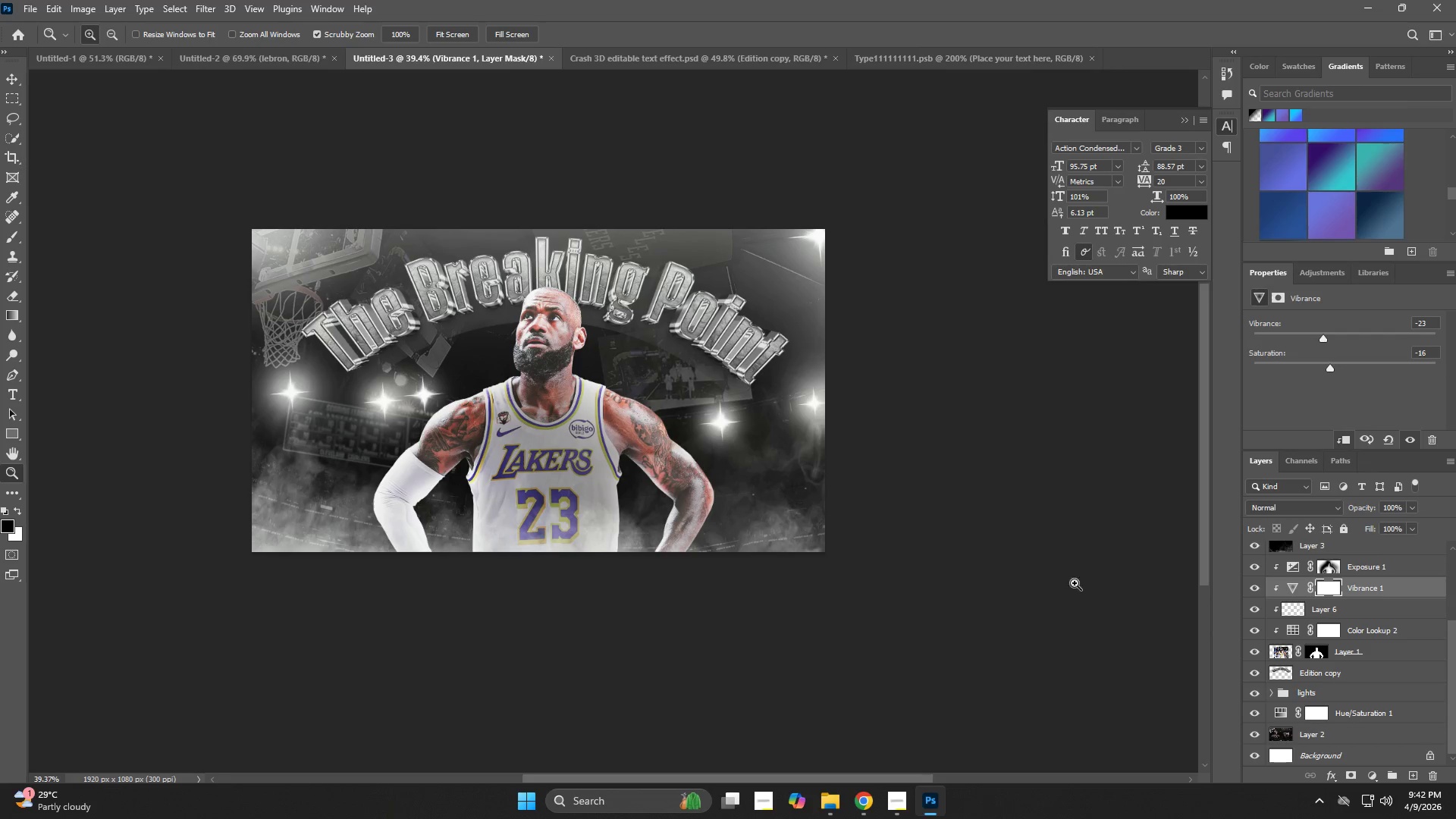 
hold_key(key=AltLeft, duration=1.5)
 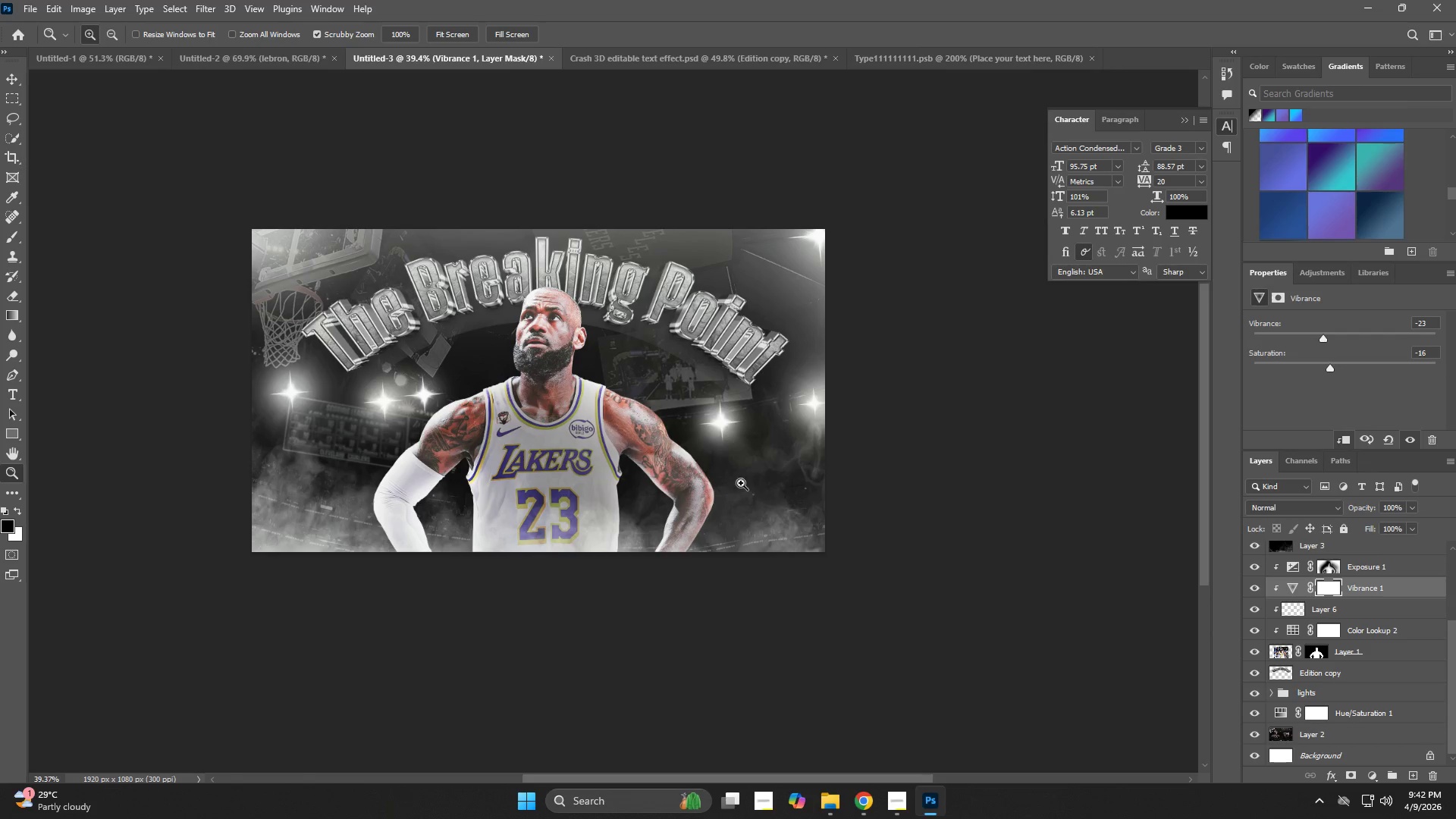 
hold_key(key=AltLeft, duration=0.45)
 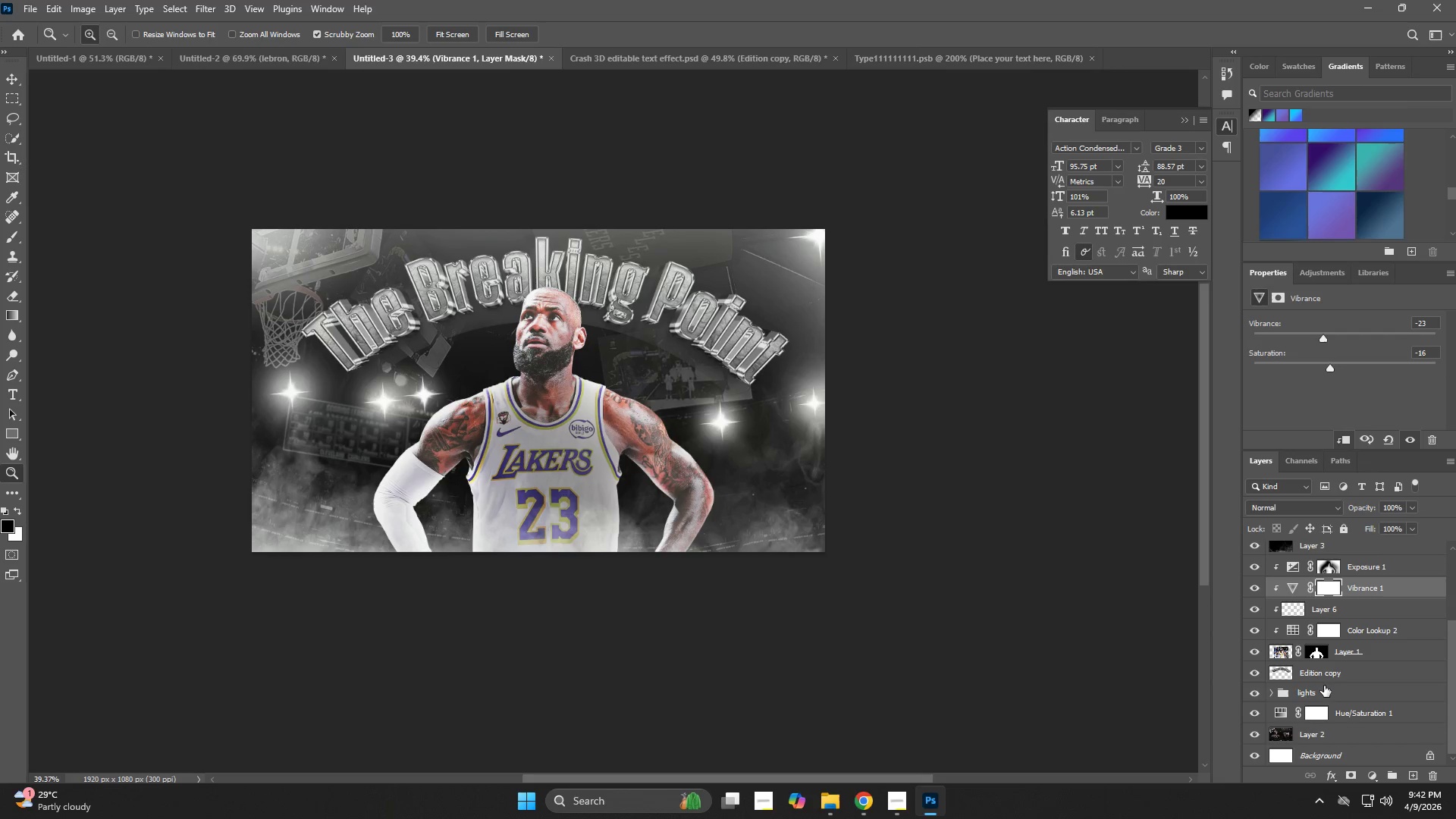 
scroll: coordinate [1349, 678], scroll_direction: down, amount: 3.0
 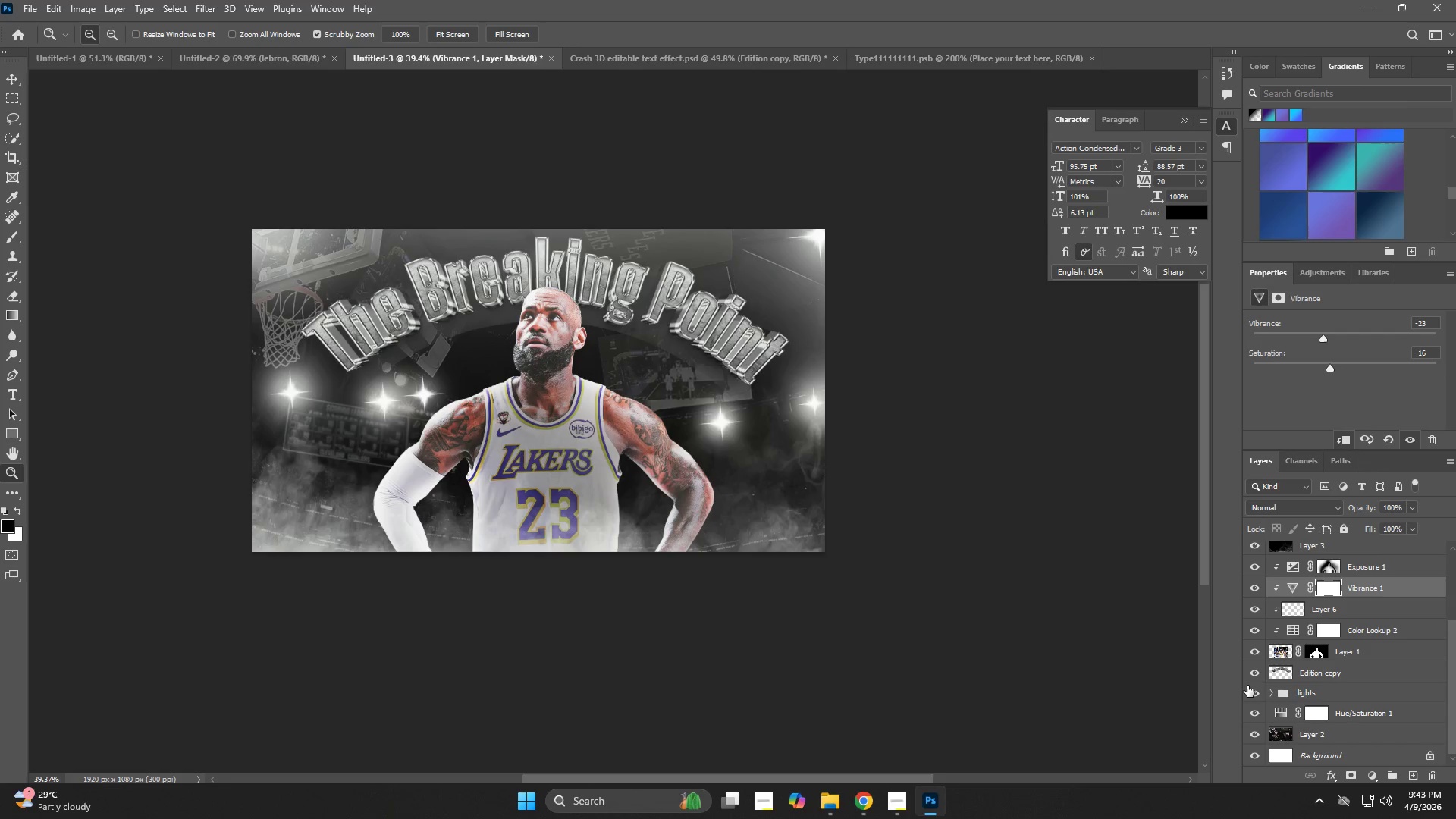 
left_click([1251, 676])
 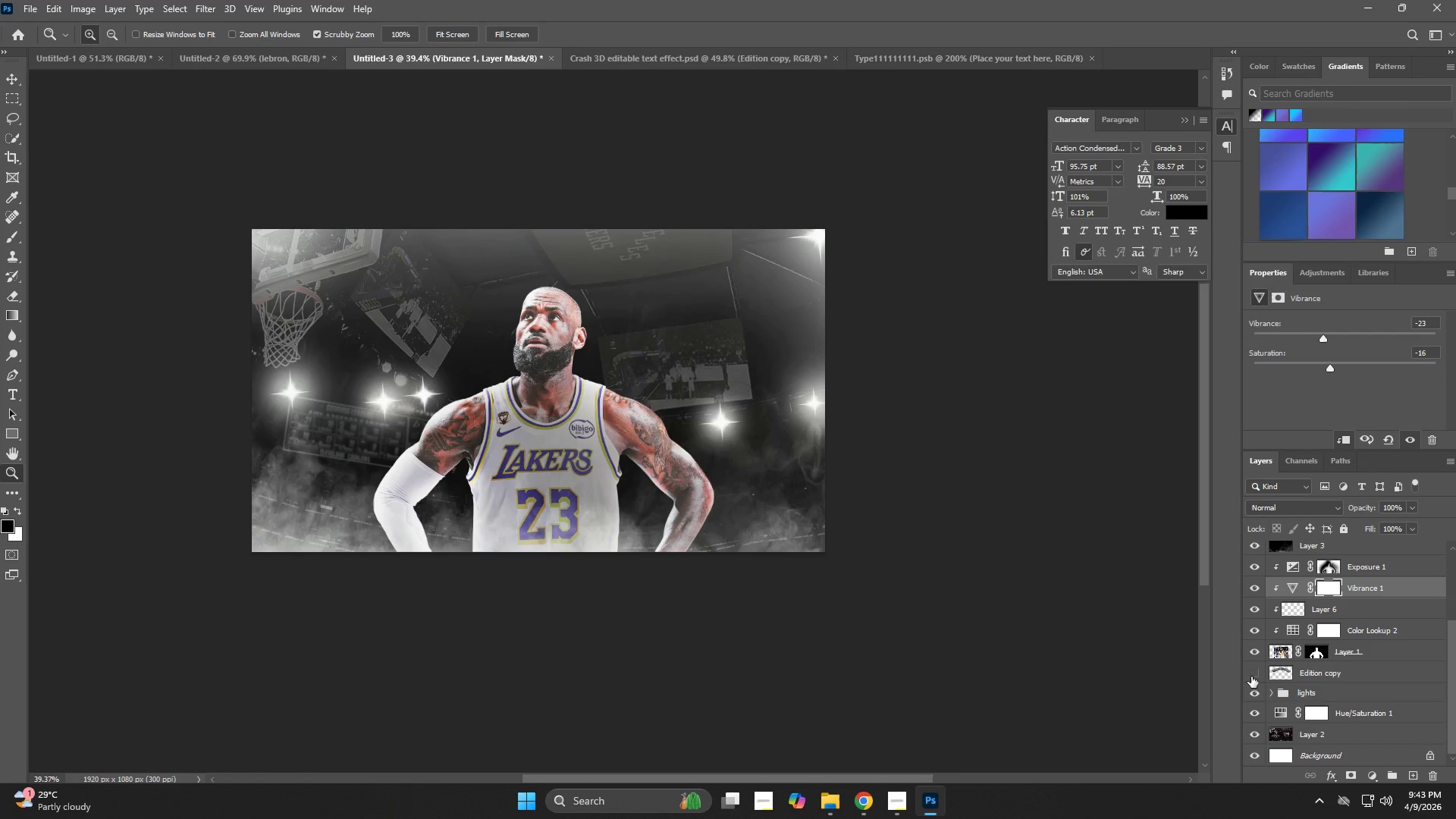 
left_click([1251, 676])
 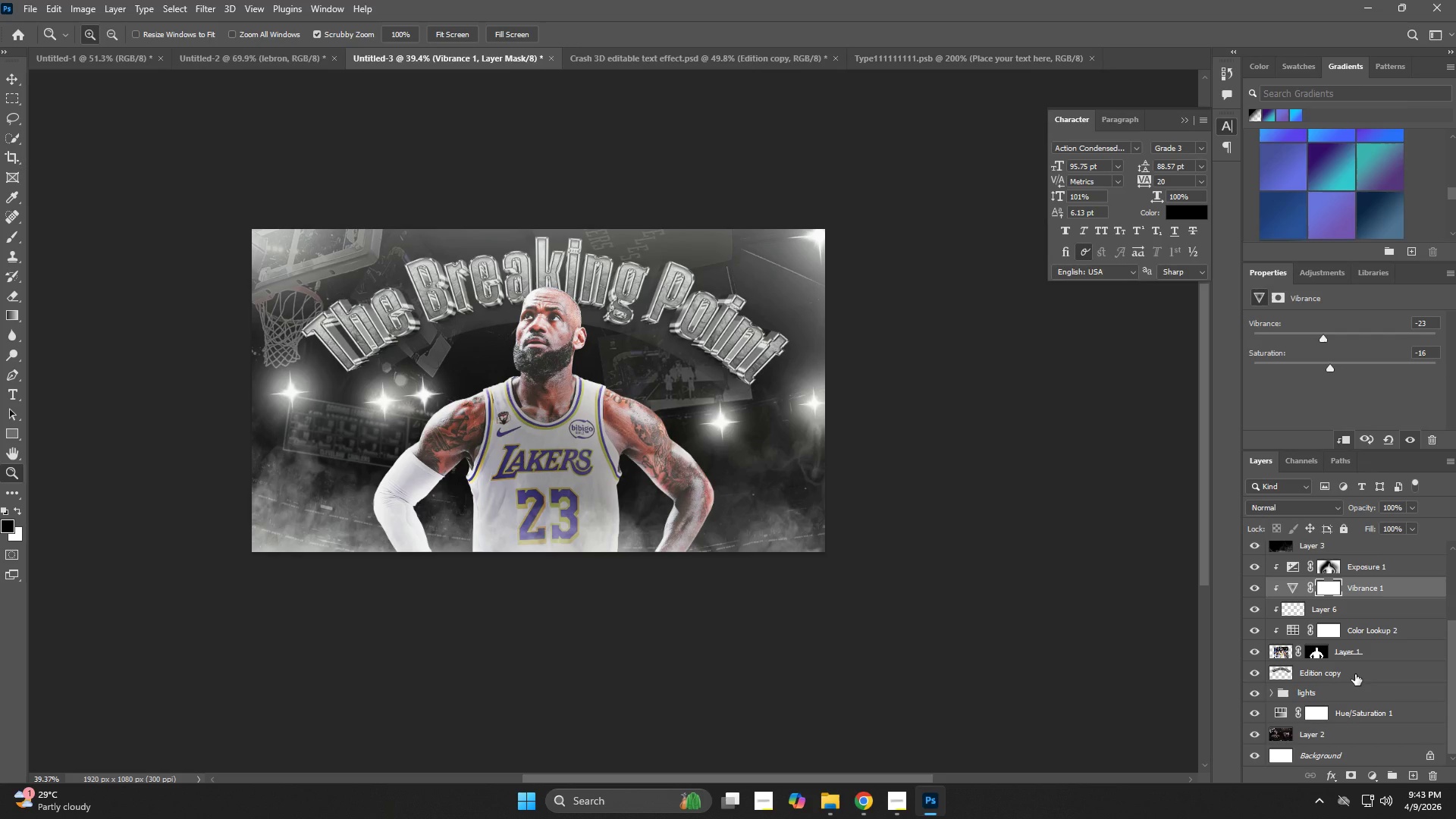 
left_click([1355, 674])
 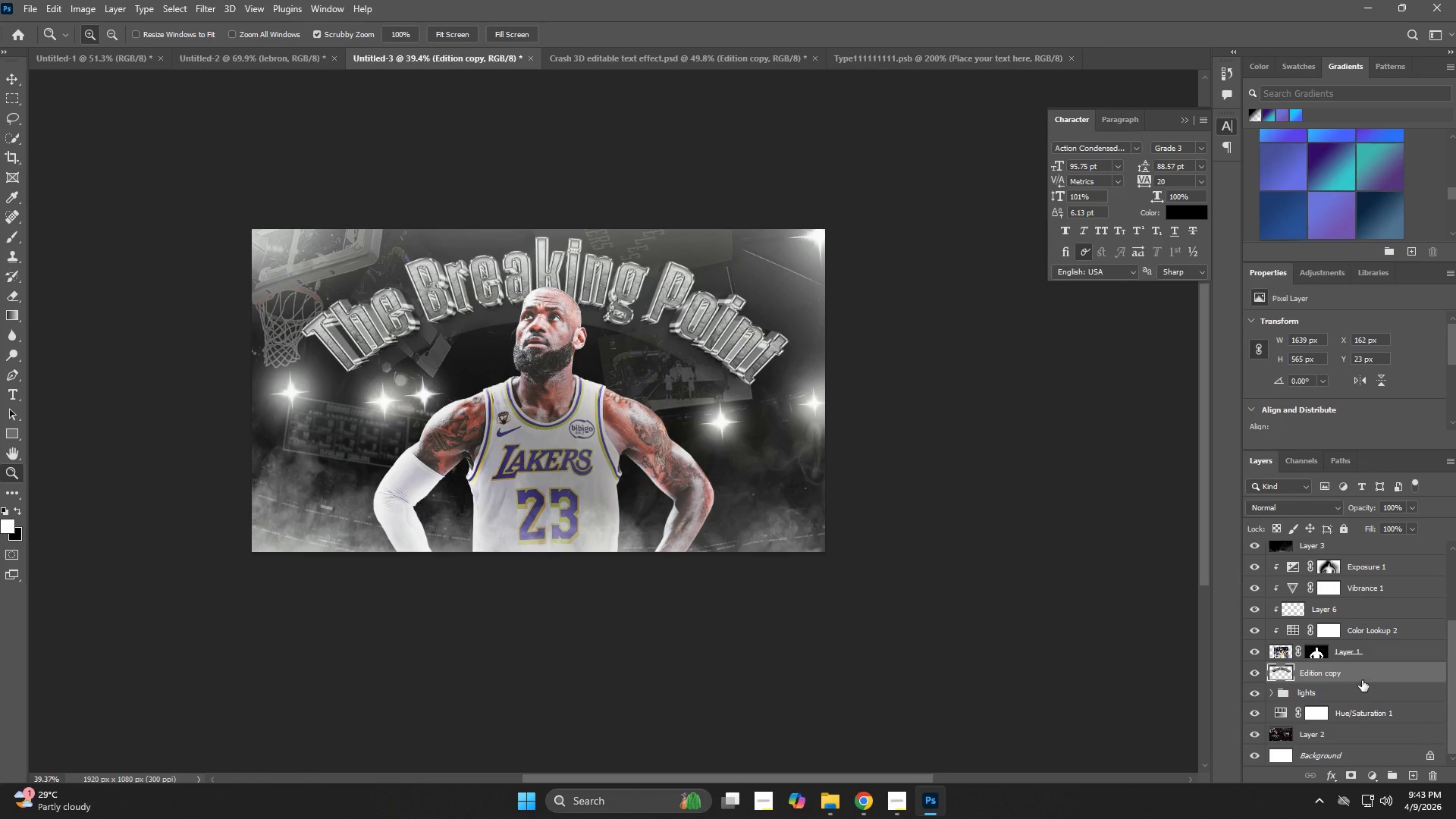 
left_click_drag(start_coordinate=[1362, 675], to_coordinate=[1351, 604])
 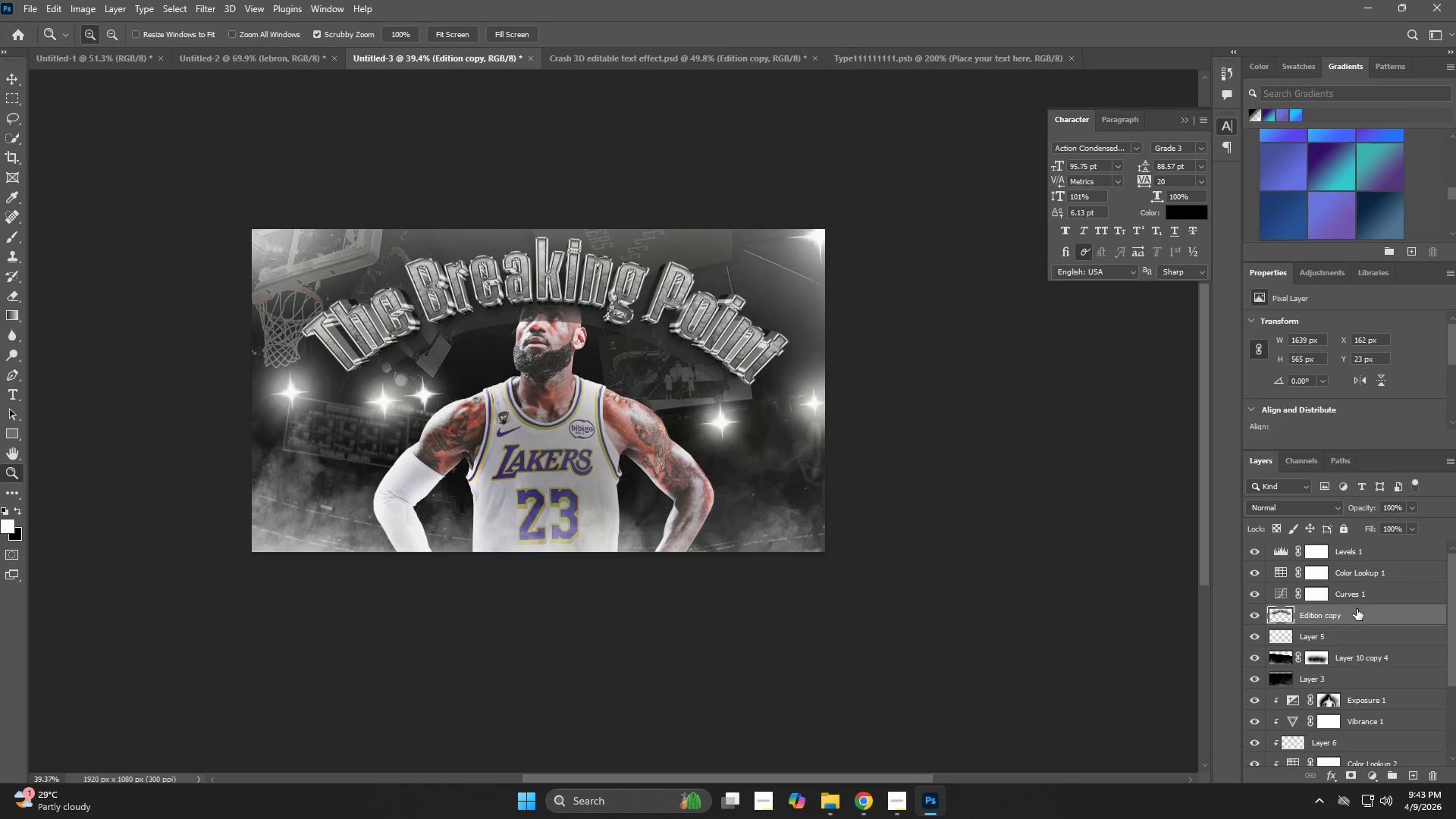 
key(Z)
 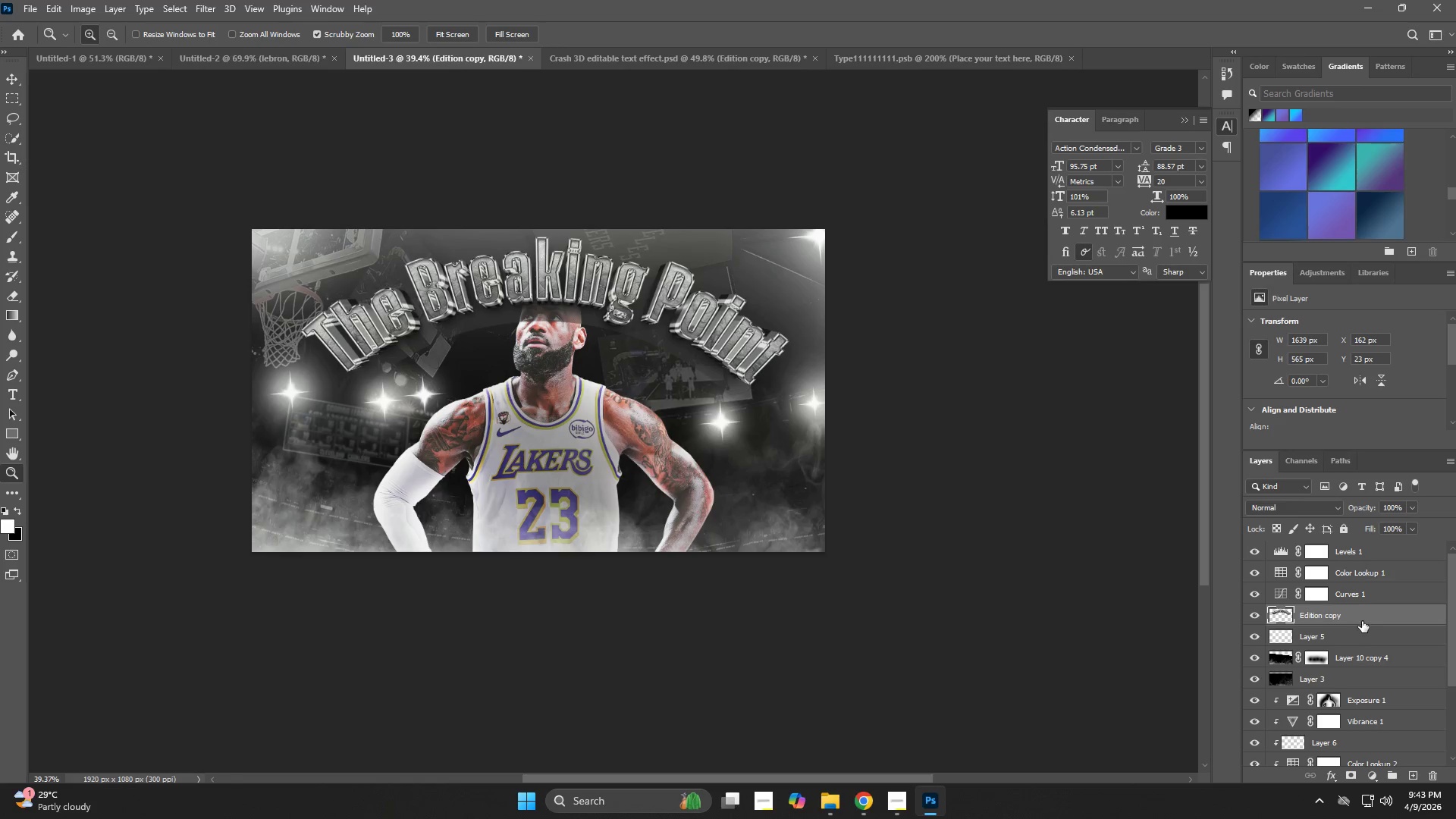 
hold_key(key=ControlLeft, duration=0.31)
 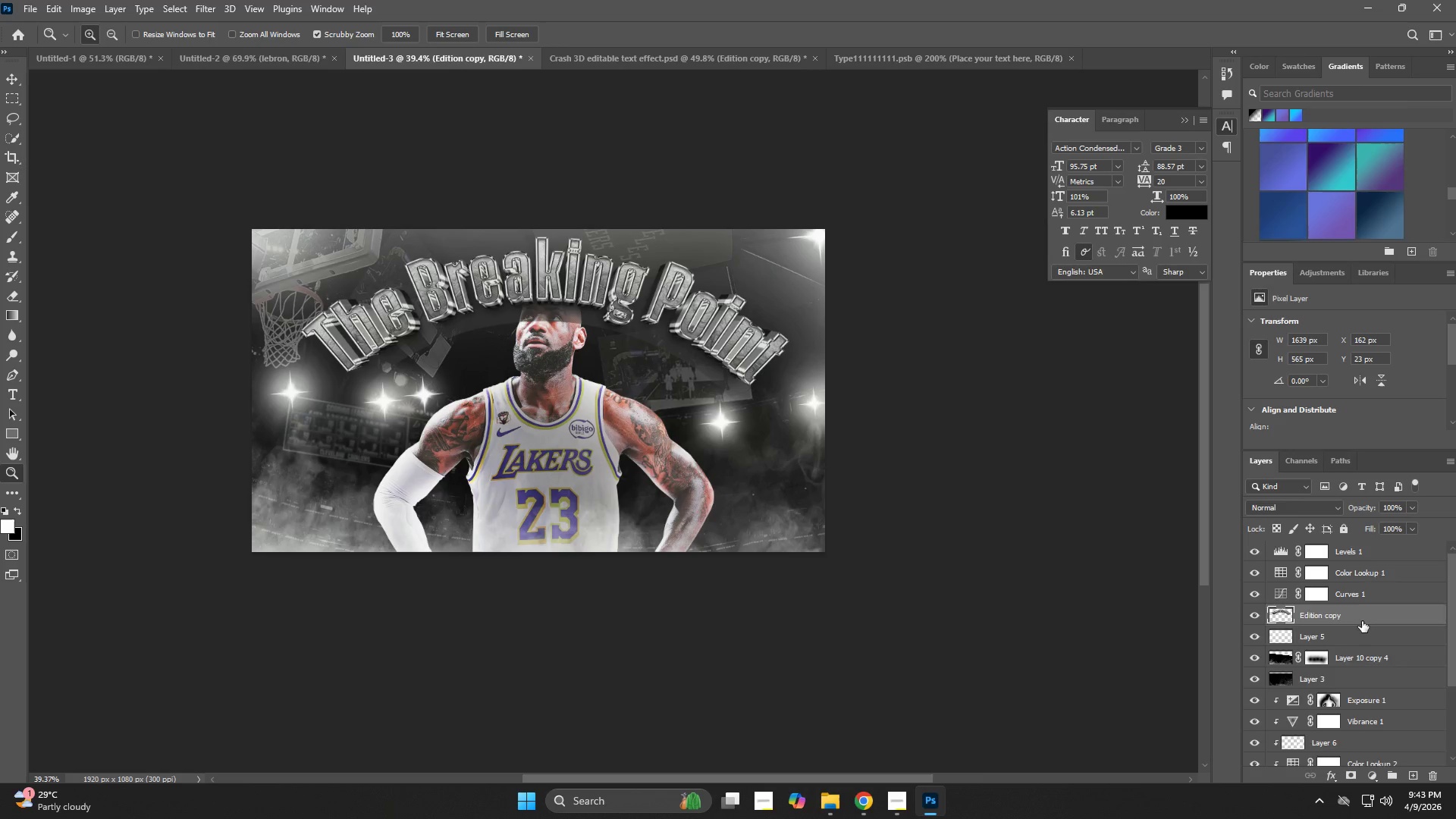 
key(Control+ControlLeft)
 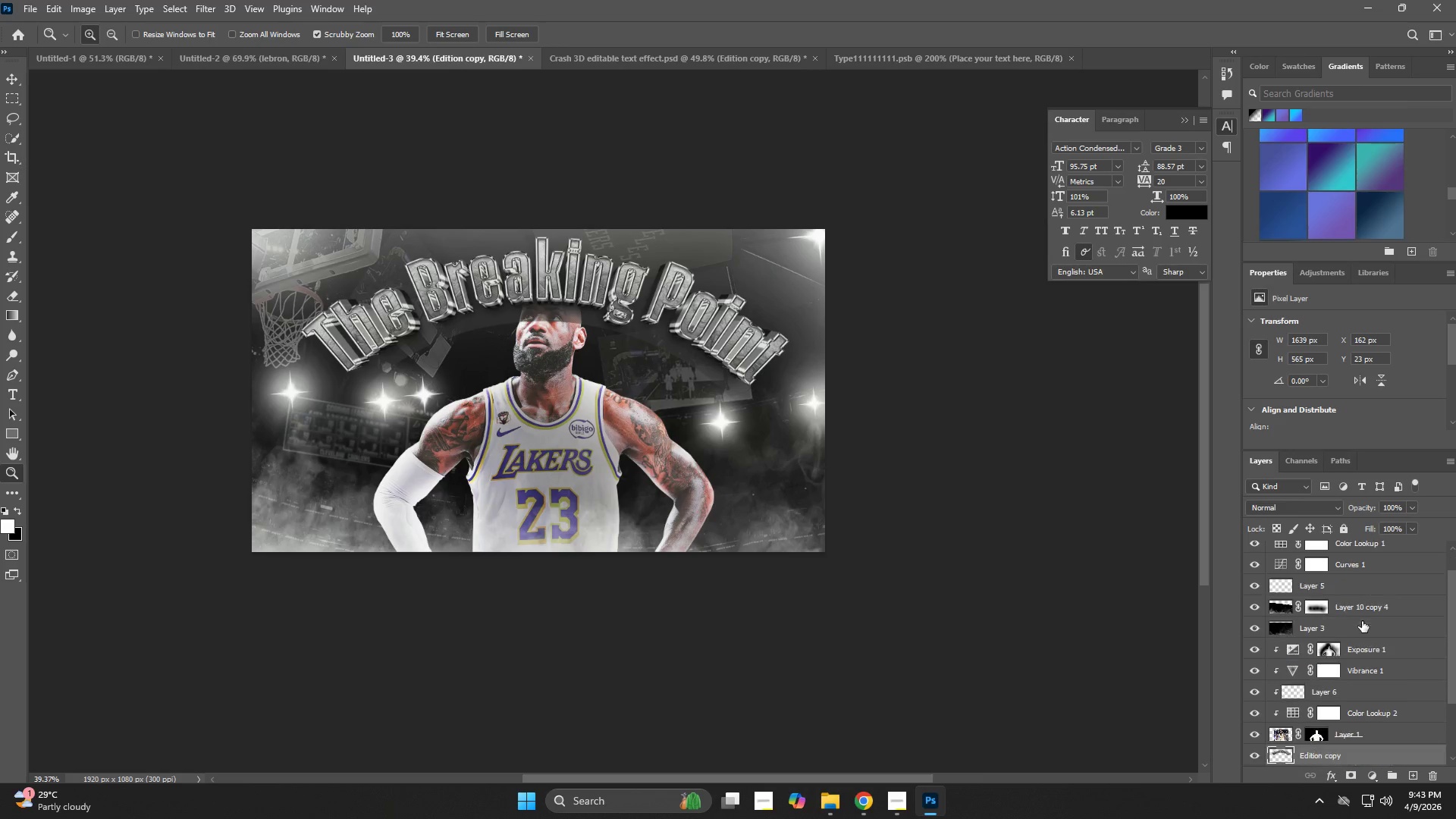 
key(Control+Z)
 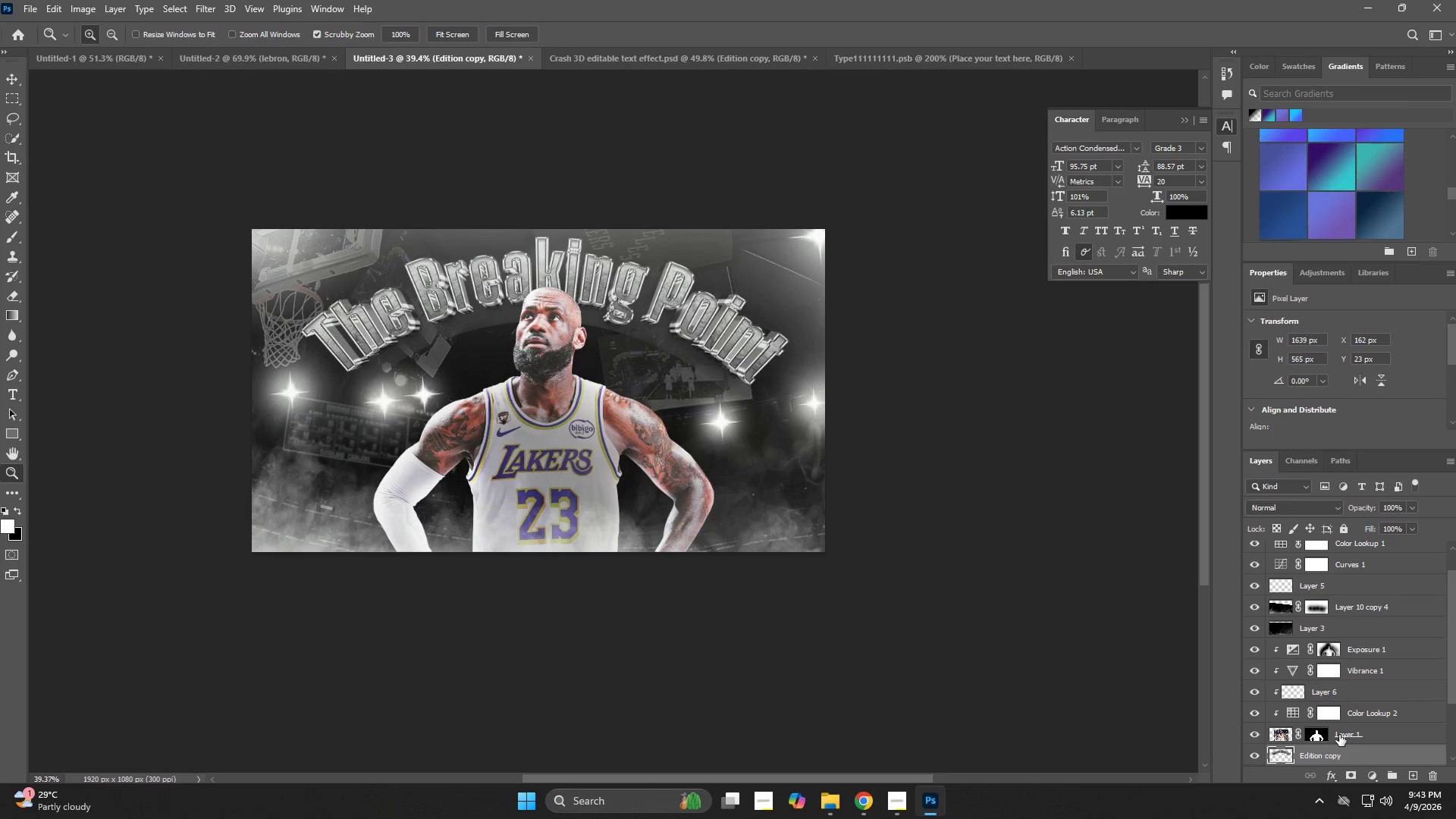 
scroll: coordinate [1339, 735], scroll_direction: down, amount: 2.0
 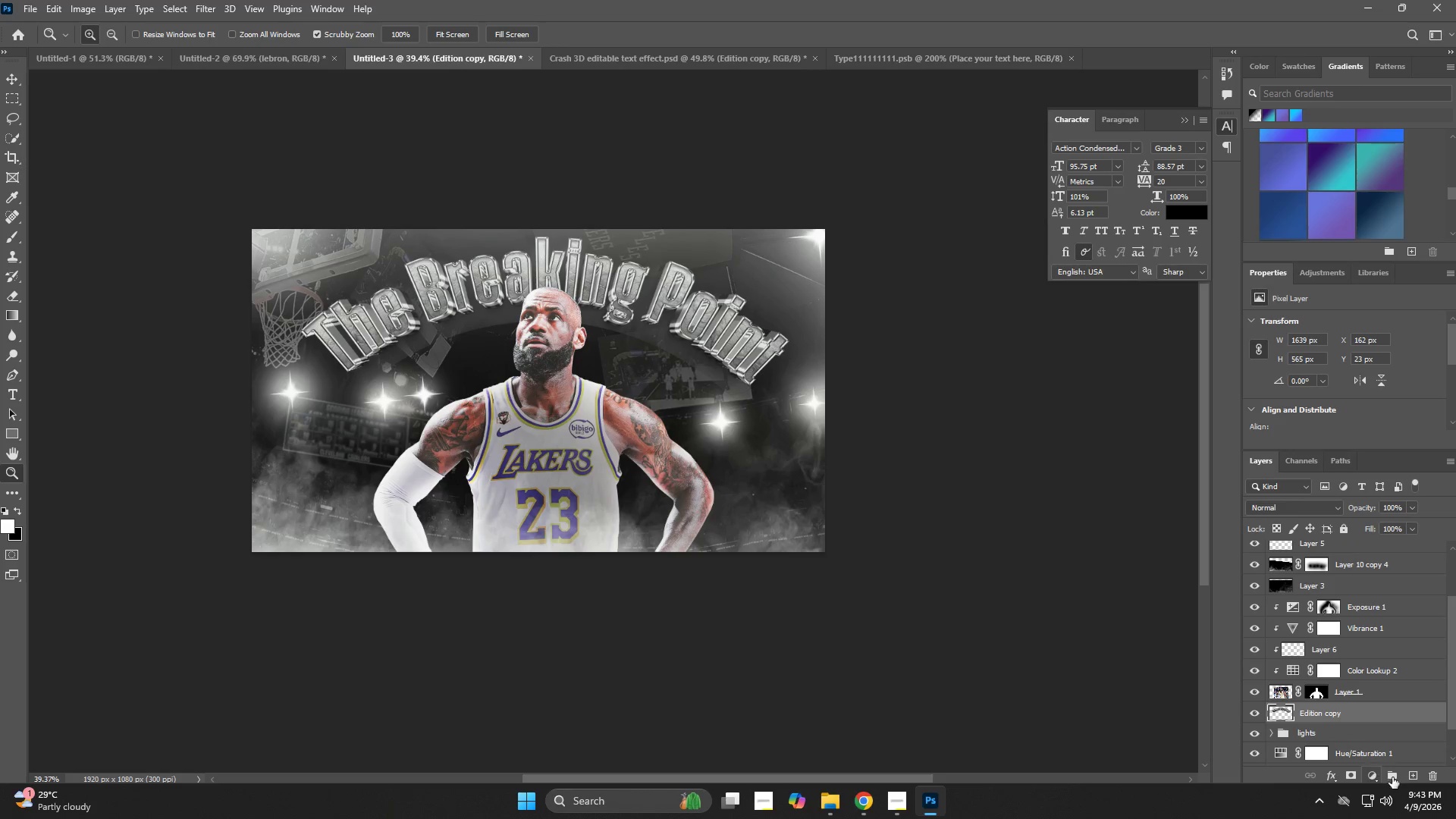 
left_click([1410, 777])
 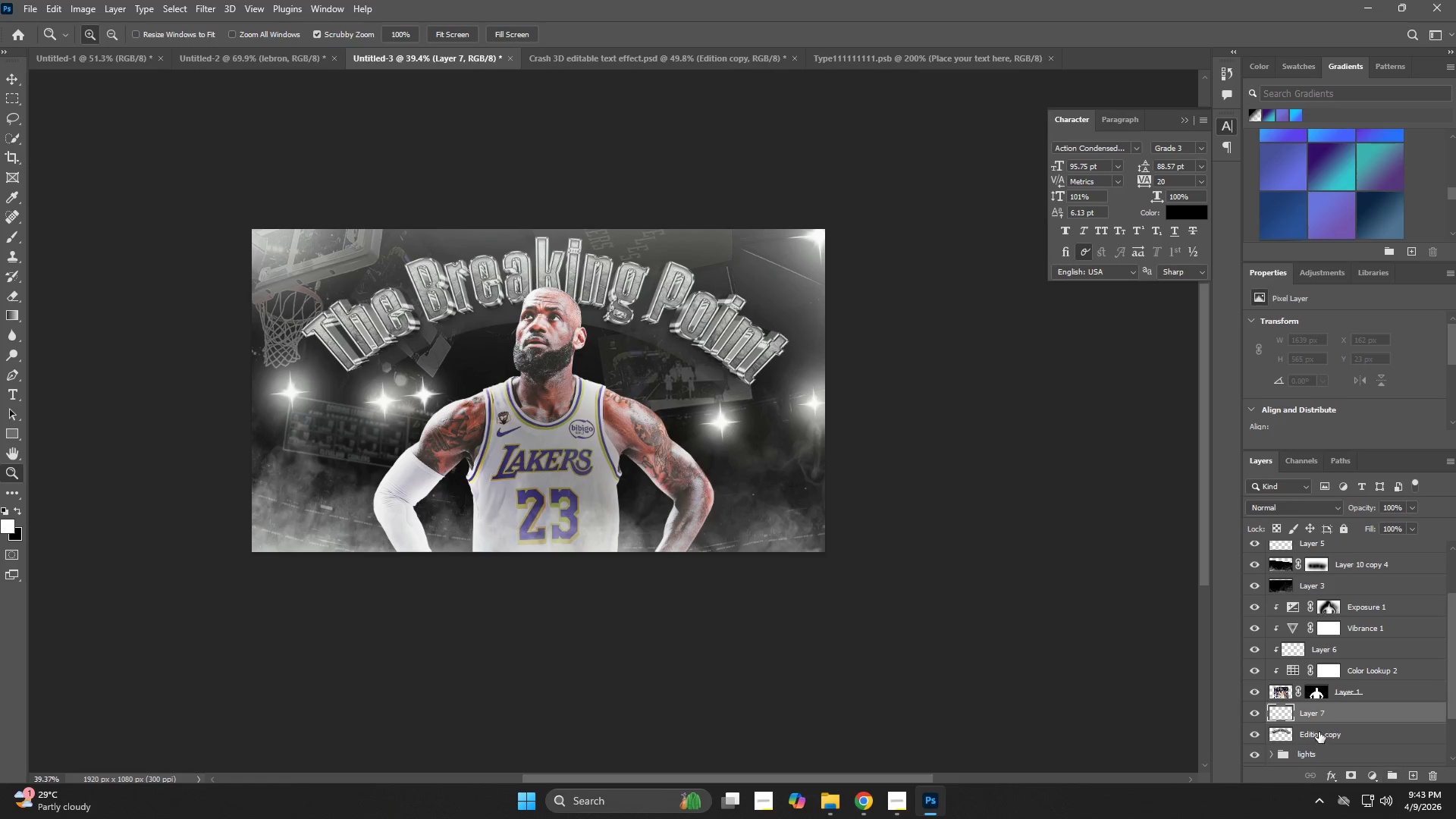 
hold_key(key=AltLeft, duration=0.62)
left_click([1336, 726])
 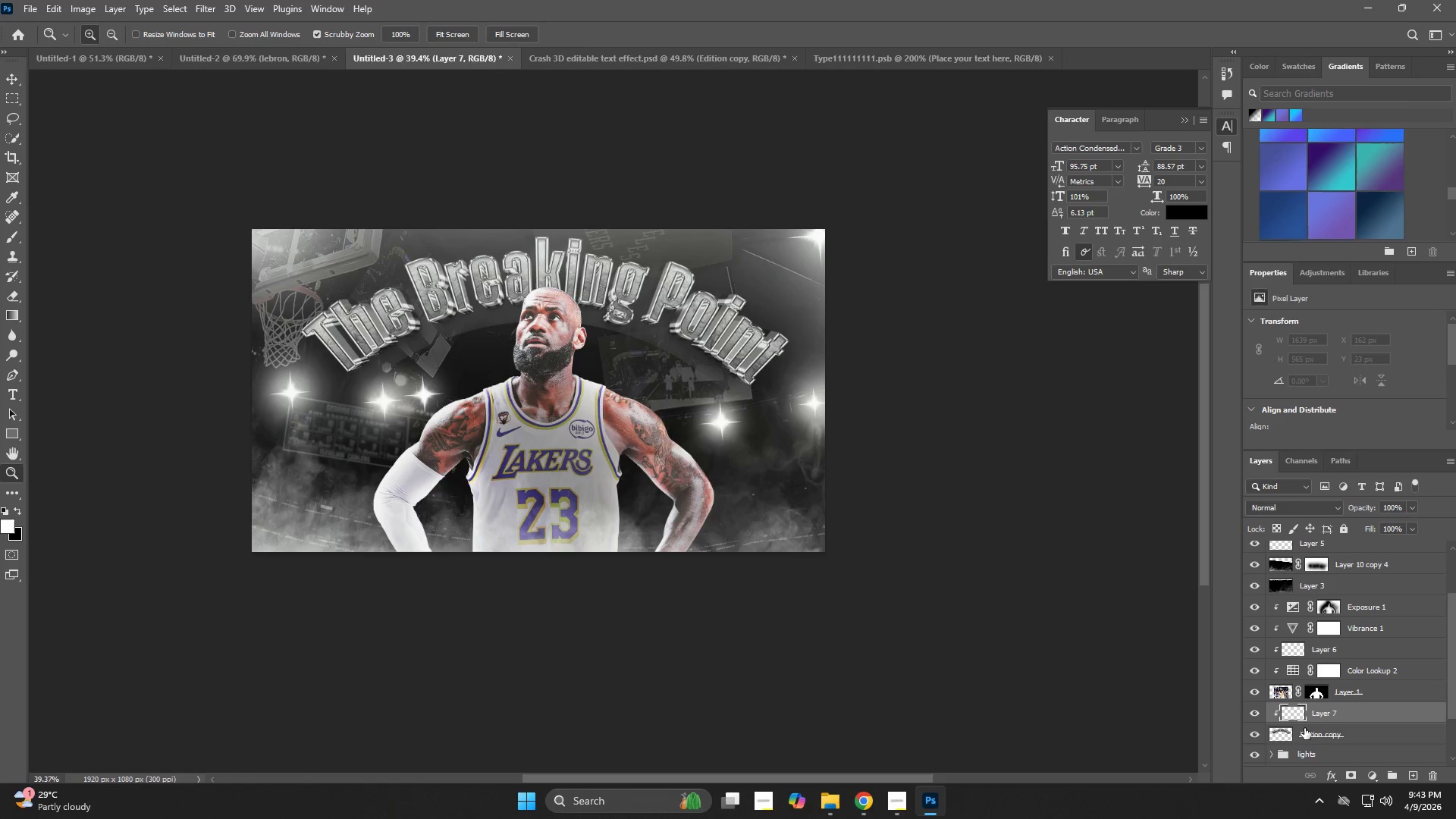 
type(bx)
 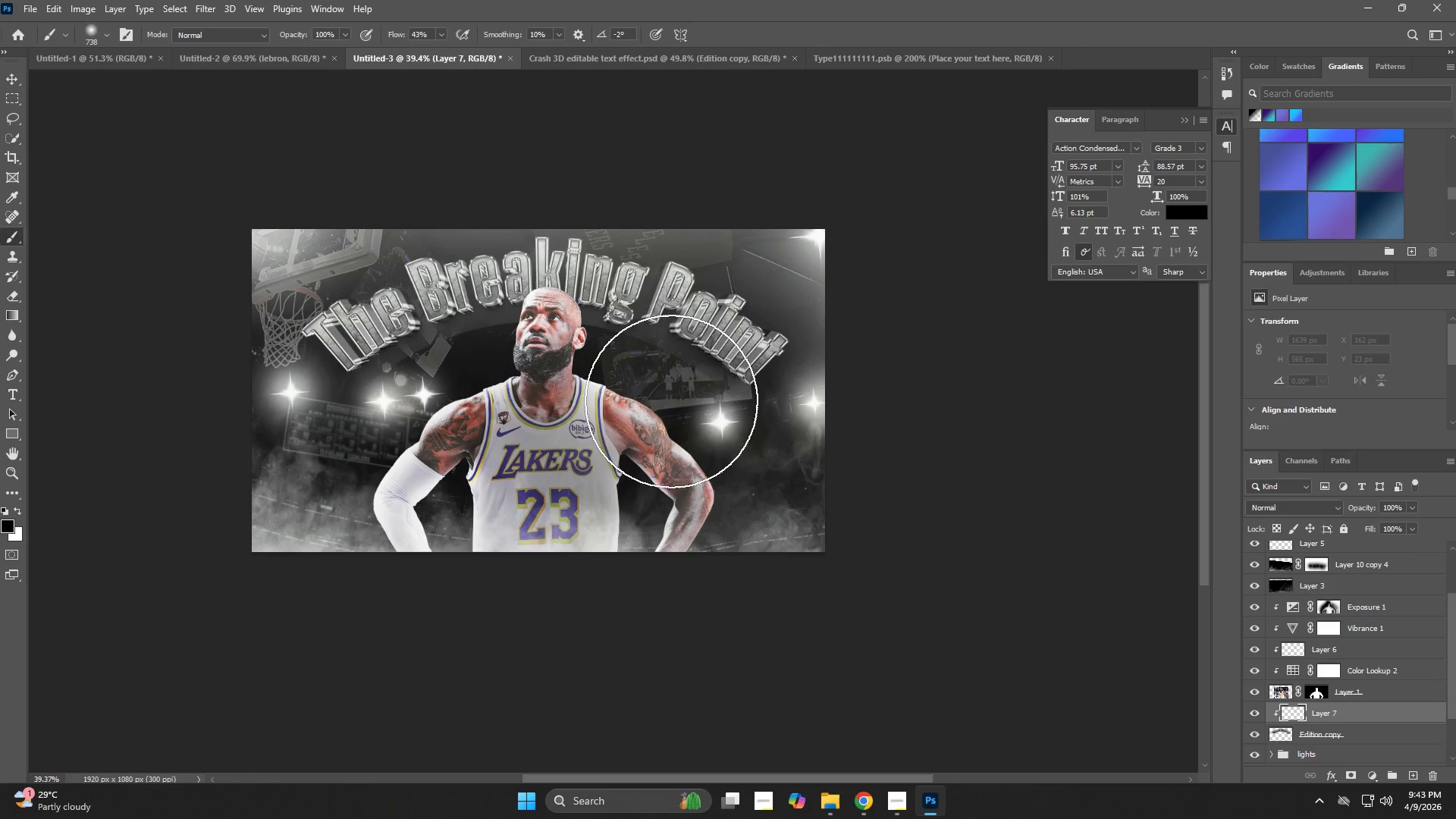 
hold_key(key=AltLeft, duration=0.73)
 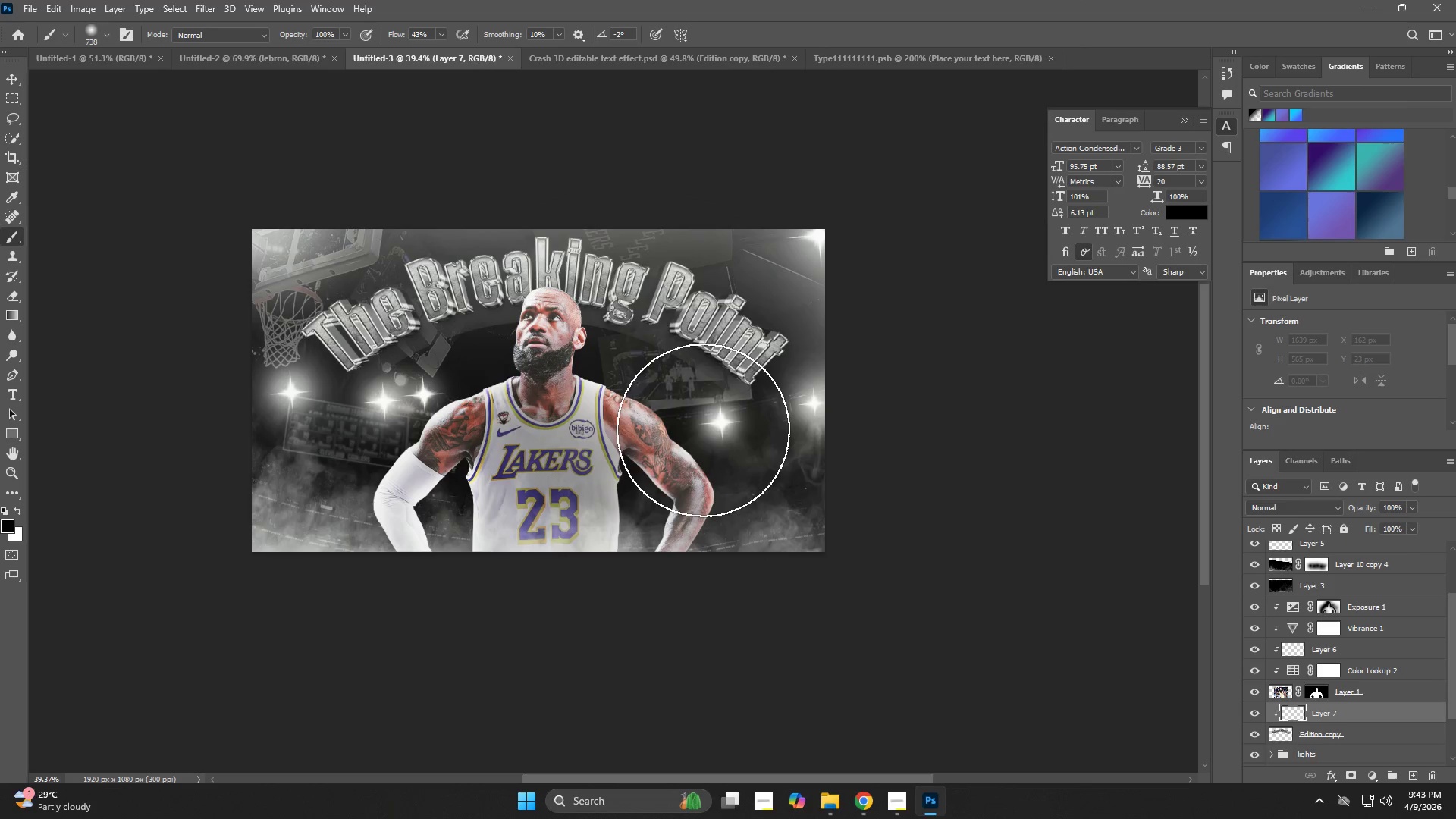 
left_click_drag(start_coordinate=[686, 416], to_coordinate=[729, 451])
 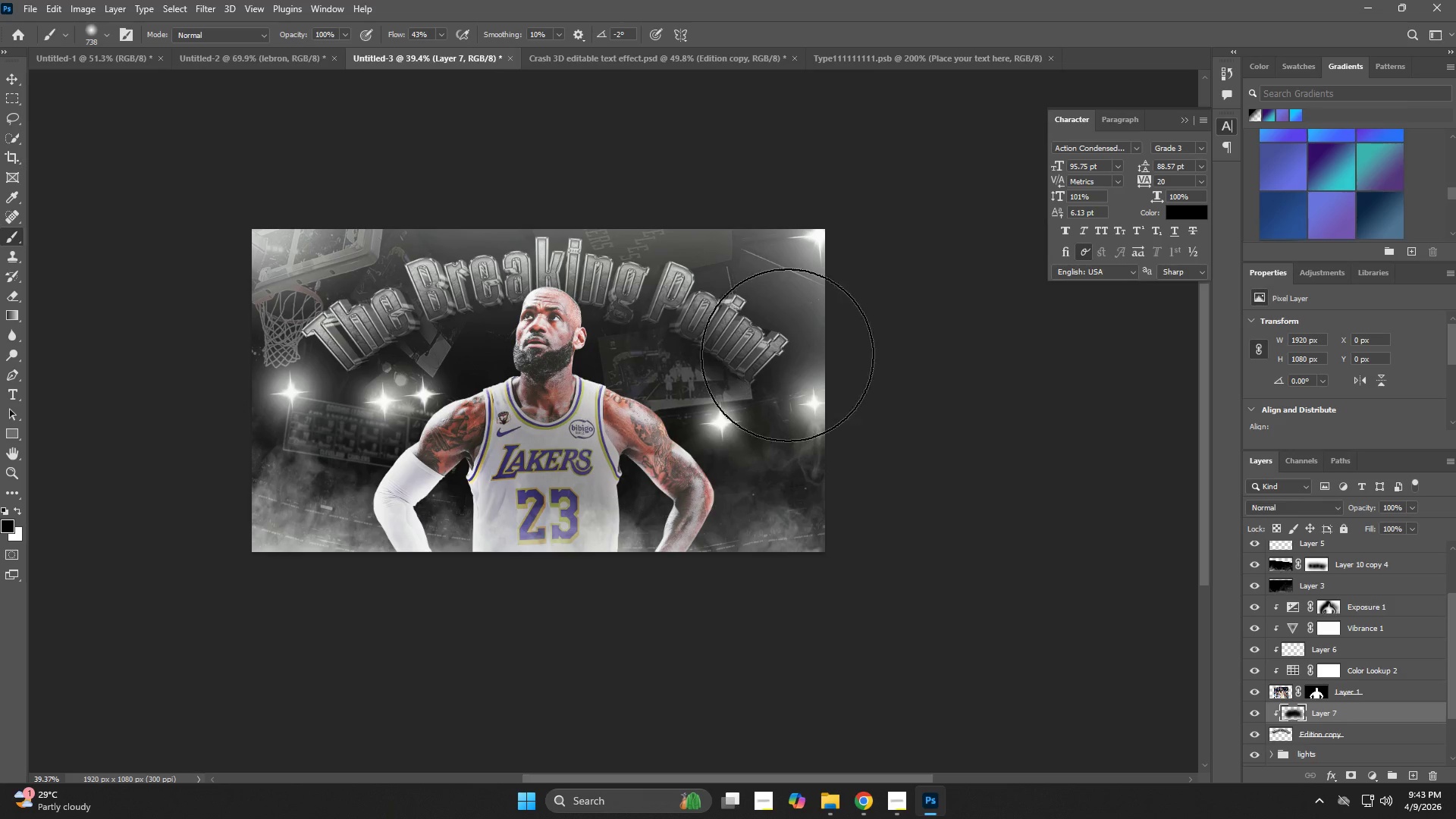 
type(cbx)
 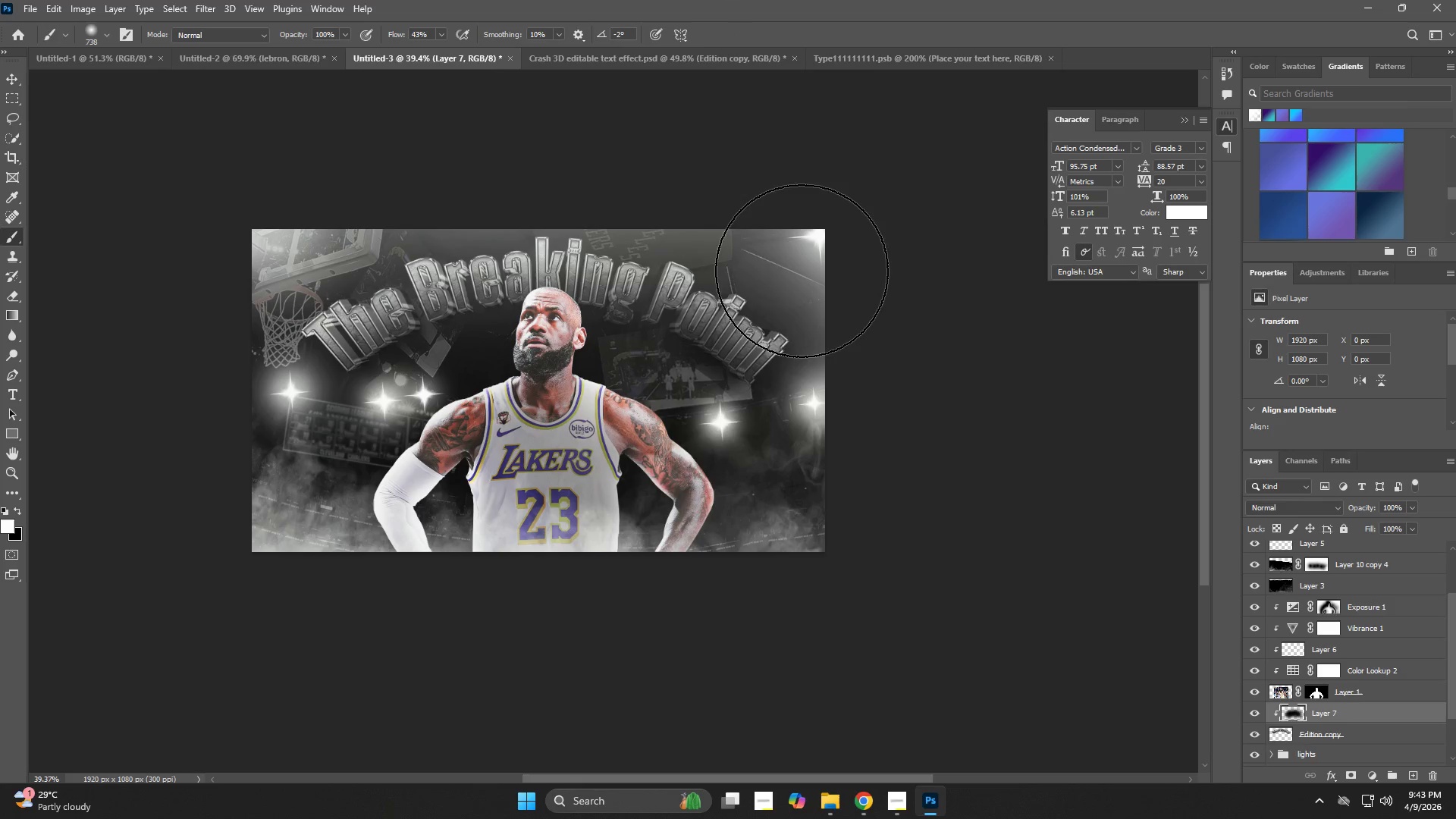 
left_click_drag(start_coordinate=[801, 259], to_coordinate=[770, 239])
 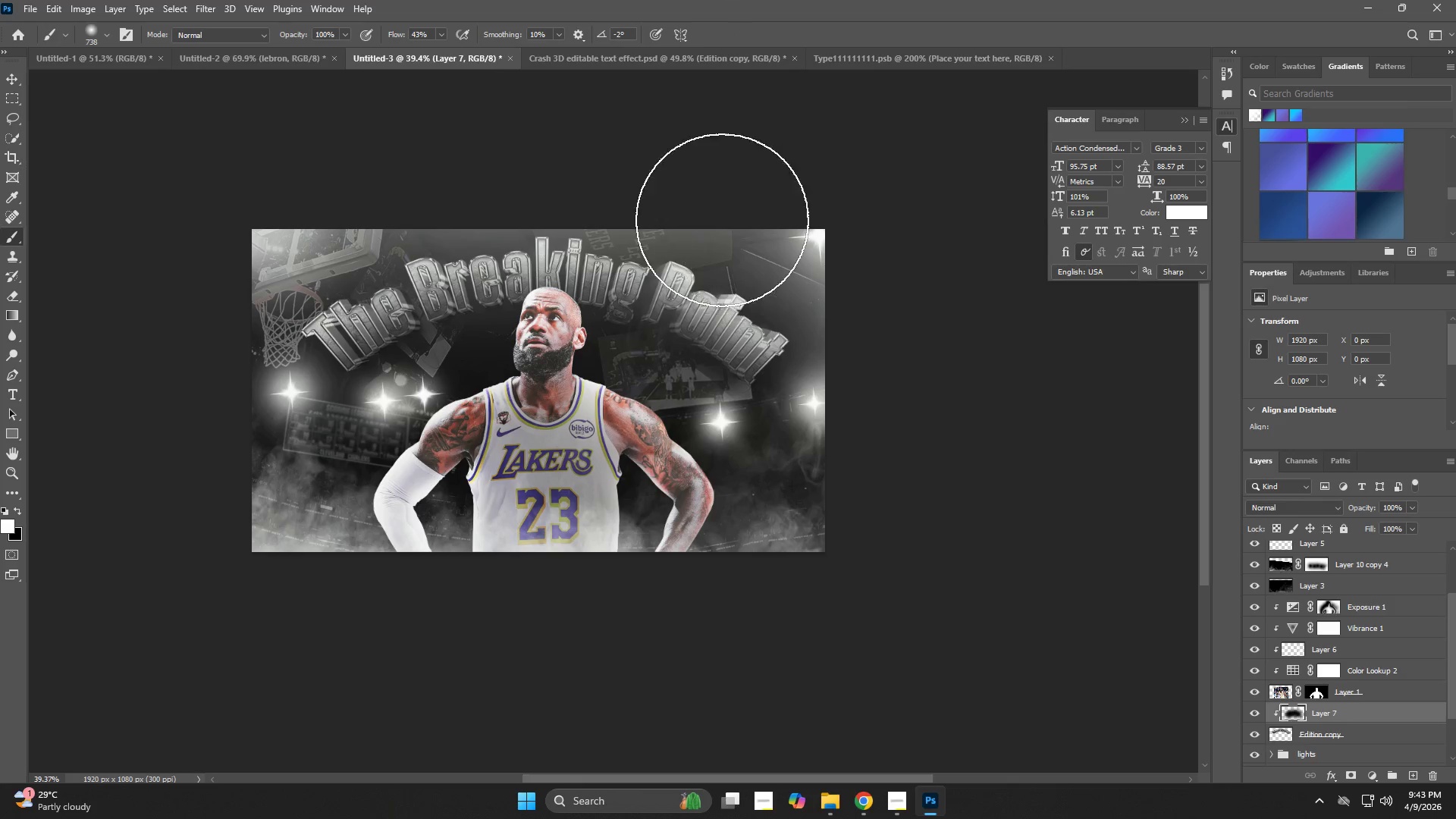 
left_click_drag(start_coordinate=[701, 210], to_coordinate=[417, 168])
 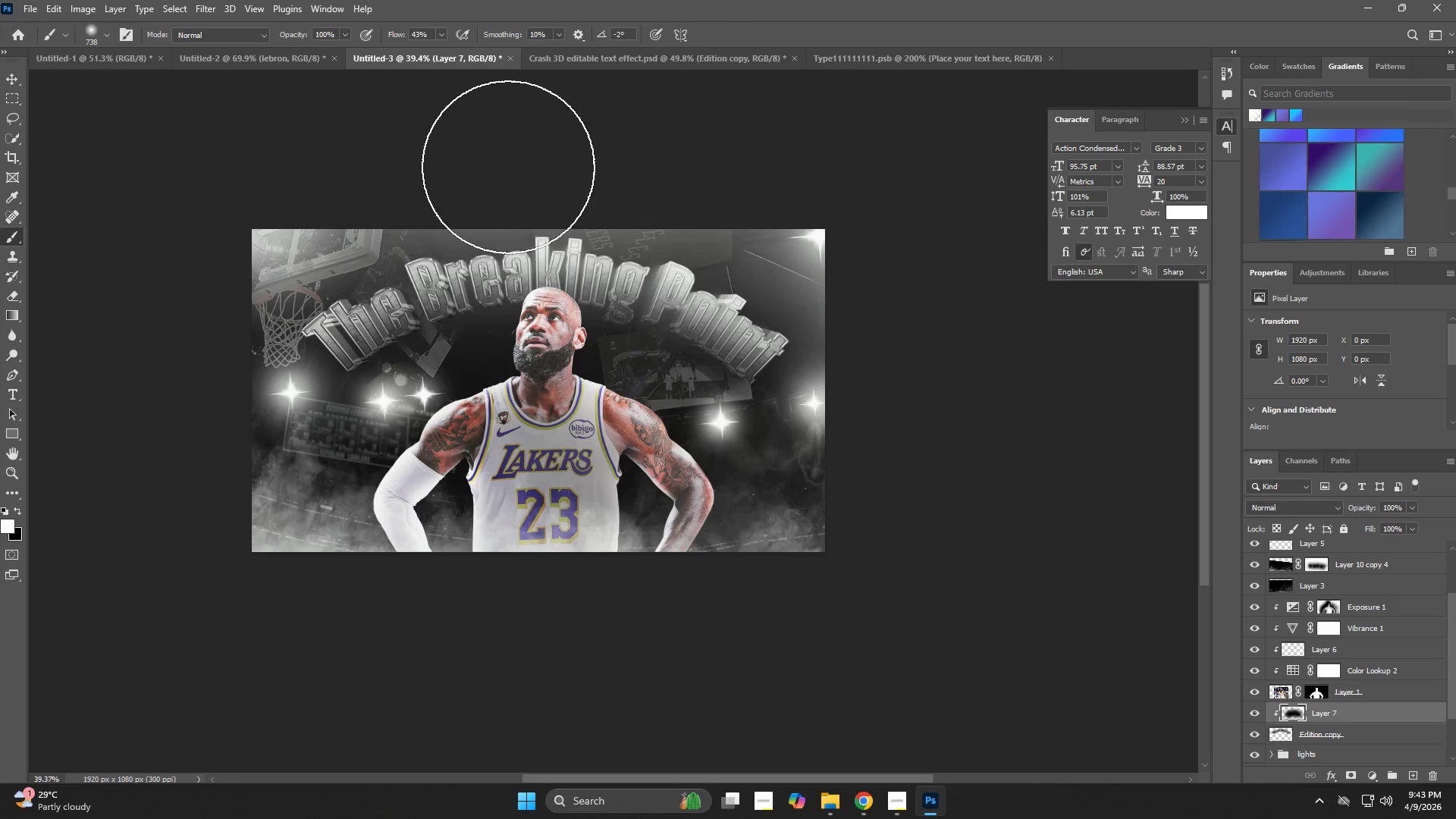 
left_click_drag(start_coordinate=[496, 166], to_coordinate=[305, 212])
 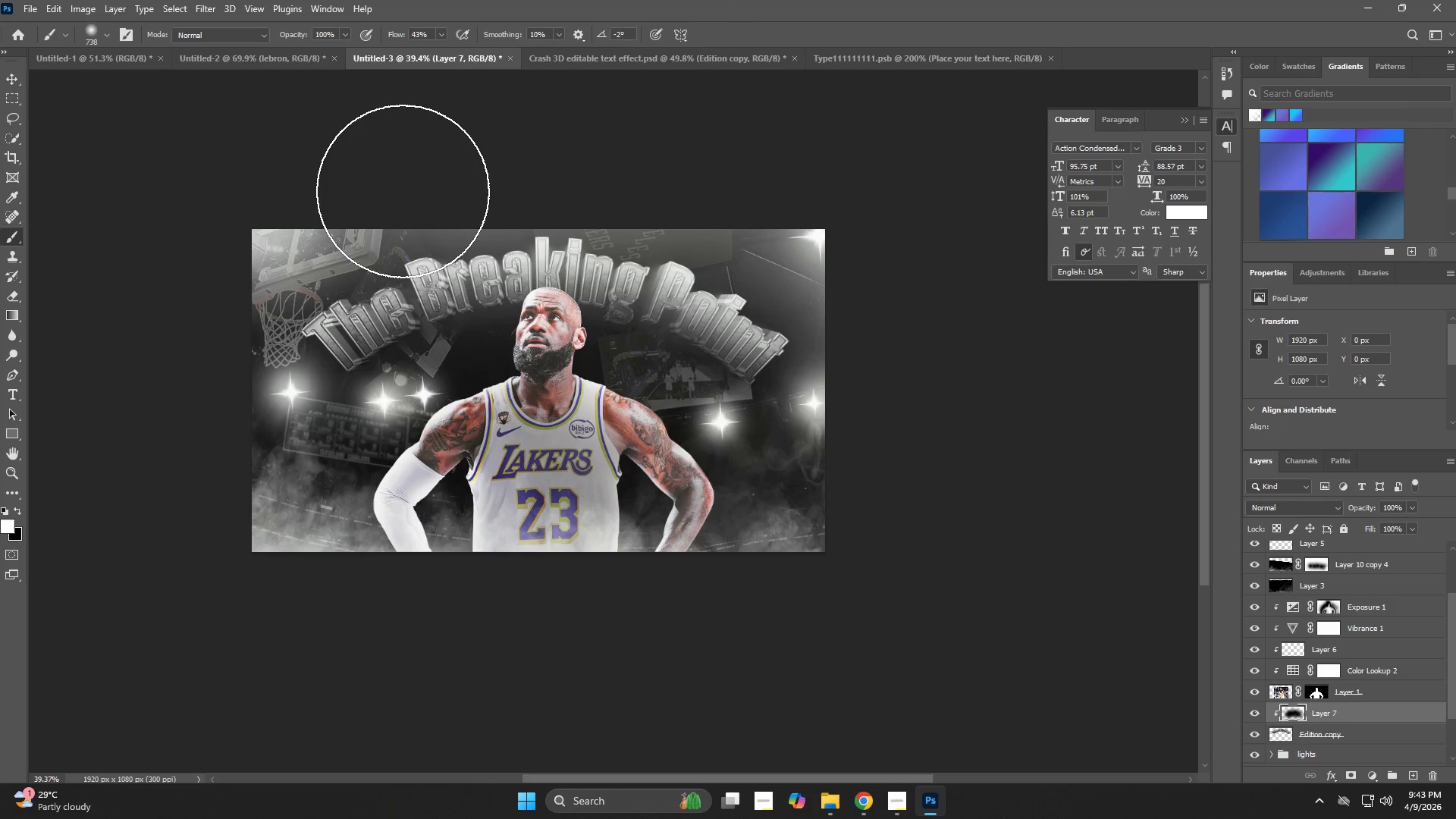 
left_click_drag(start_coordinate=[406, 190], to_coordinate=[240, 271])
 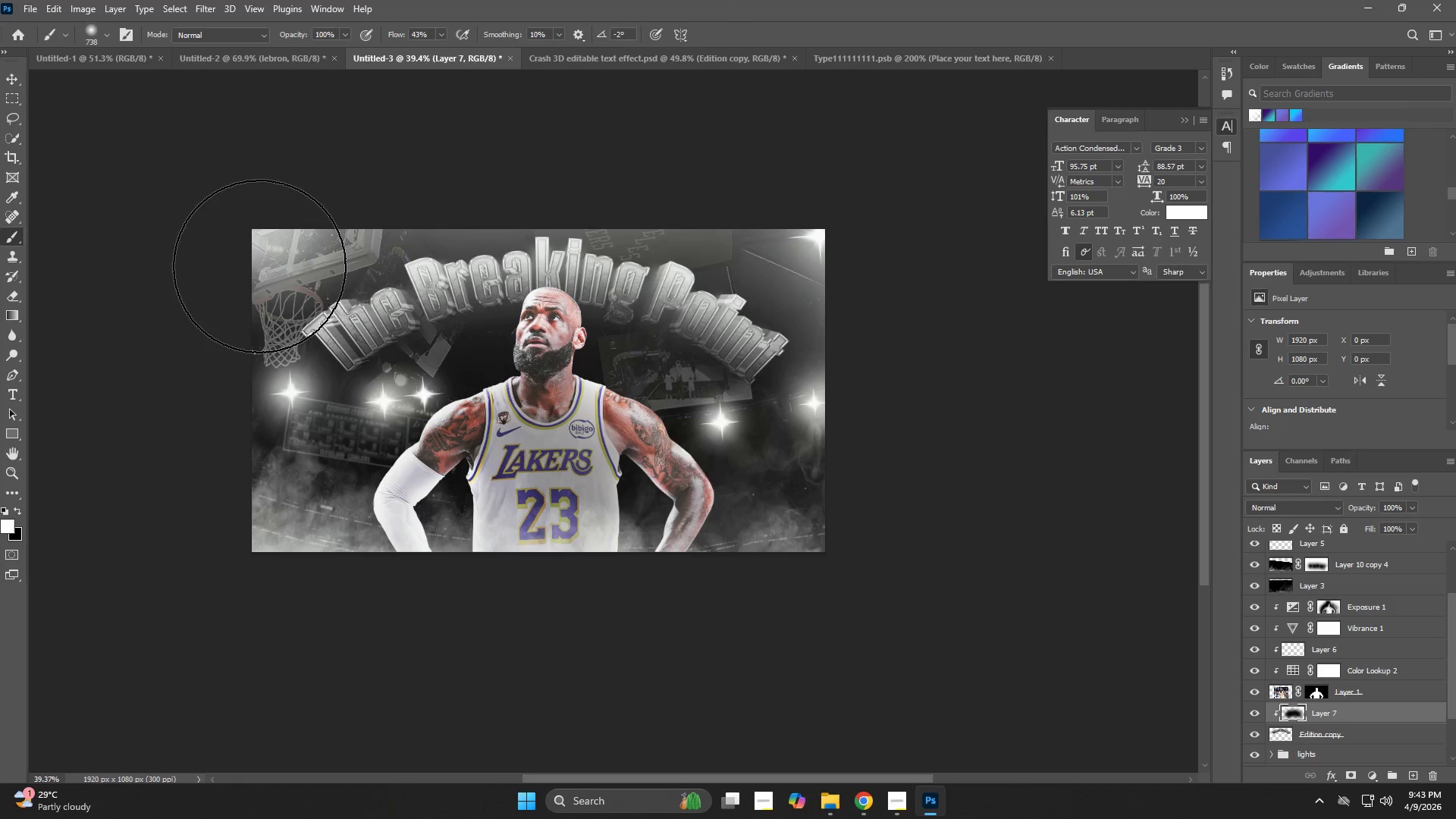 
left_click_drag(start_coordinate=[268, 254], to_coordinate=[275, 265])
 